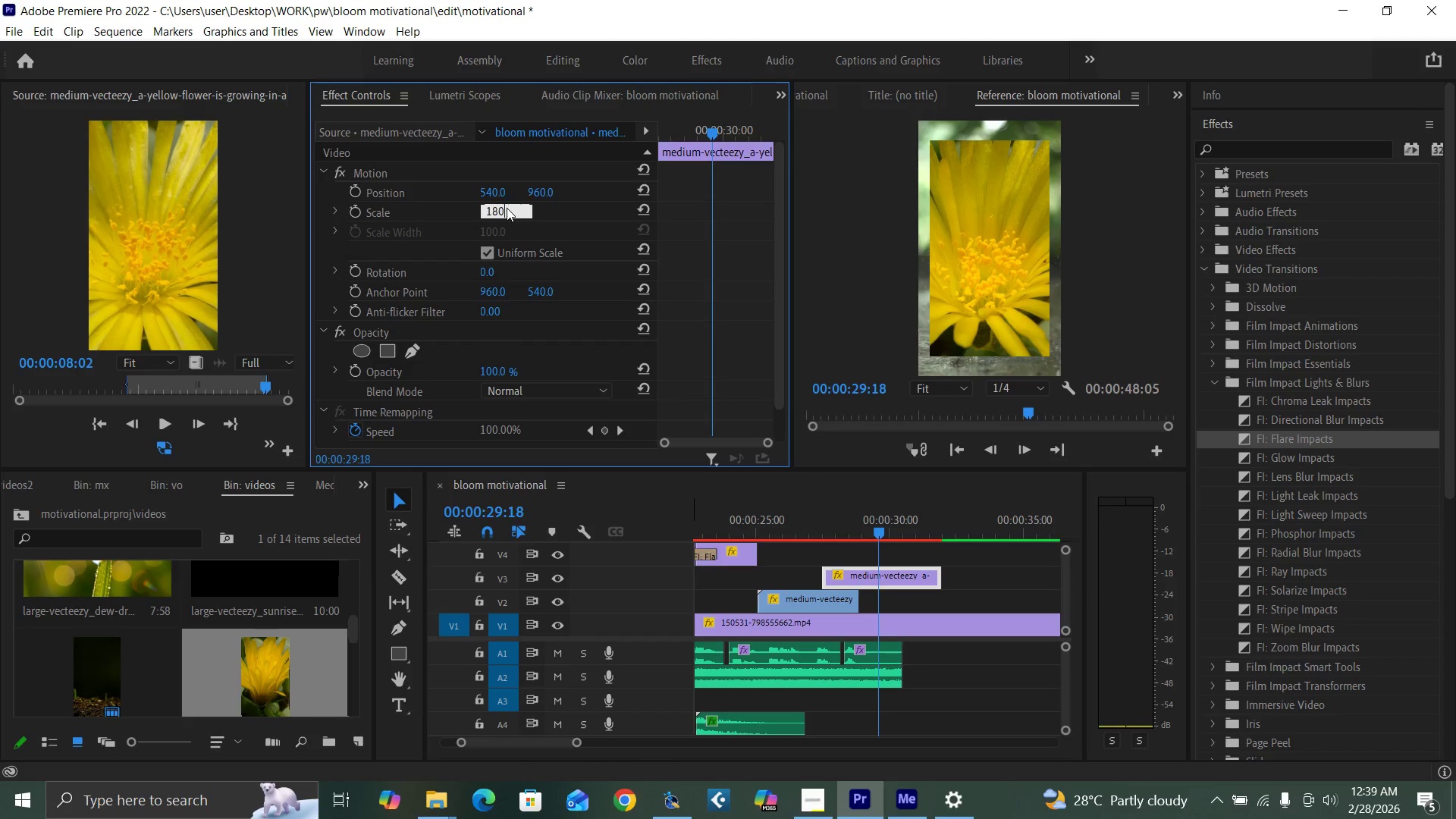 
key(Enter)
 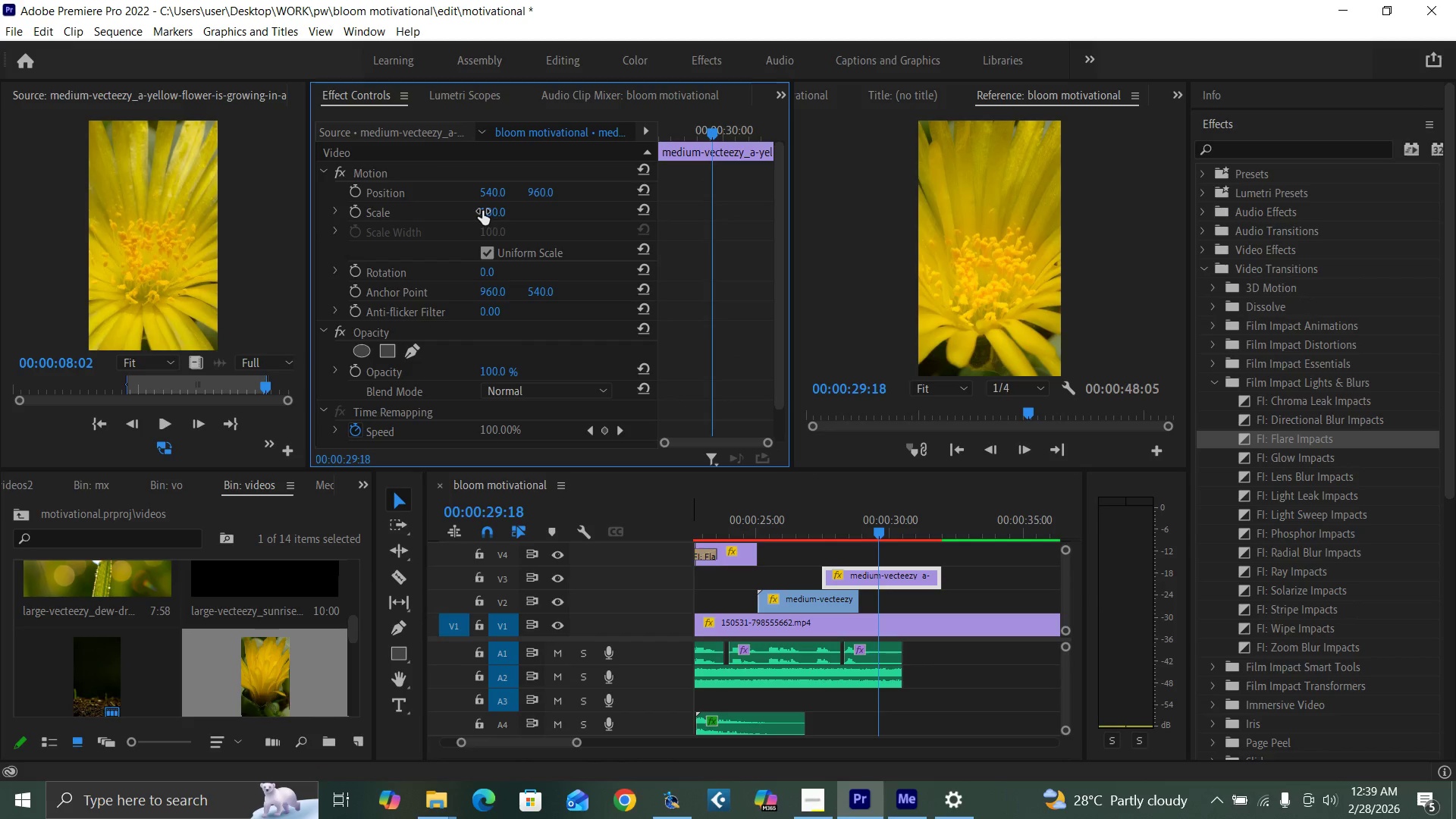 
left_click([486, 212])
 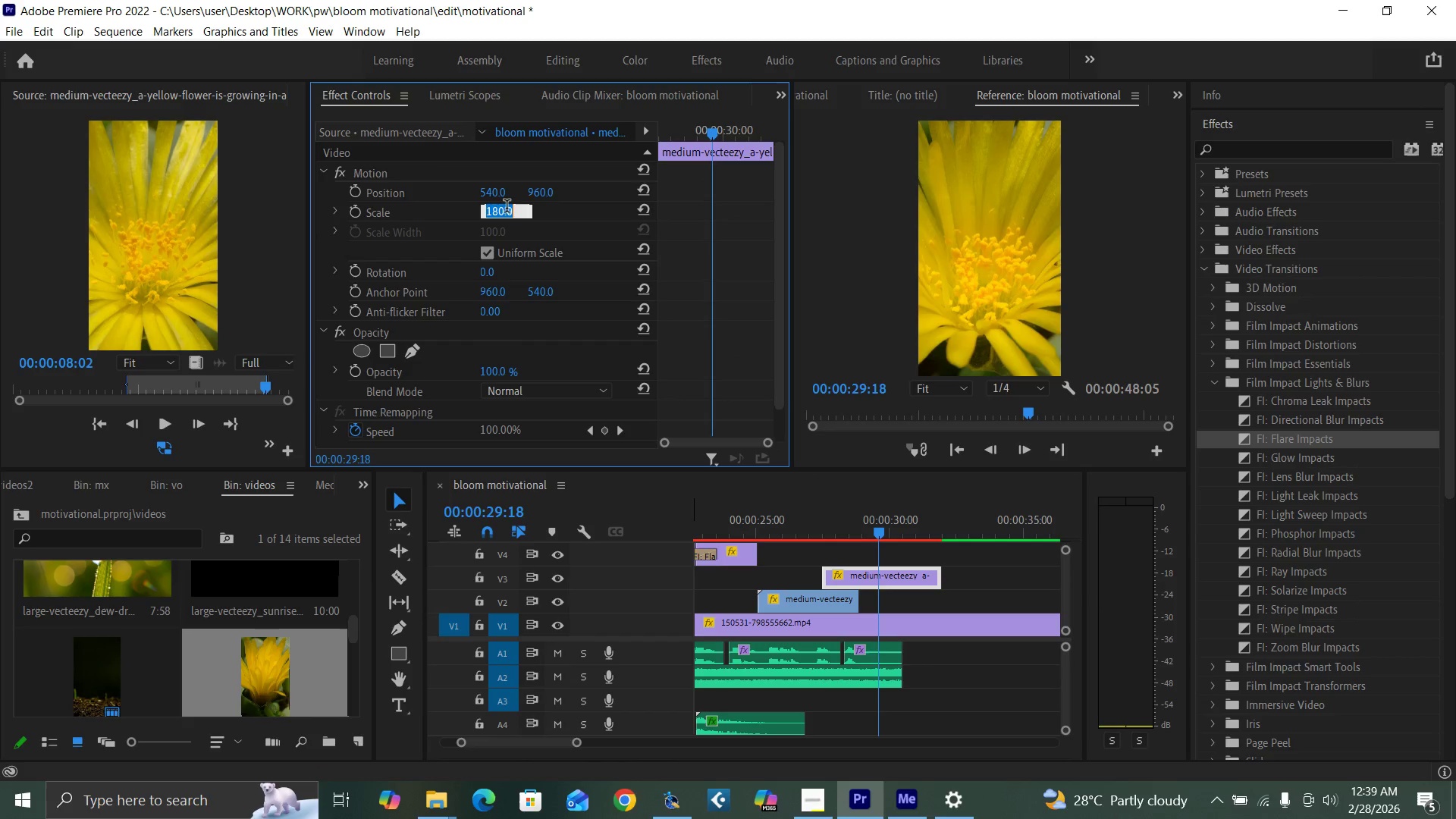 
type(181)
 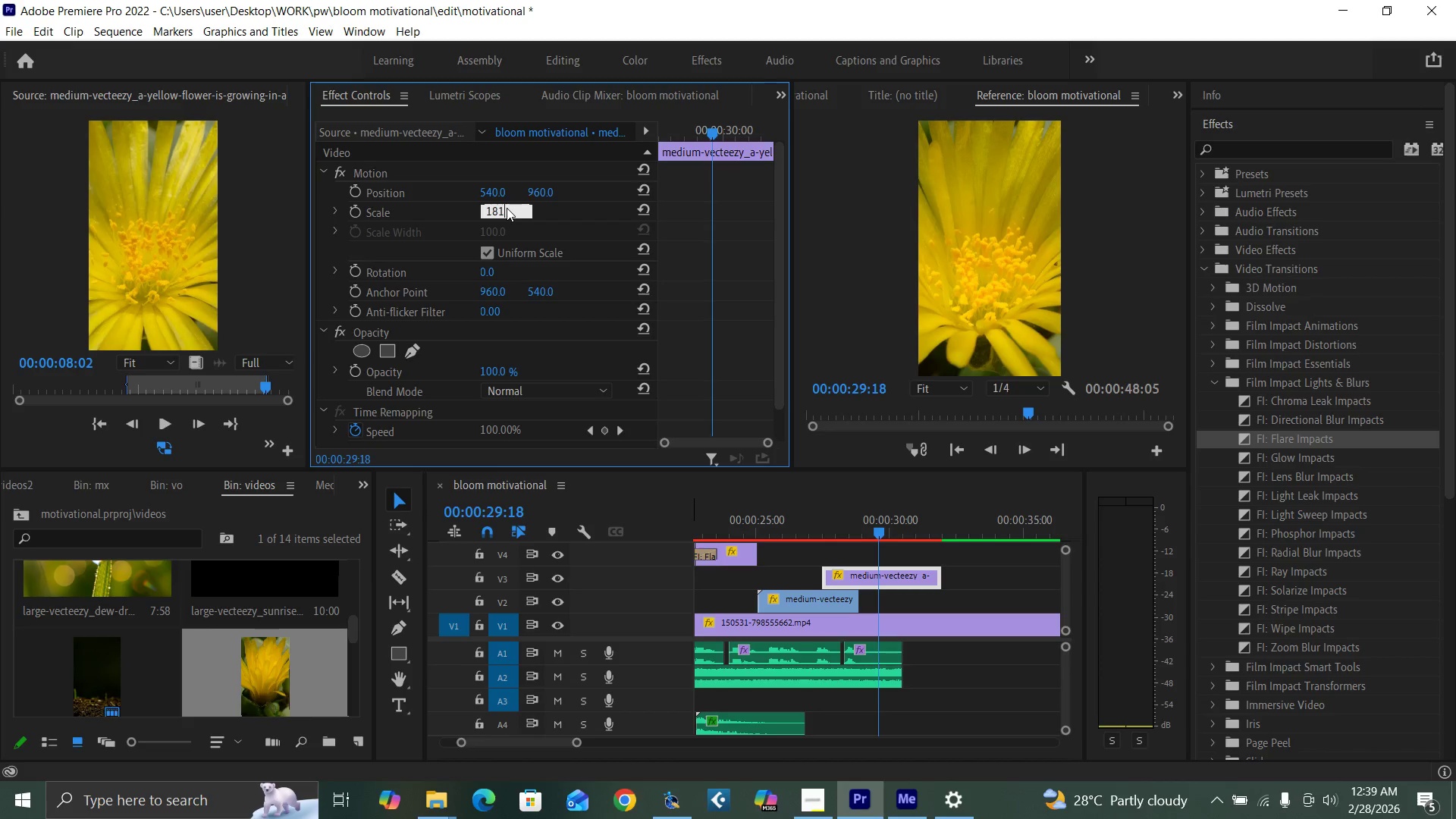 
key(Enter)
 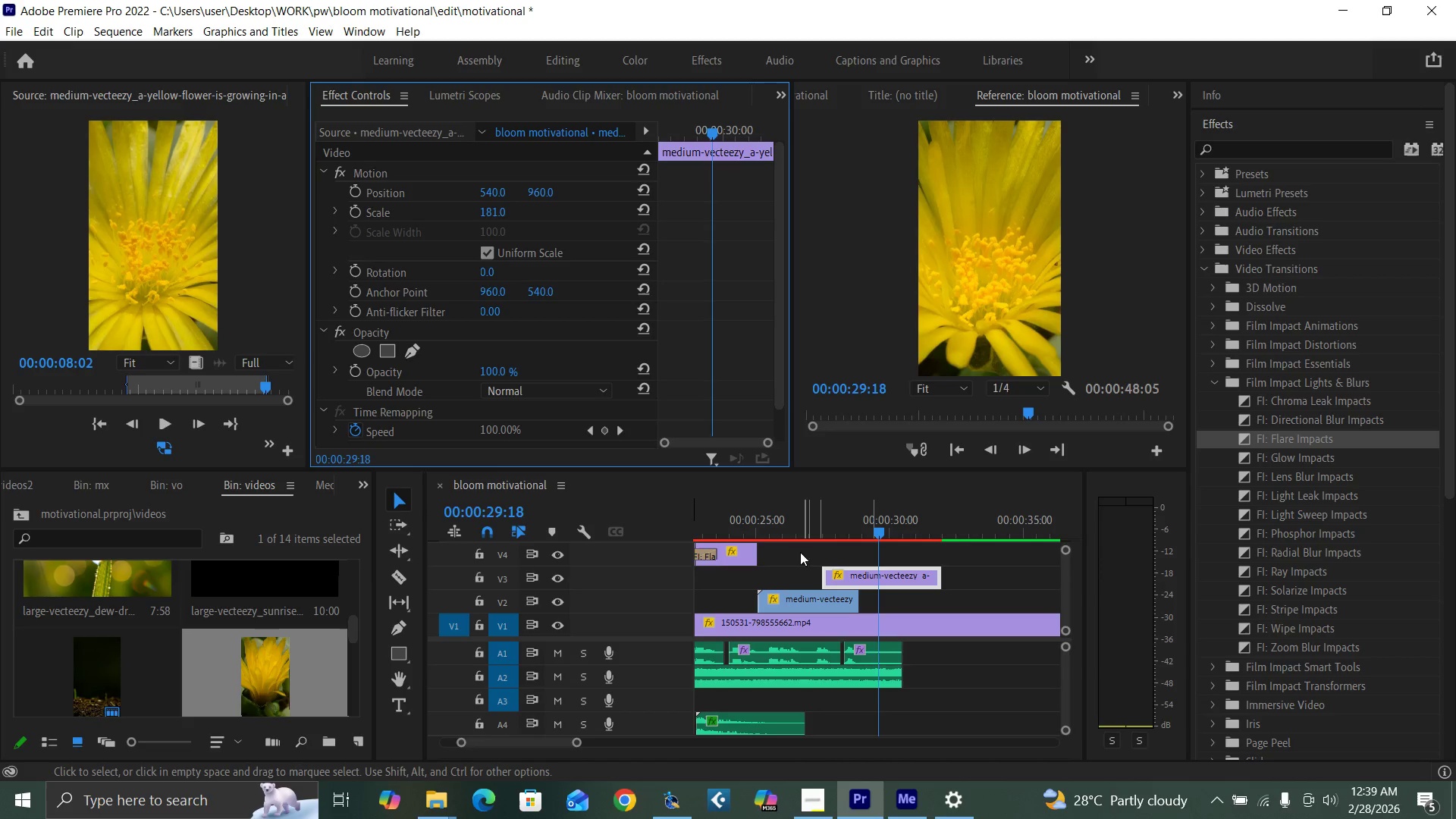 
left_click([785, 525])
 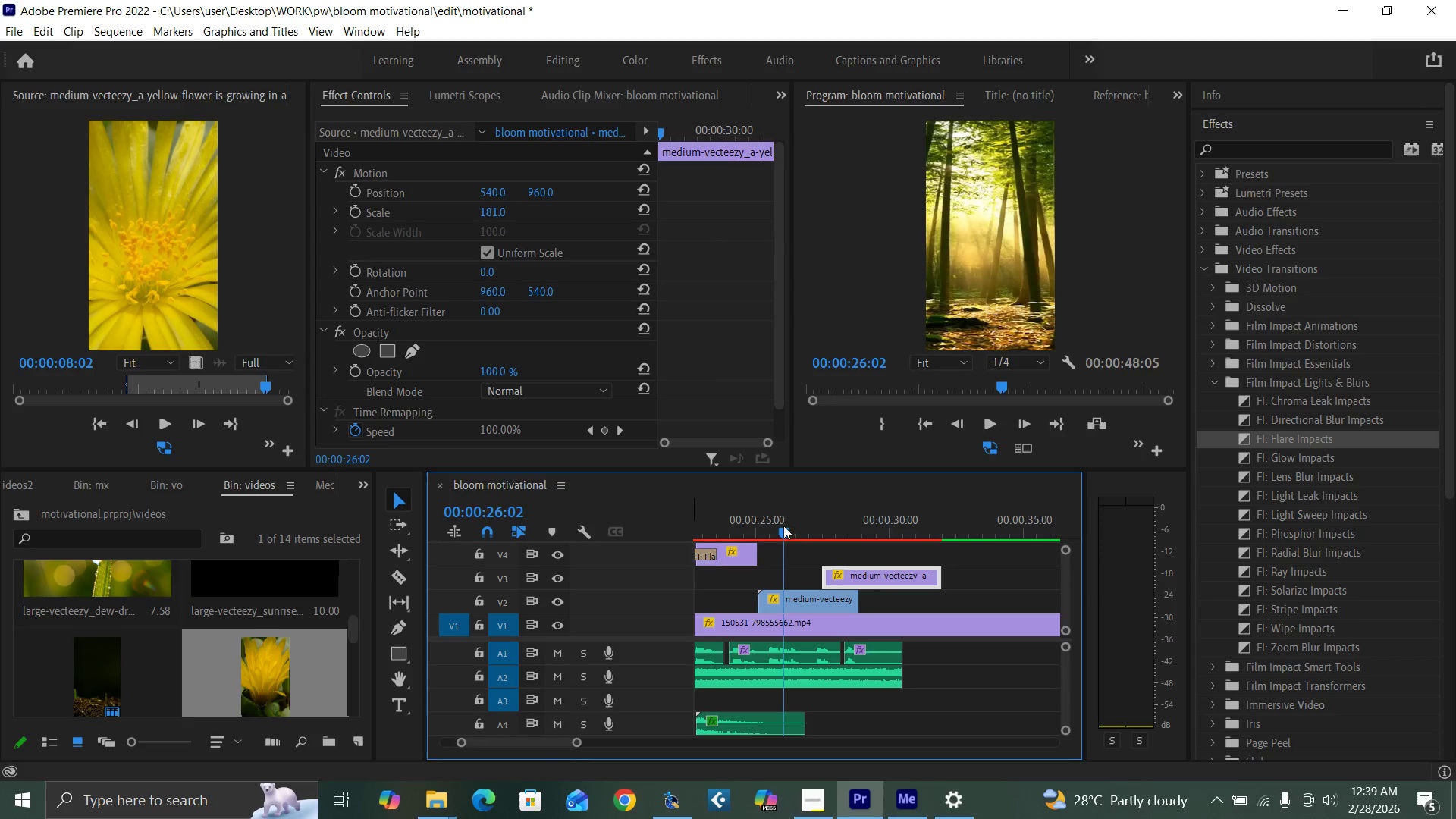 
key(Space)
 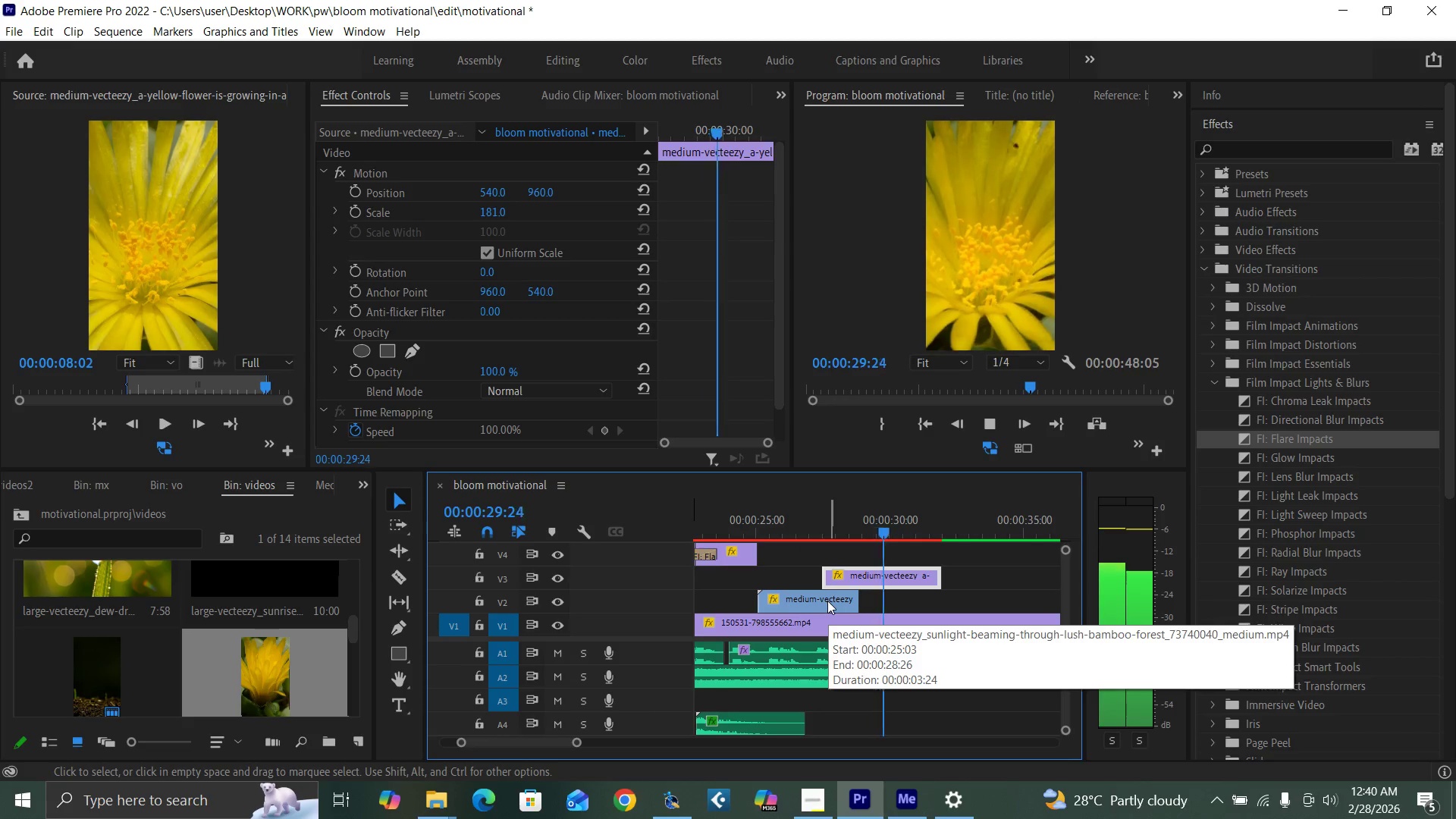 
wait(5.09)
 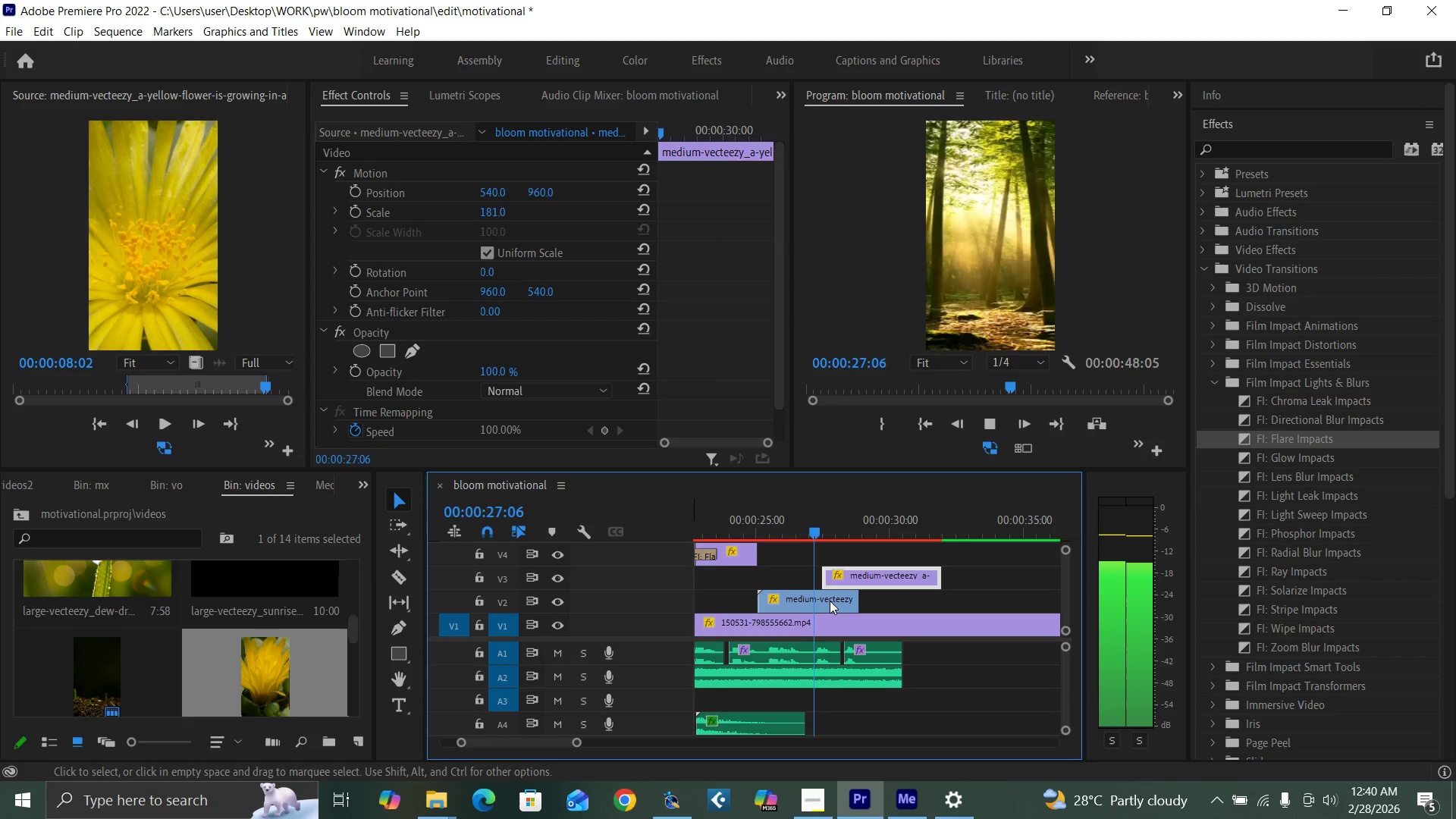 
key(Space)
 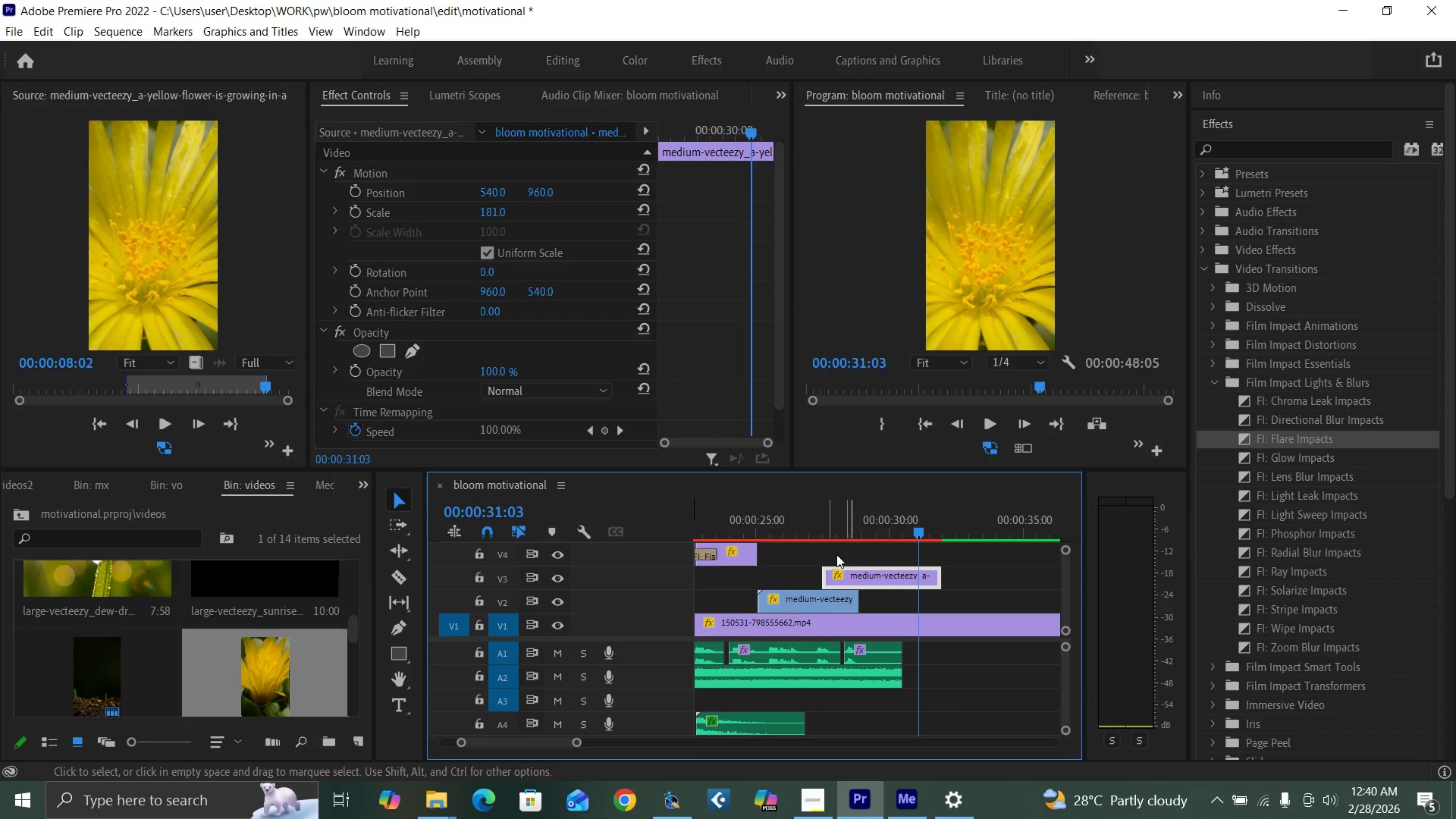 
left_click([796, 525])
 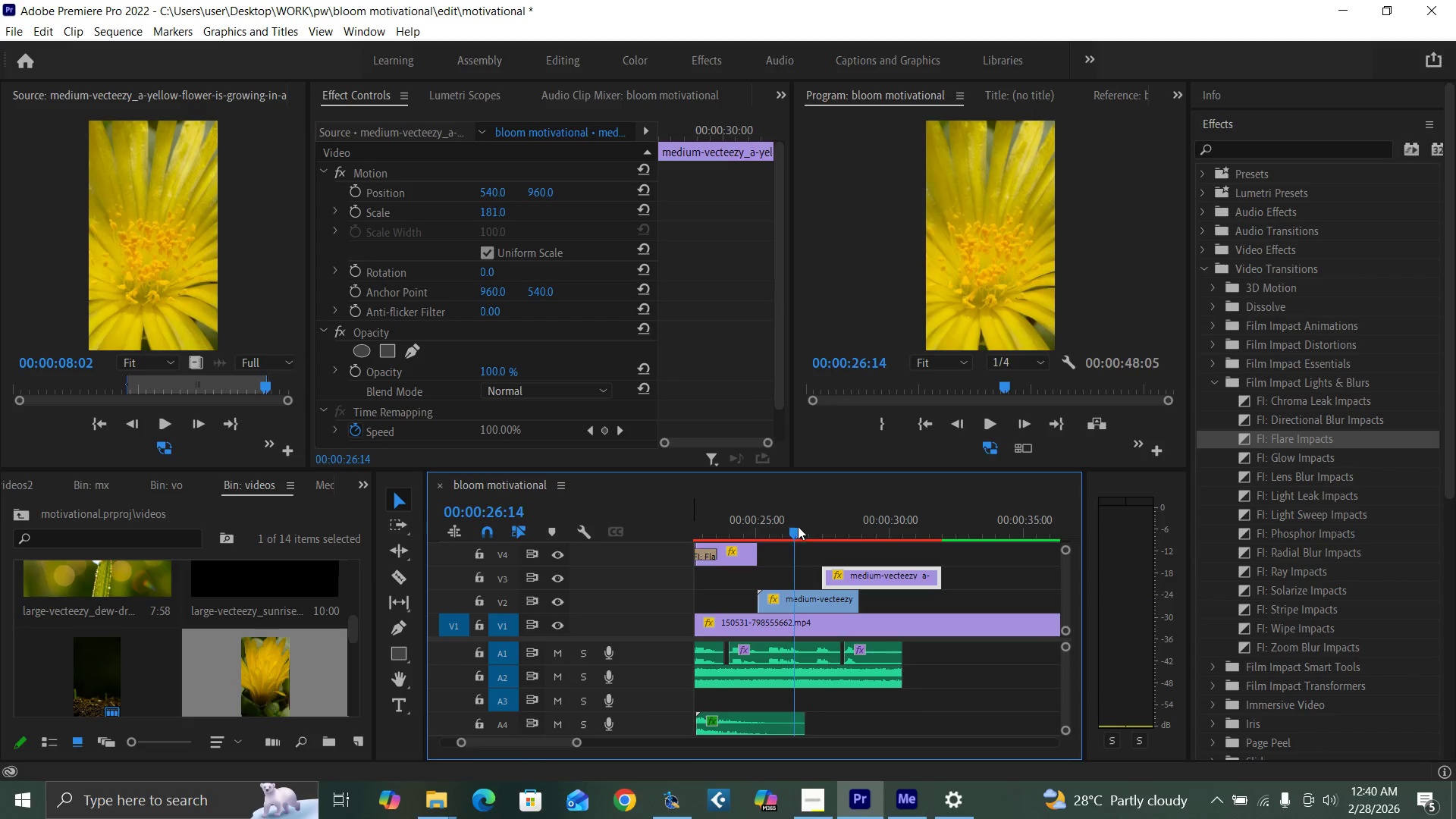 
key(Space)
 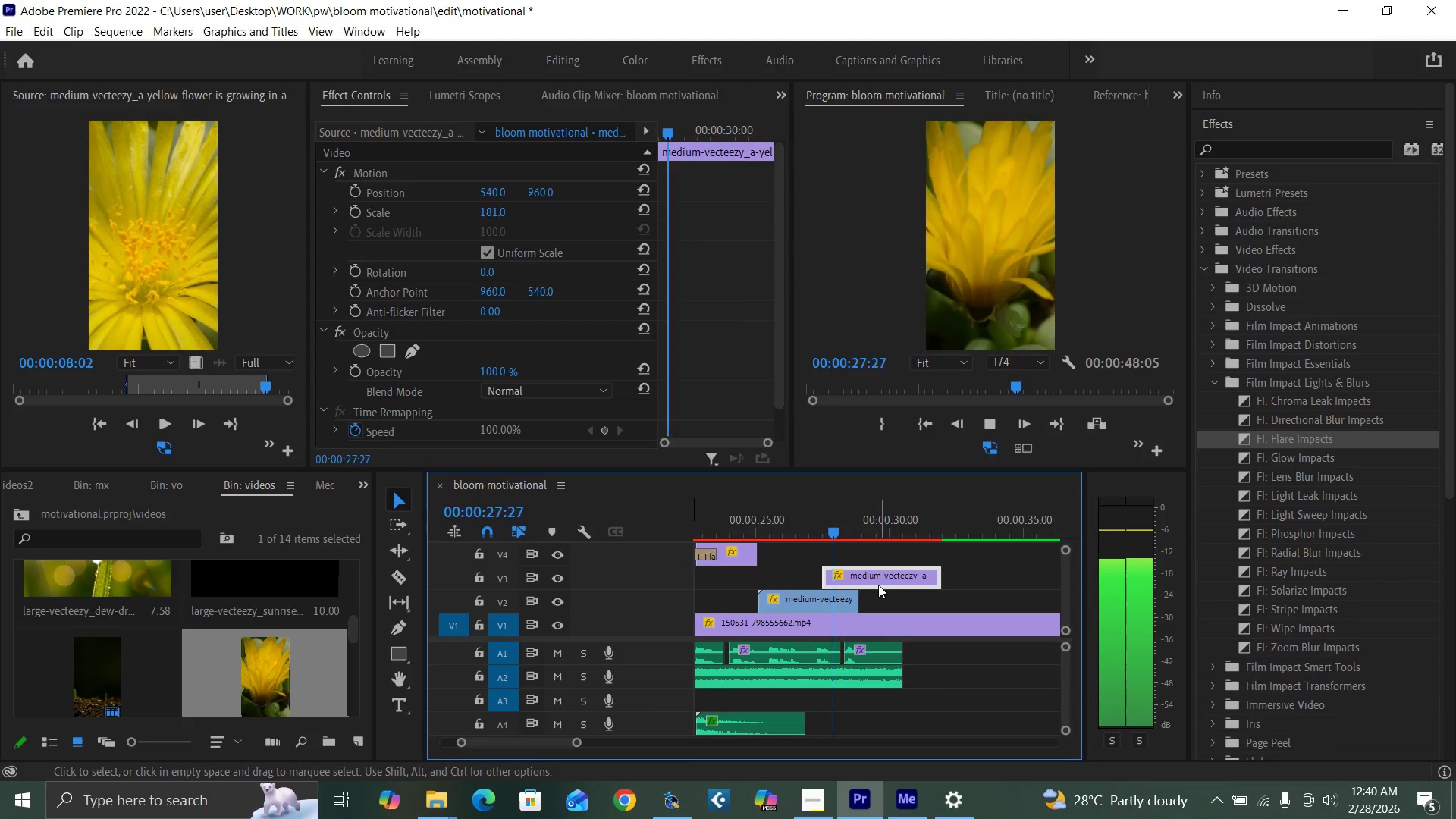 
key(Space)
 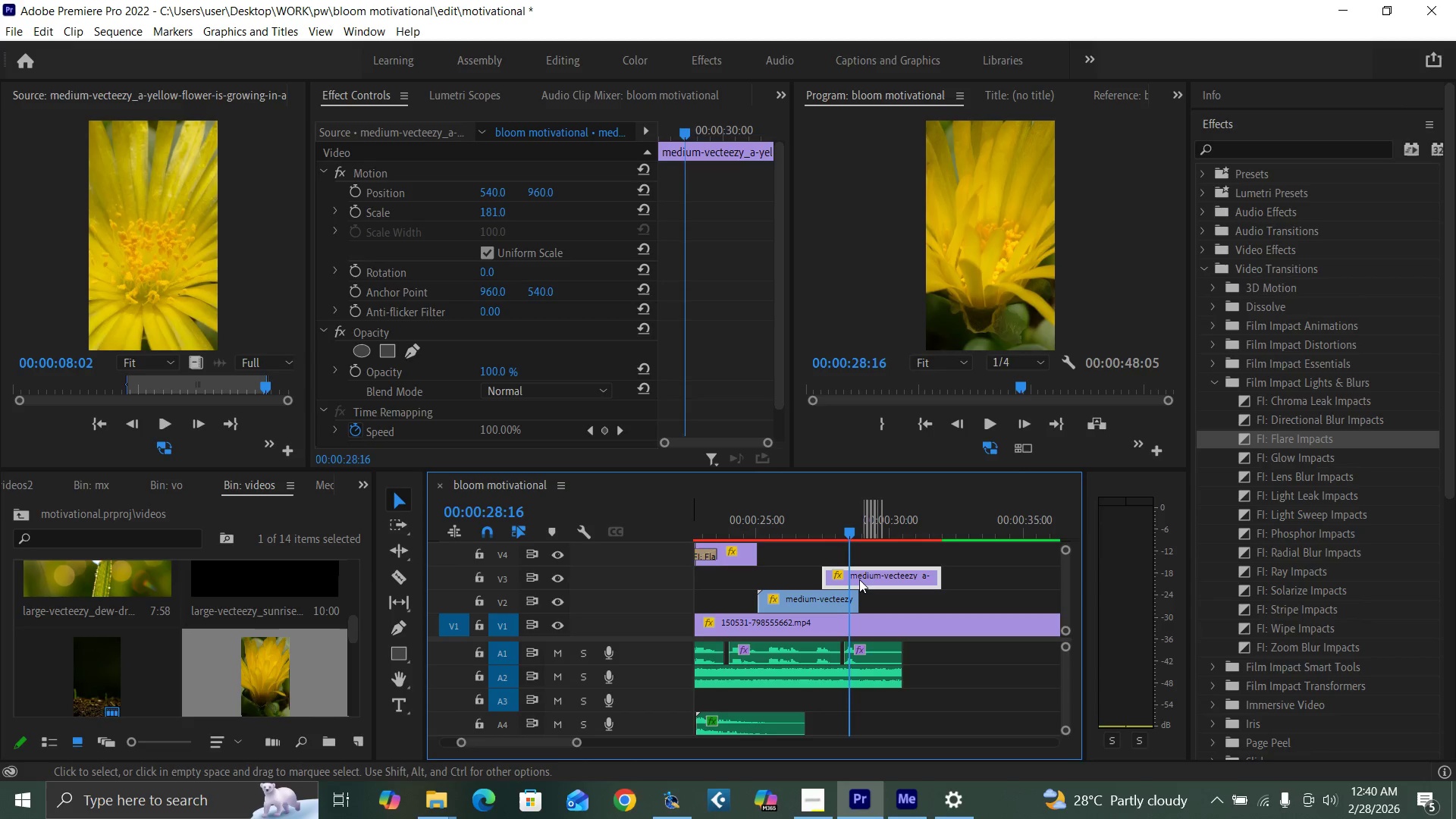 
left_click_drag(start_coordinate=[859, 578], to_coordinate=[882, 576])
 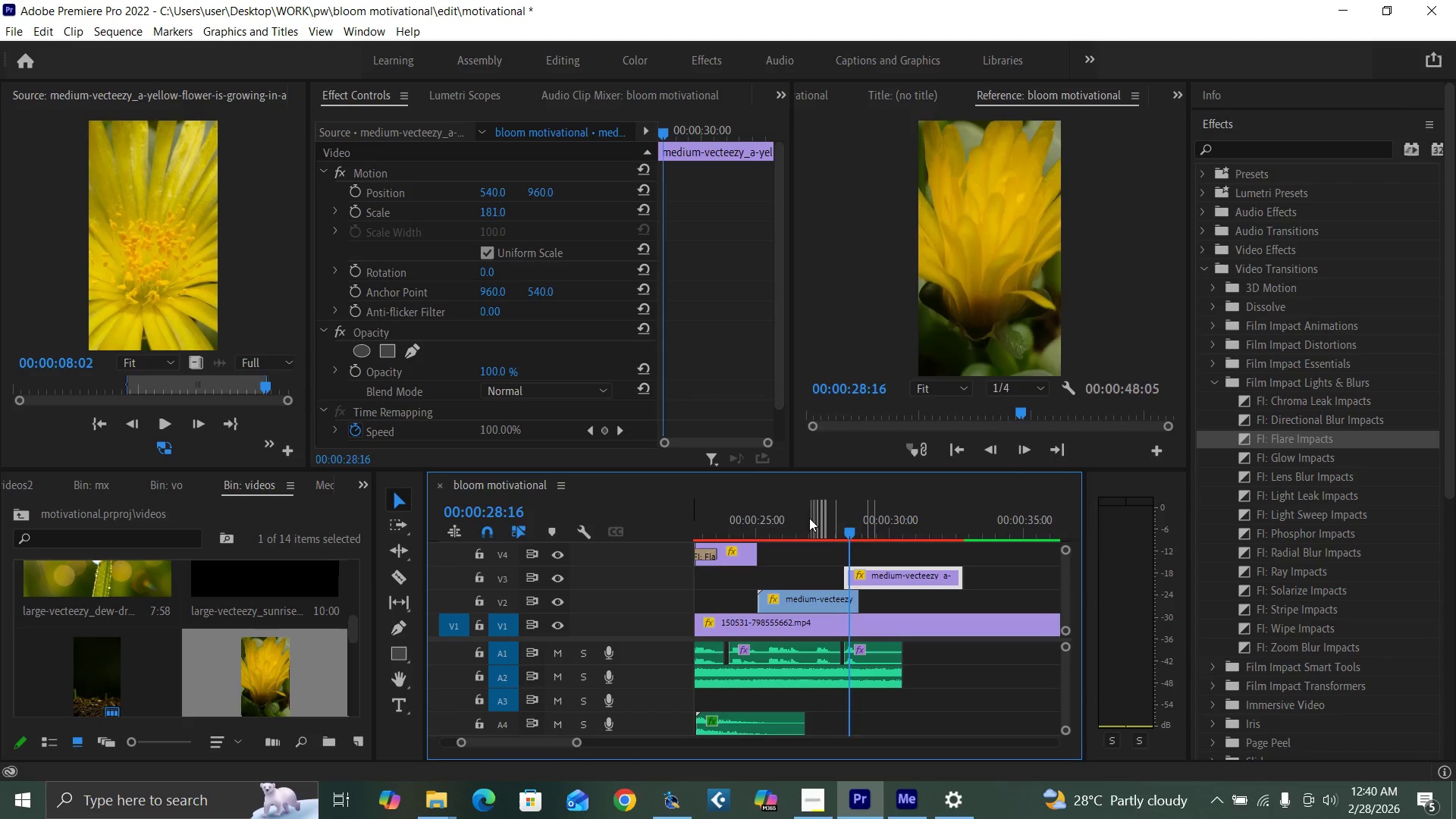 
key(Space)
 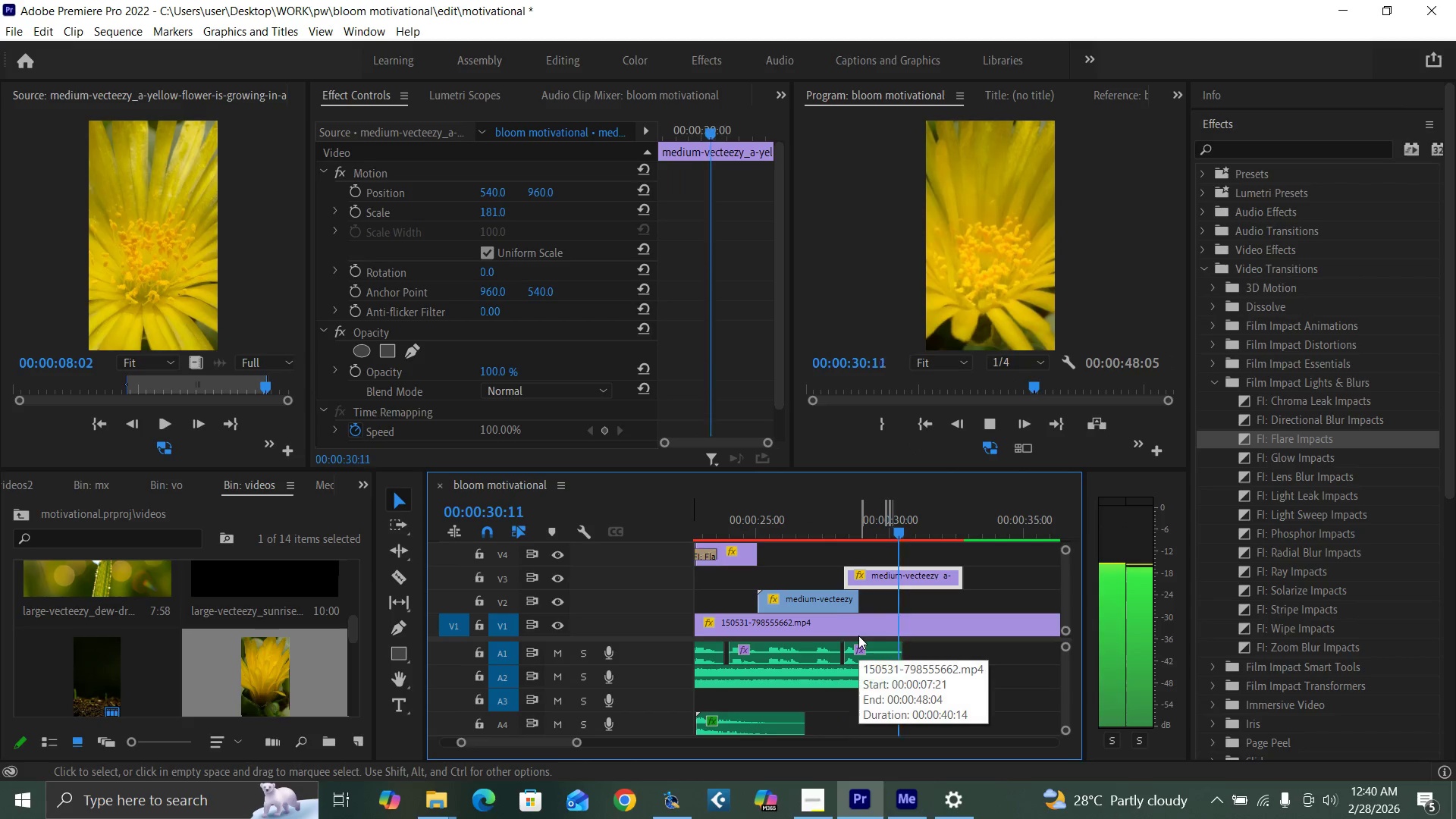 
key(Space)
 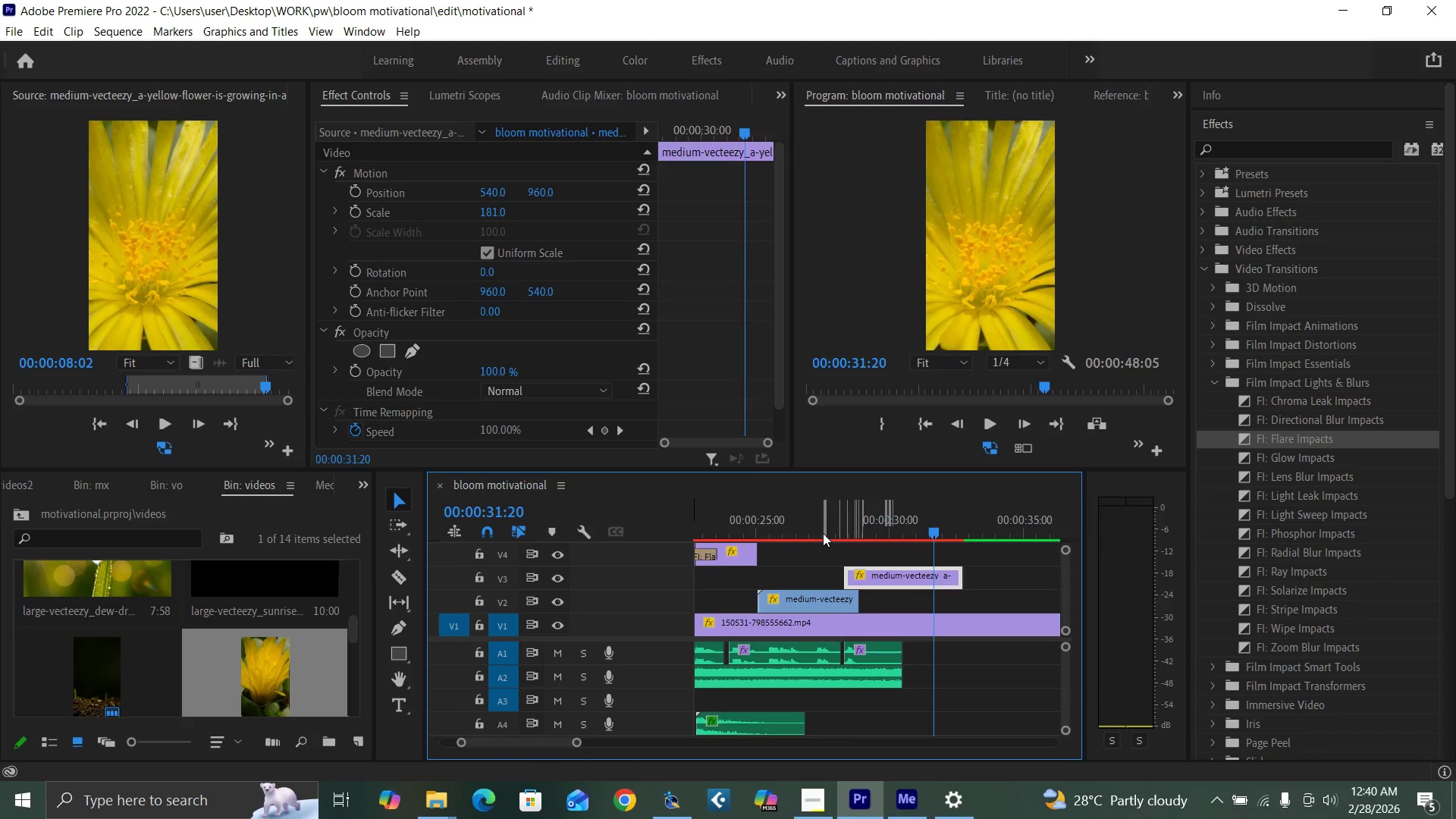 
left_click([813, 529])
 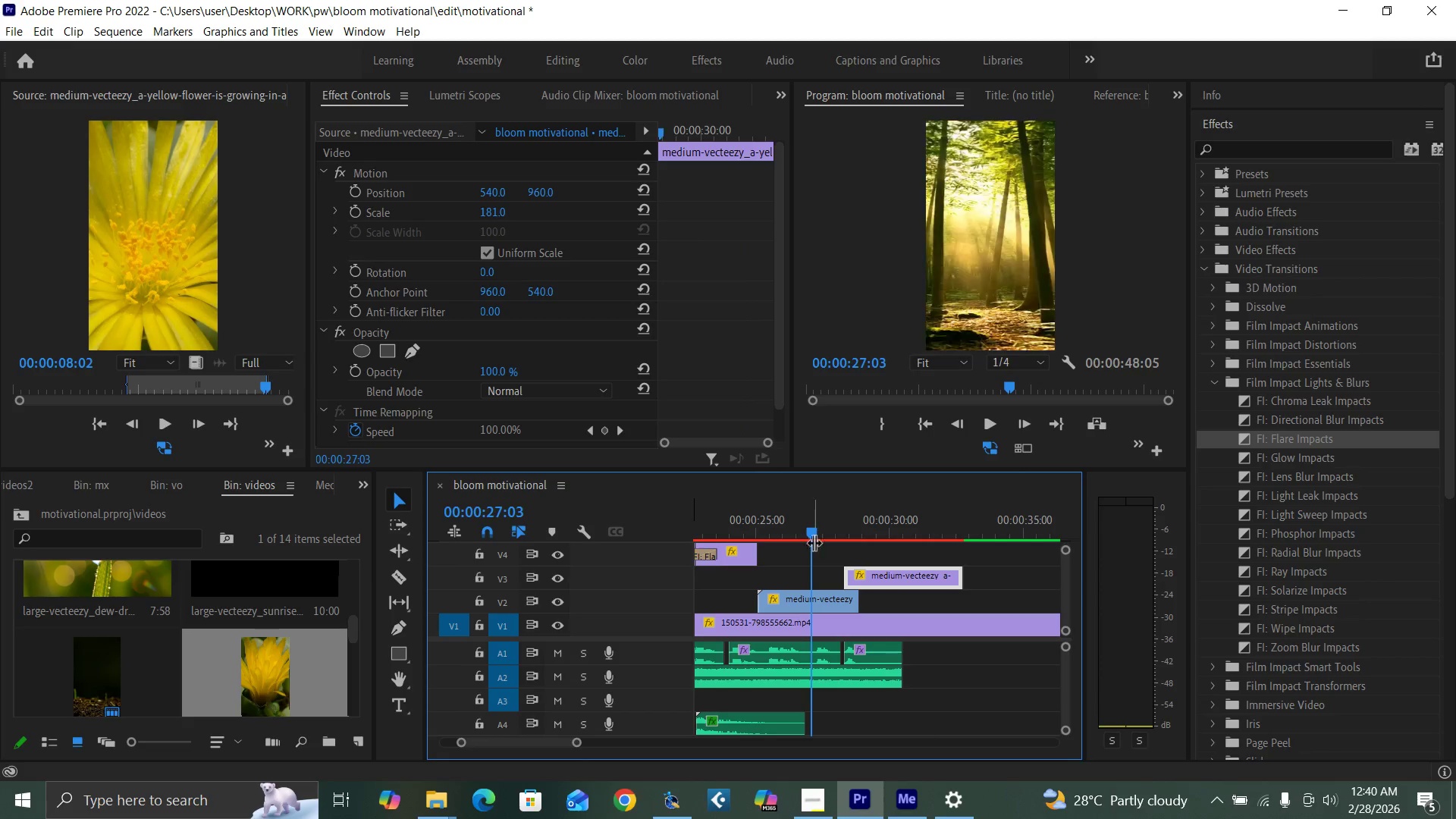 
key(Space)
 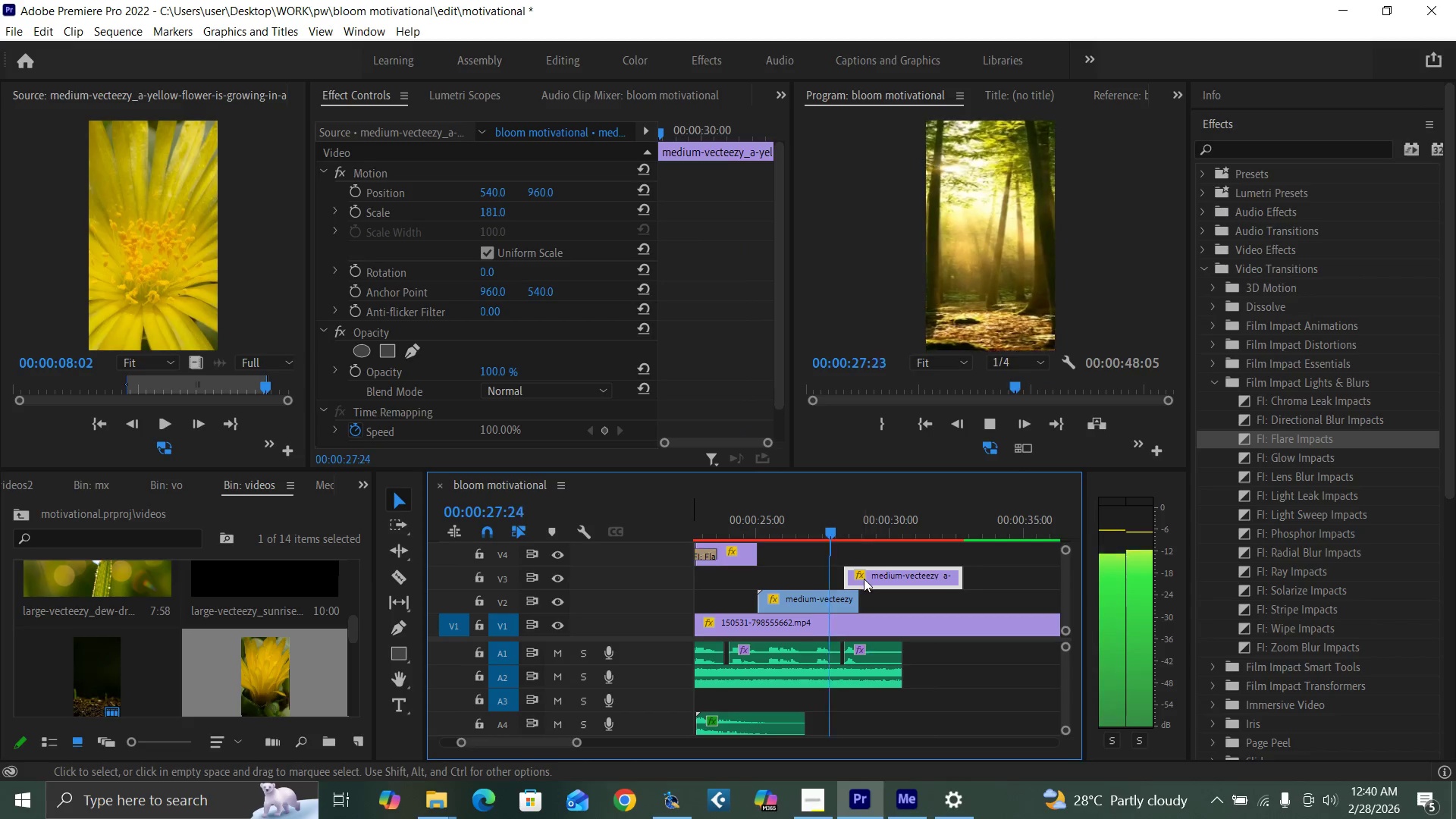 
key(Space)
 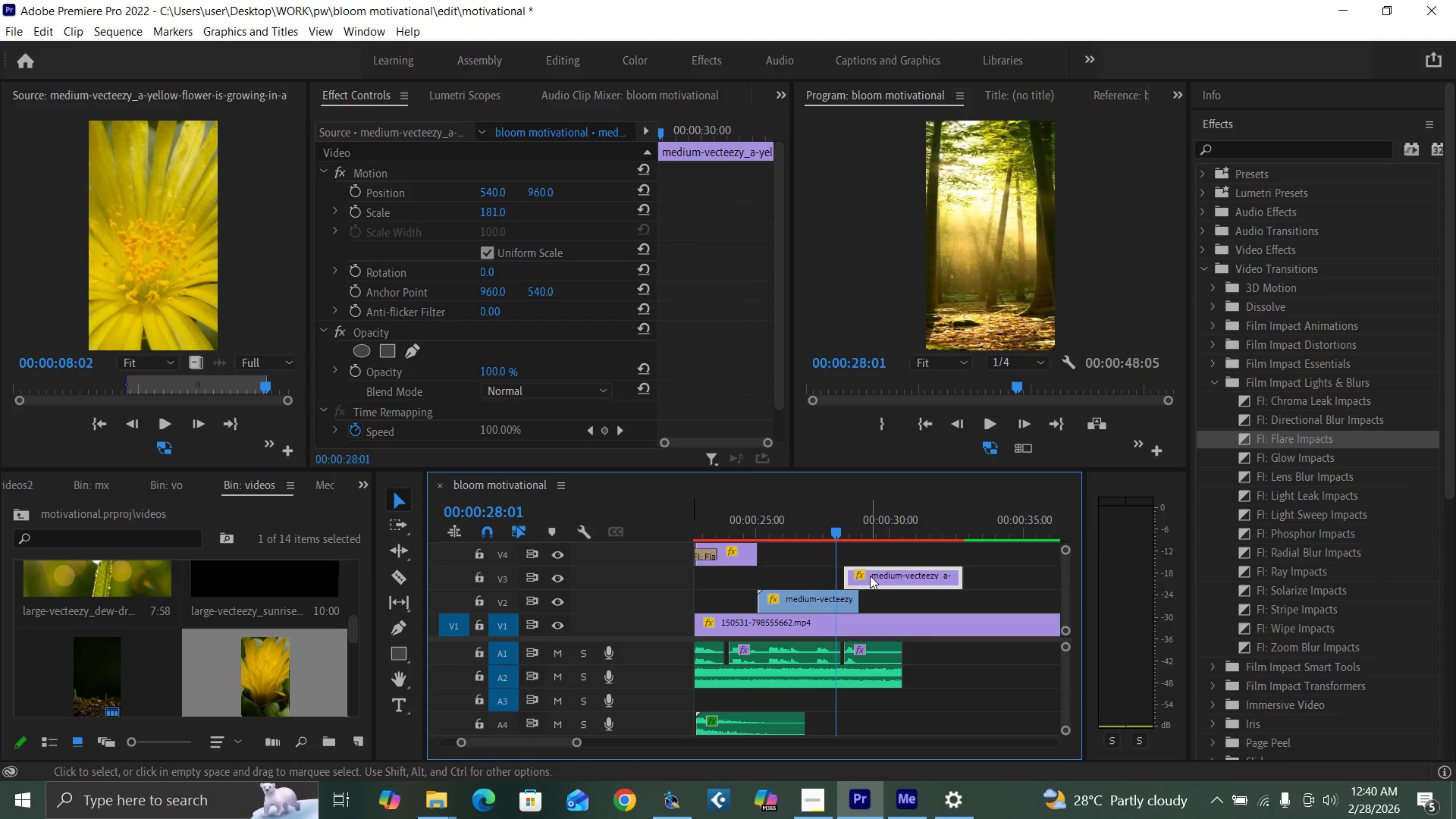 
left_click_drag(start_coordinate=[871, 576], to_coordinate=[862, 573])
 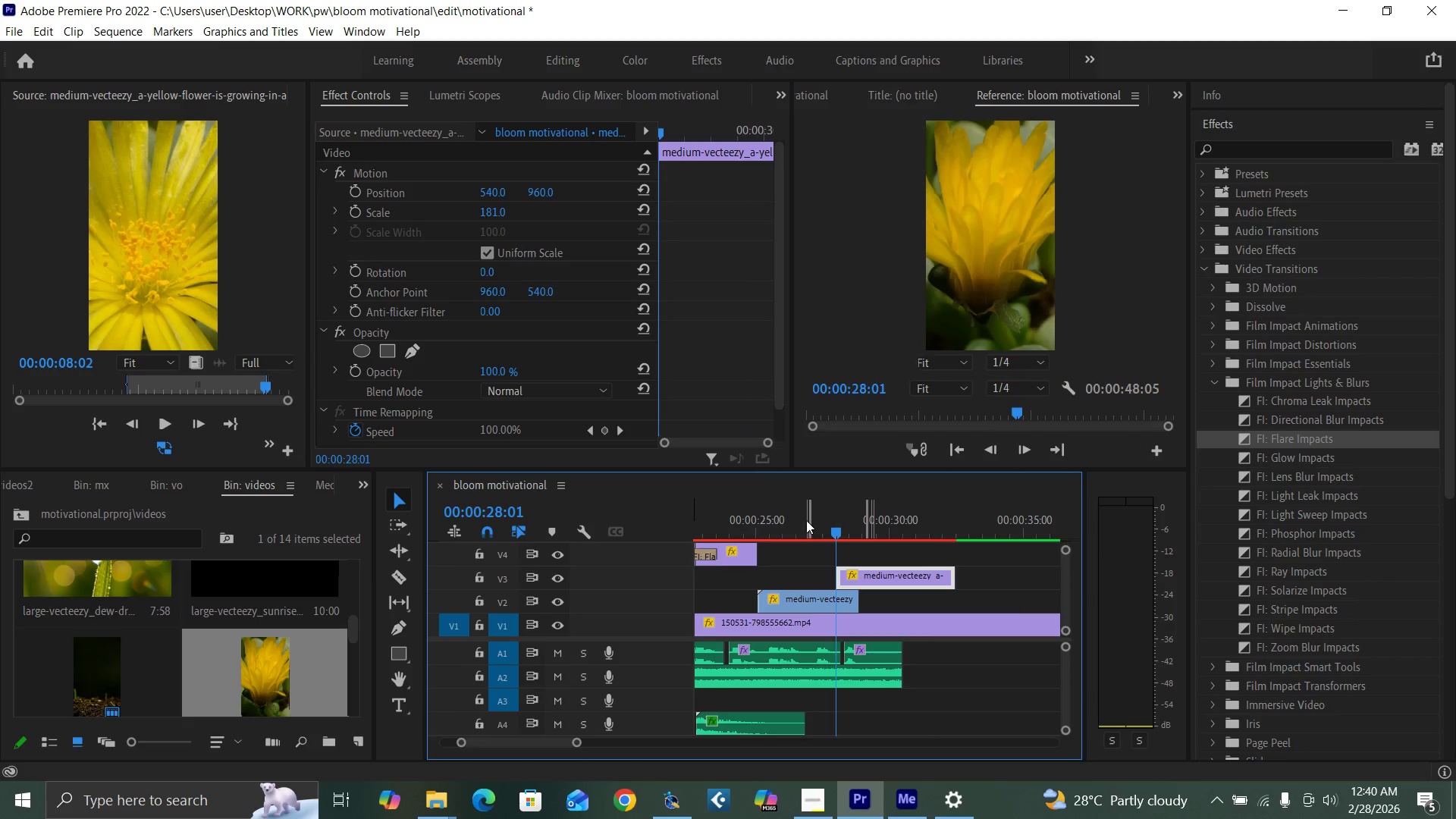 
key(Space)
 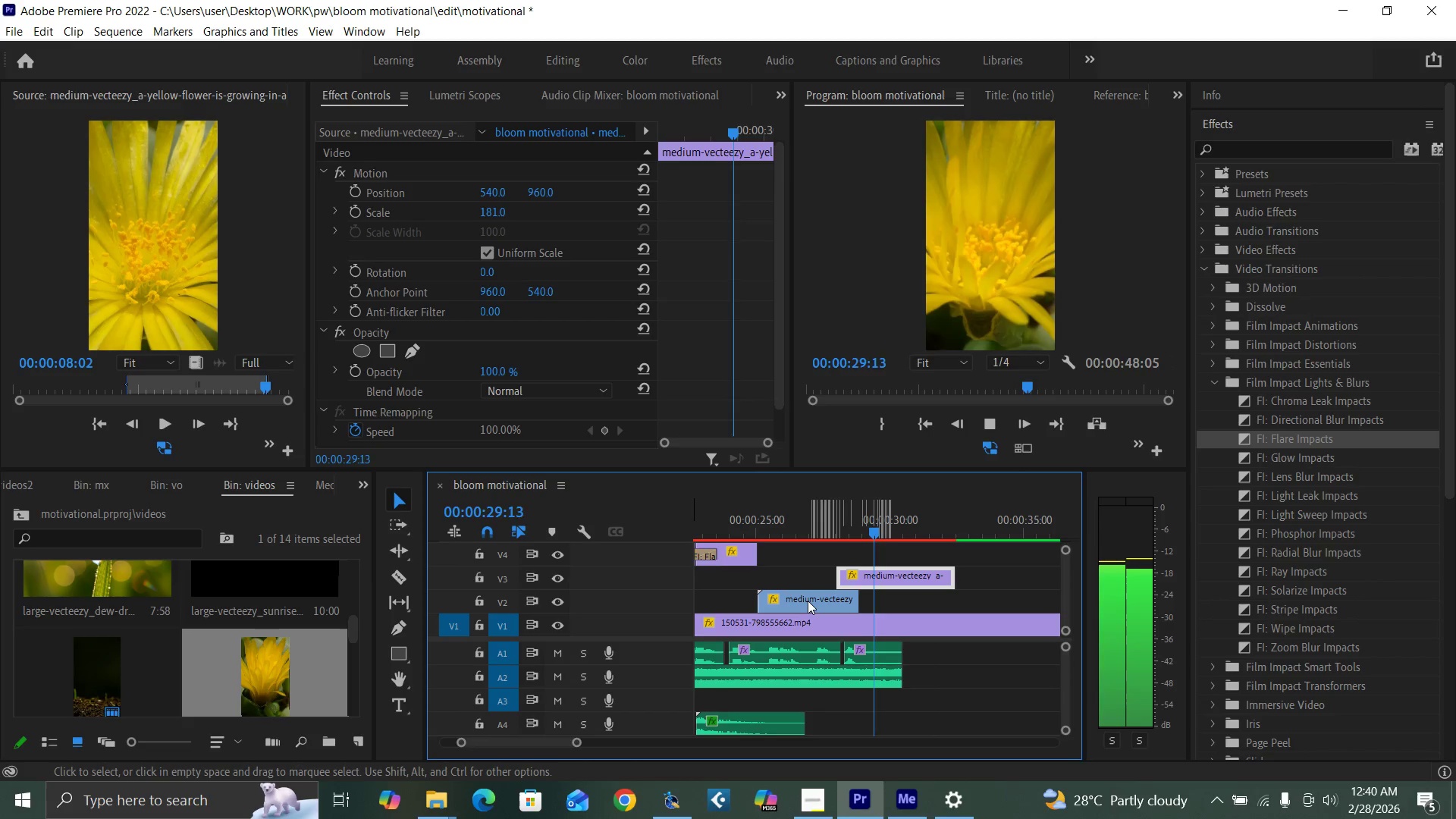 
key(Space)
 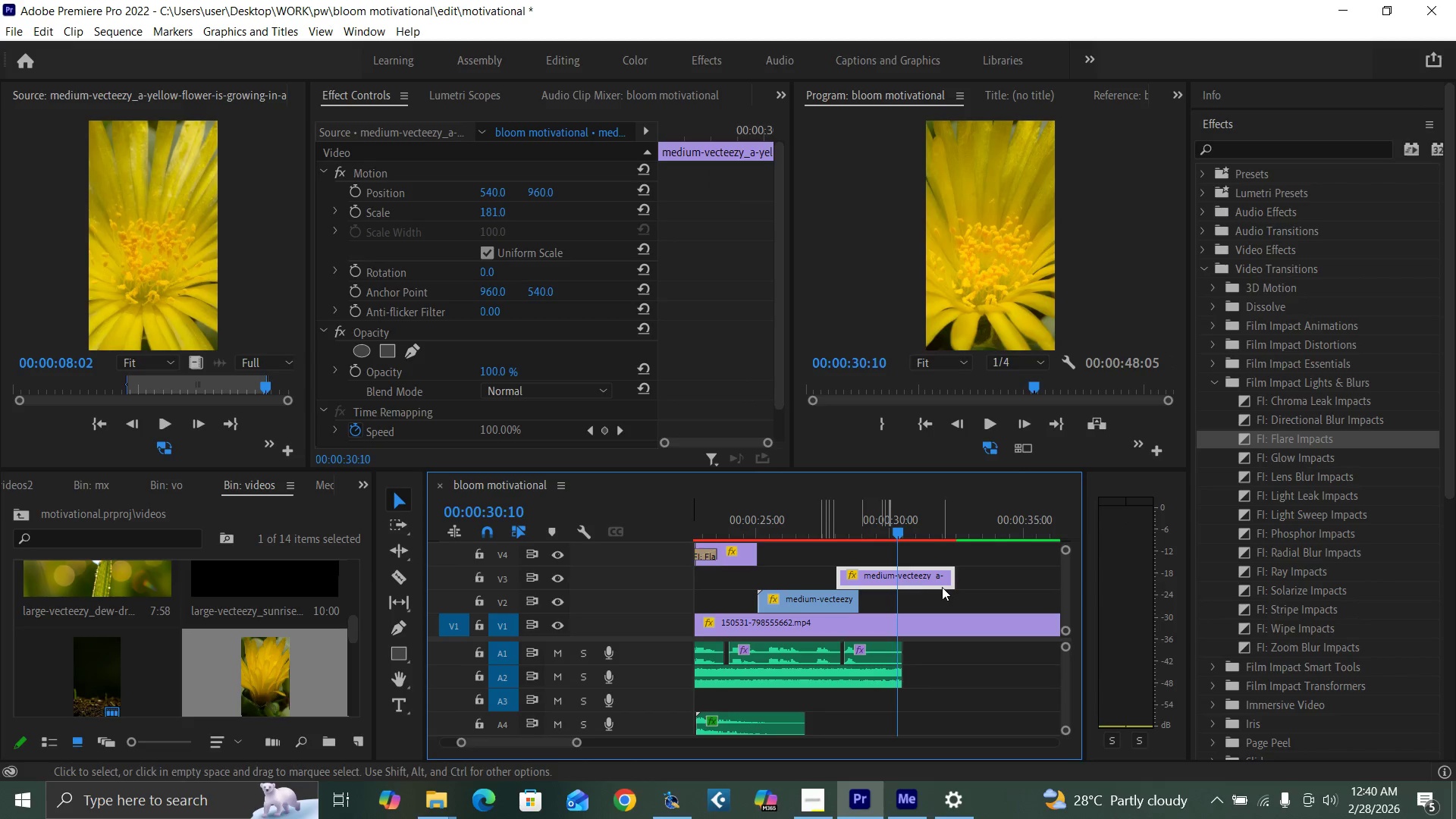 
left_click_drag(start_coordinate=[949, 580], to_coordinate=[896, 585])
 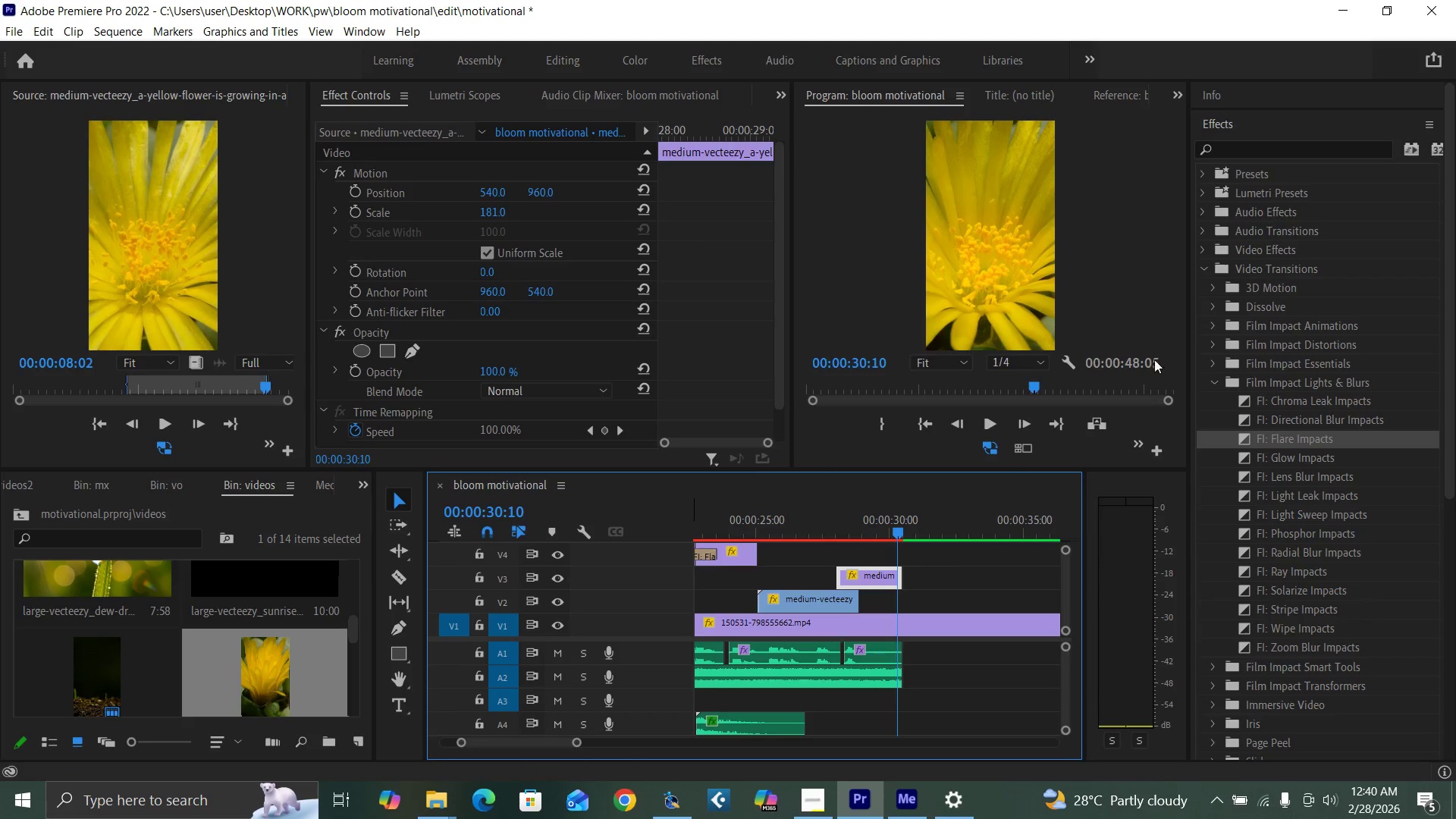 
left_click([1213, 306])
 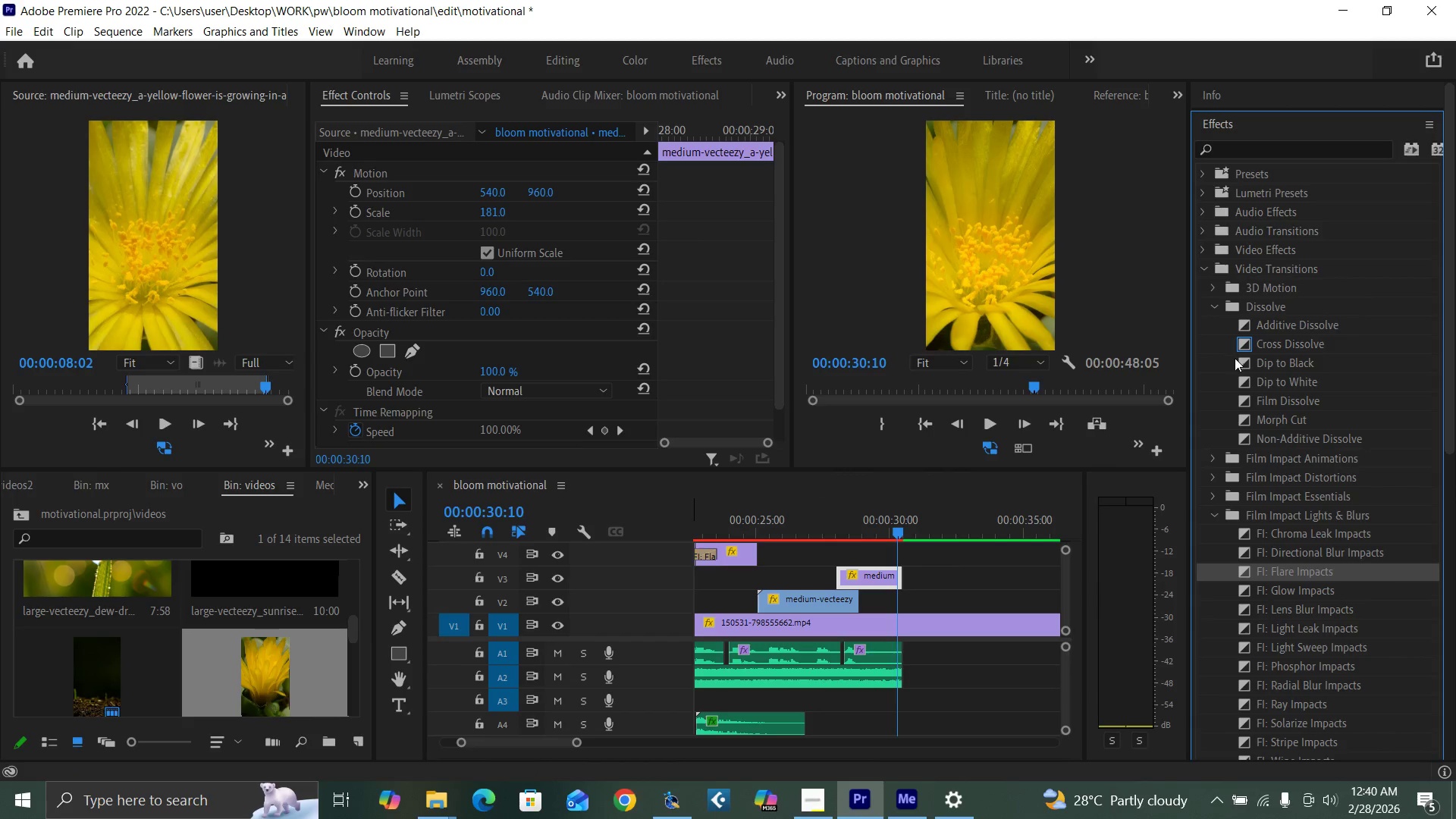 
left_click_drag(start_coordinate=[1240, 368], to_coordinate=[901, 582])
 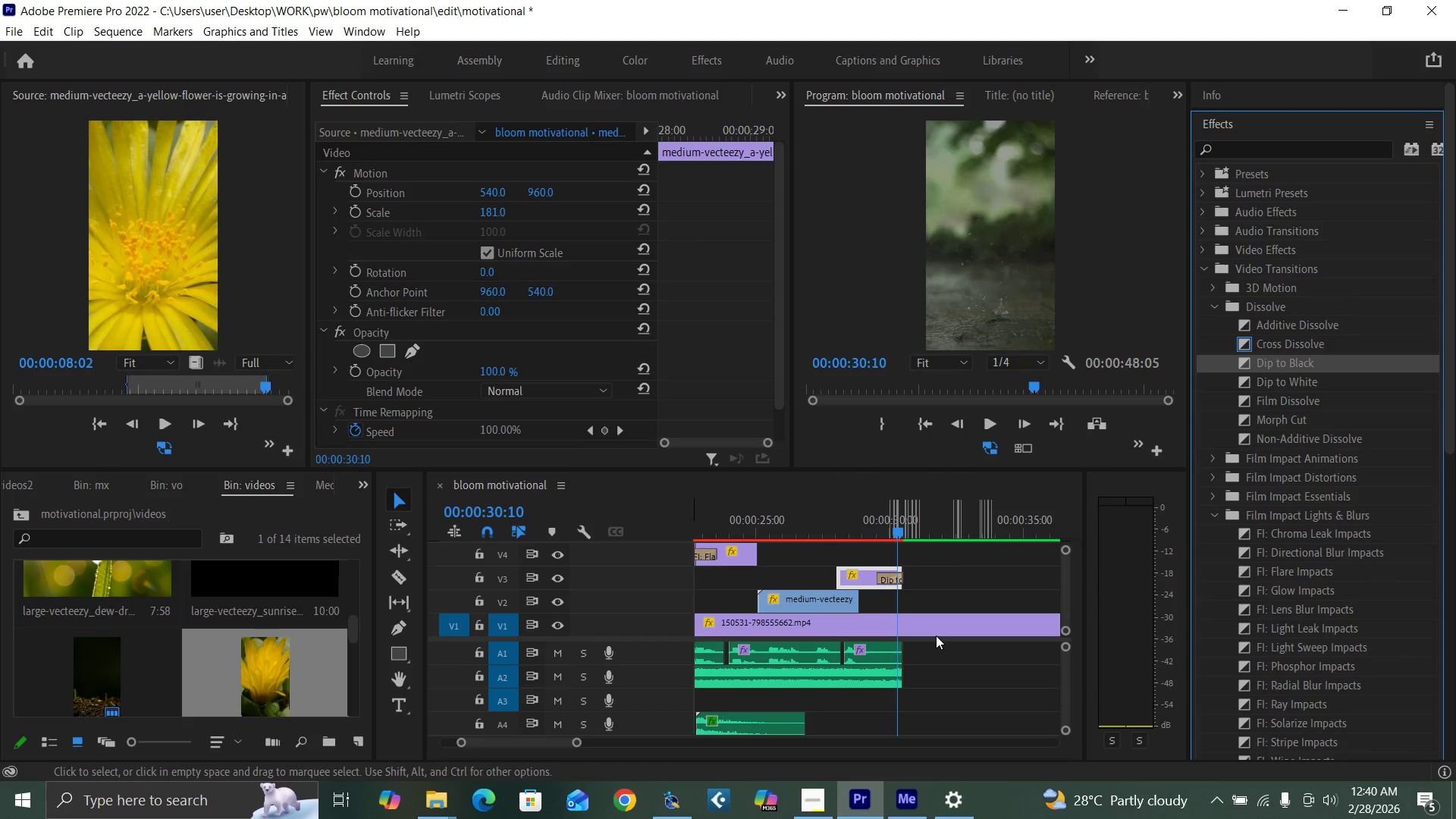 
left_click([934, 626])
 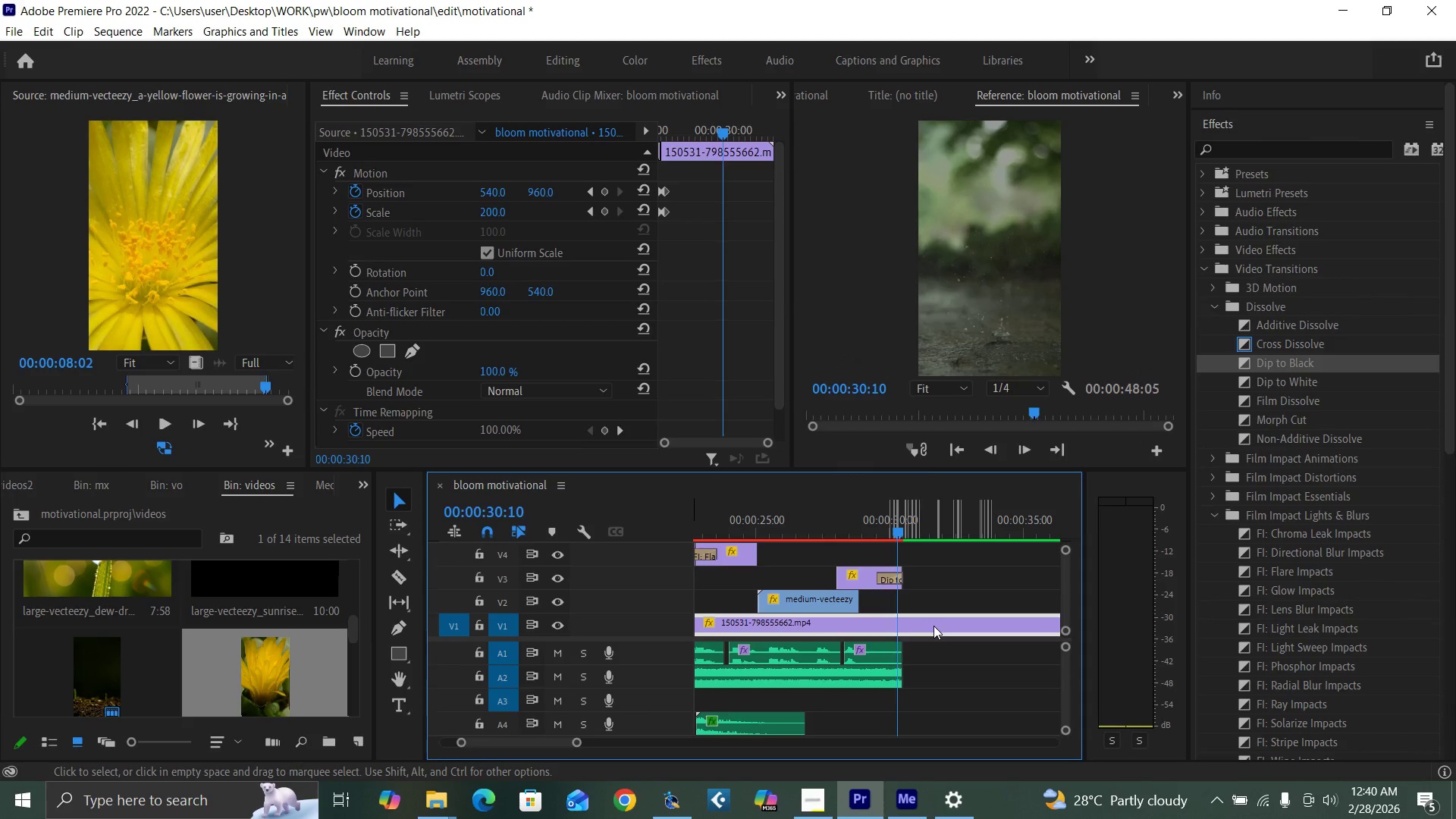 
key(C)
 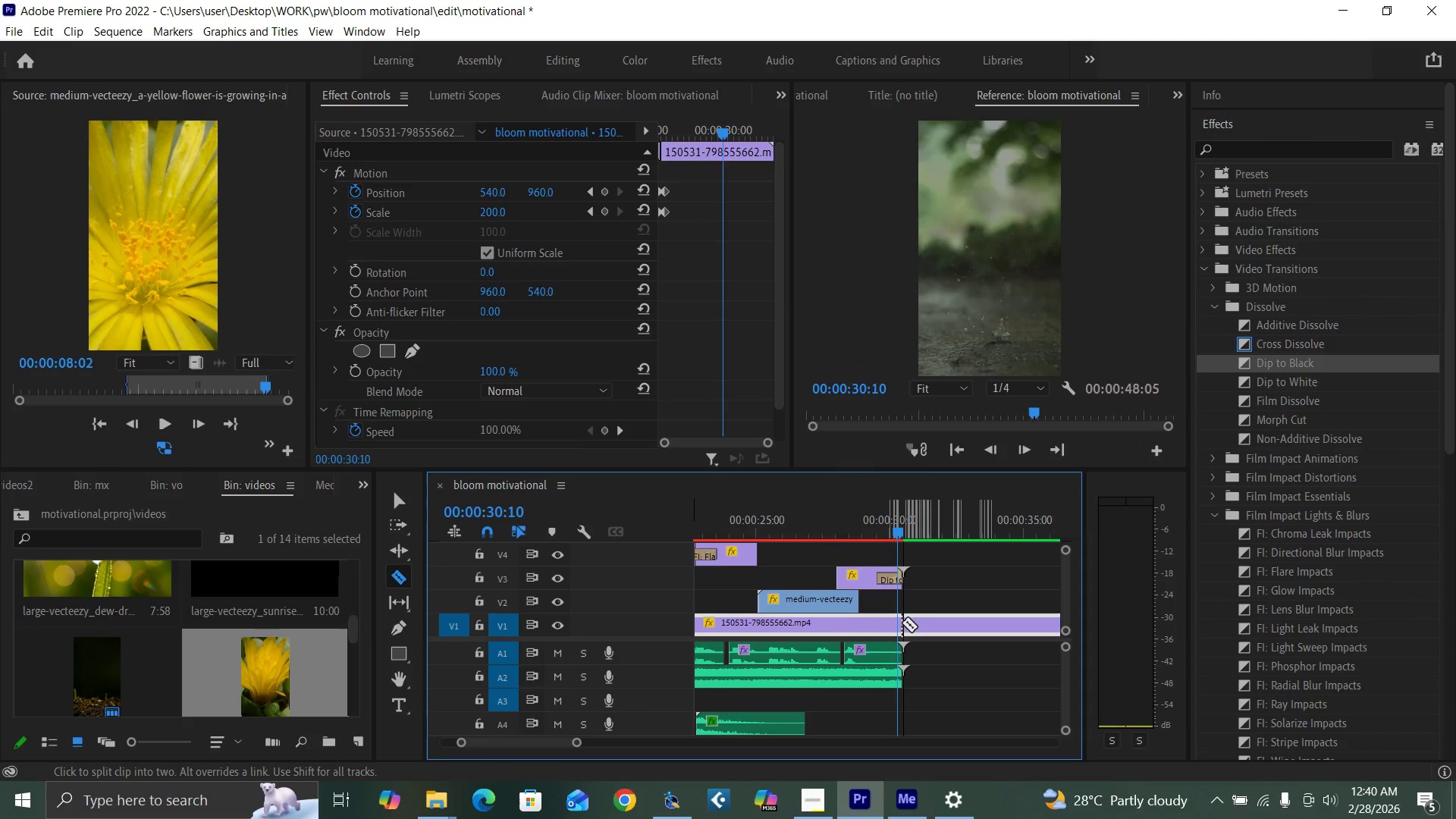 
left_click([902, 623])
 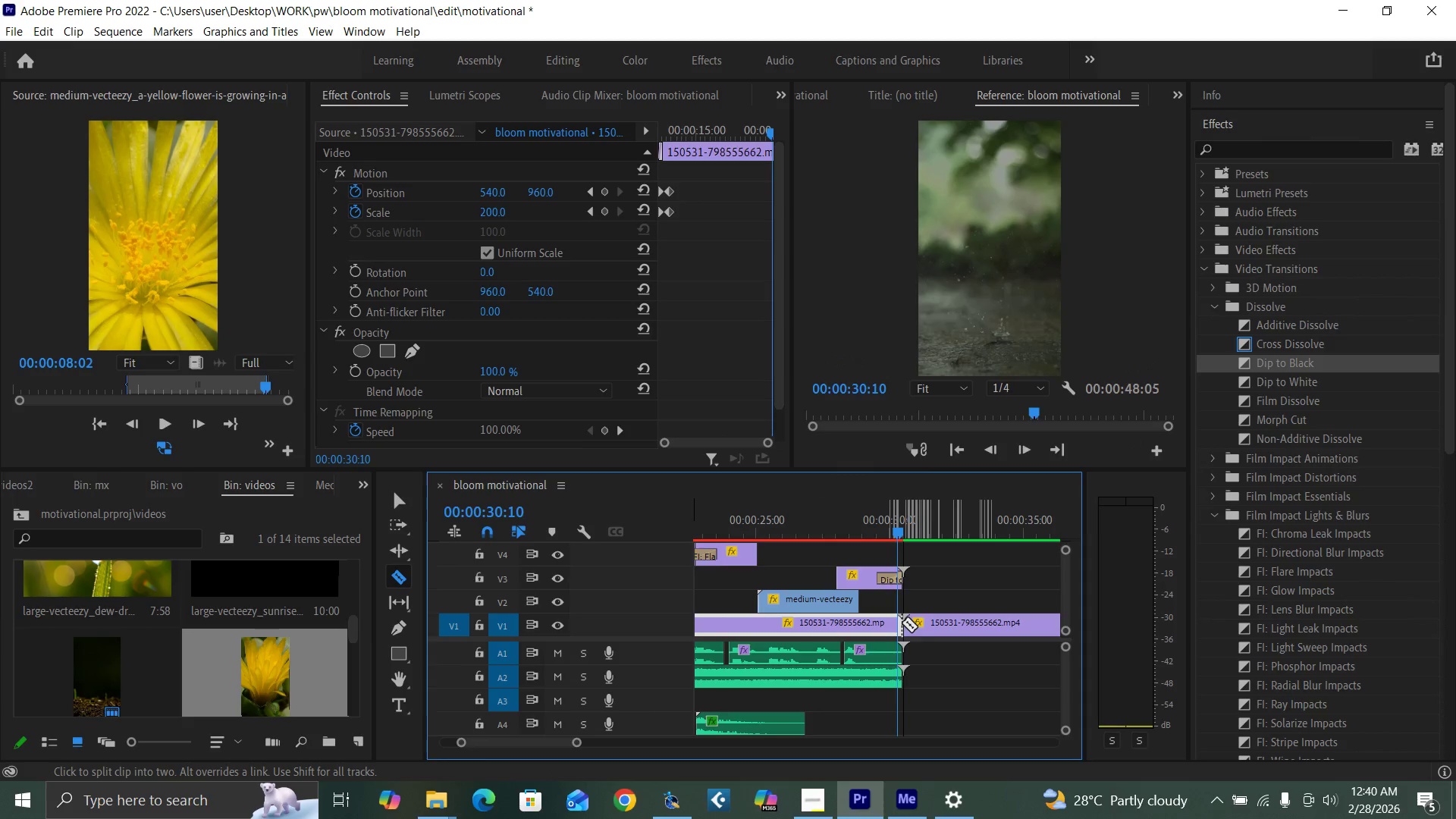 
key(V)
 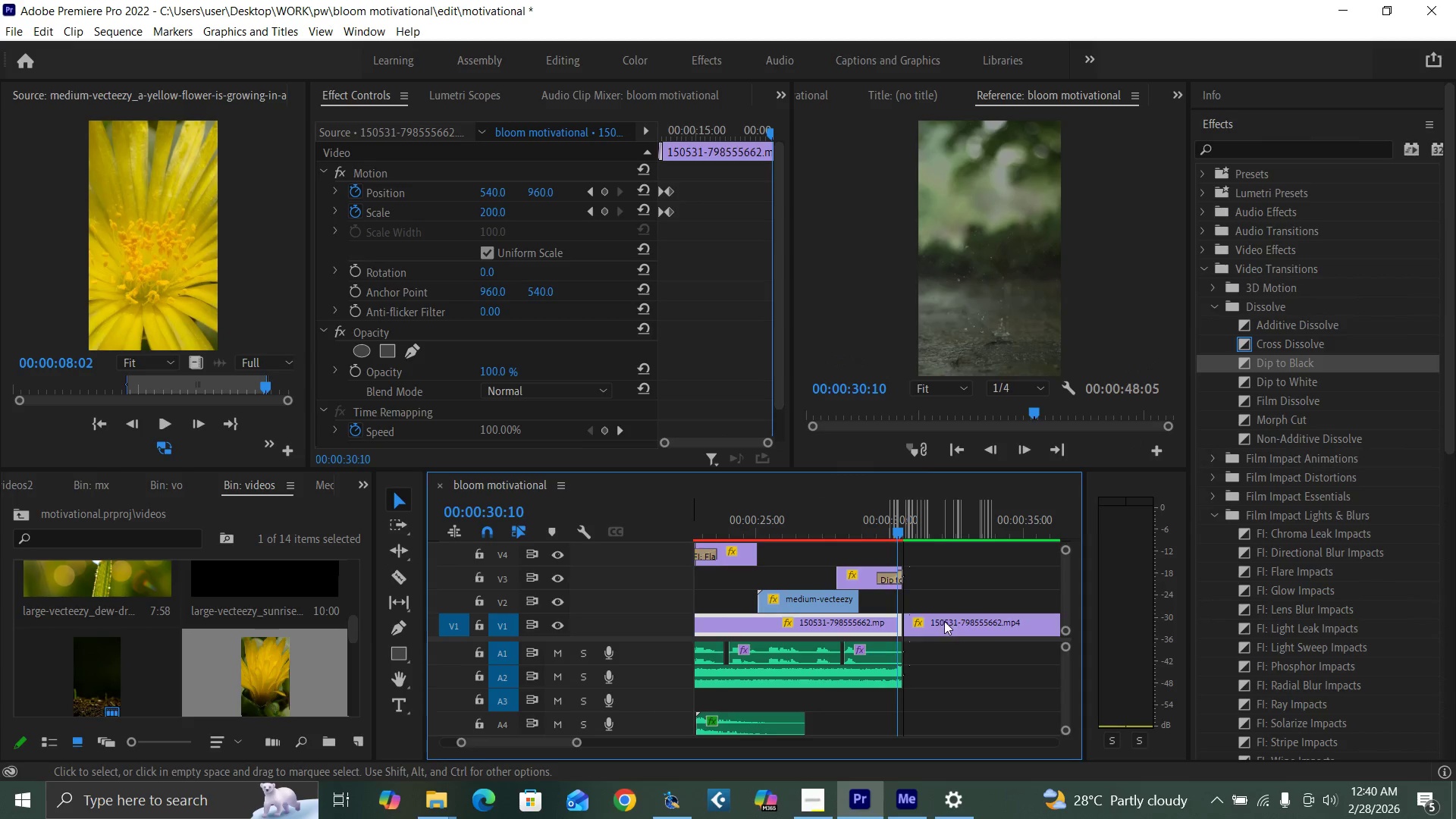 
left_click([944, 621])
 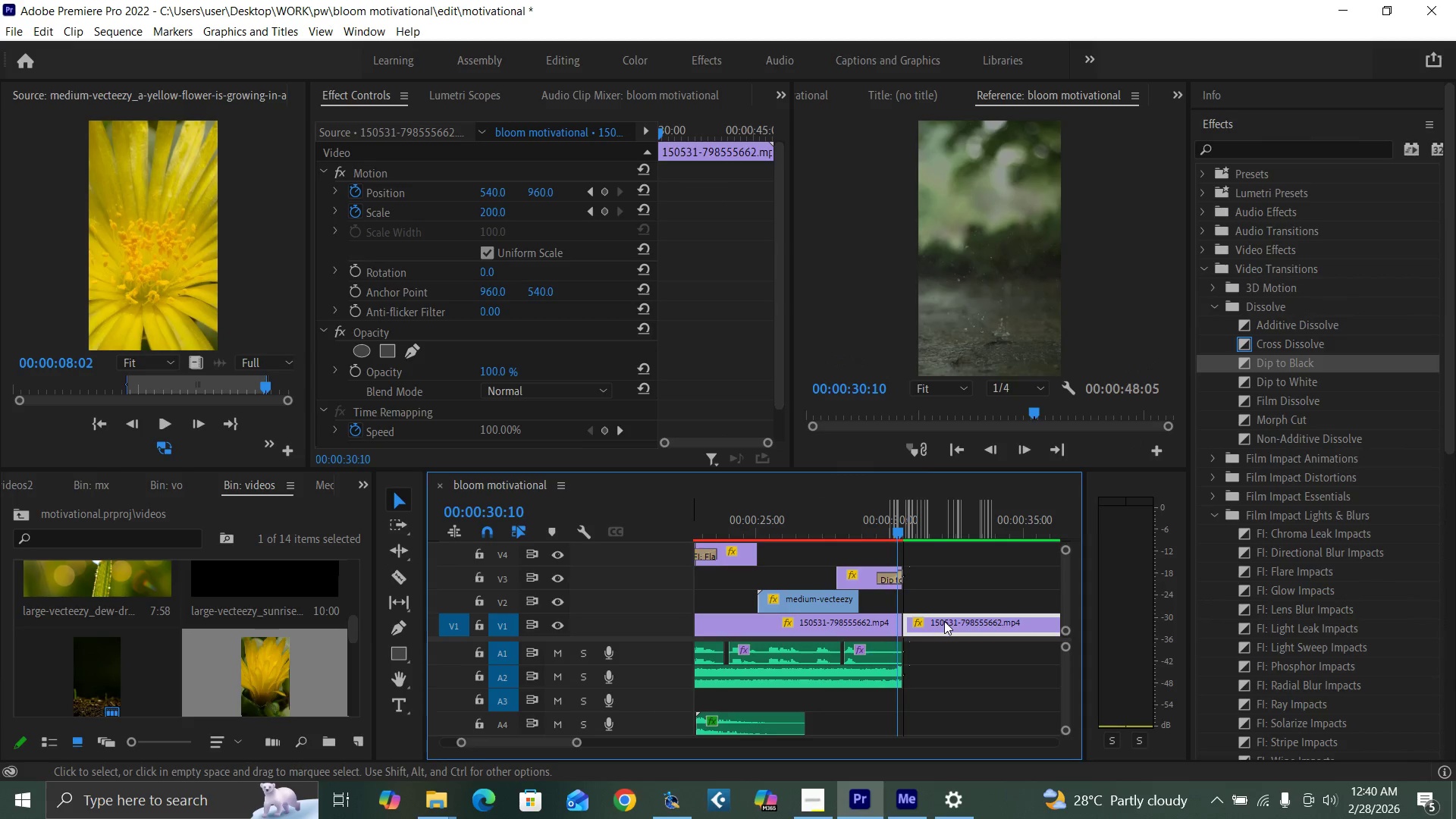 
key(Delete)
 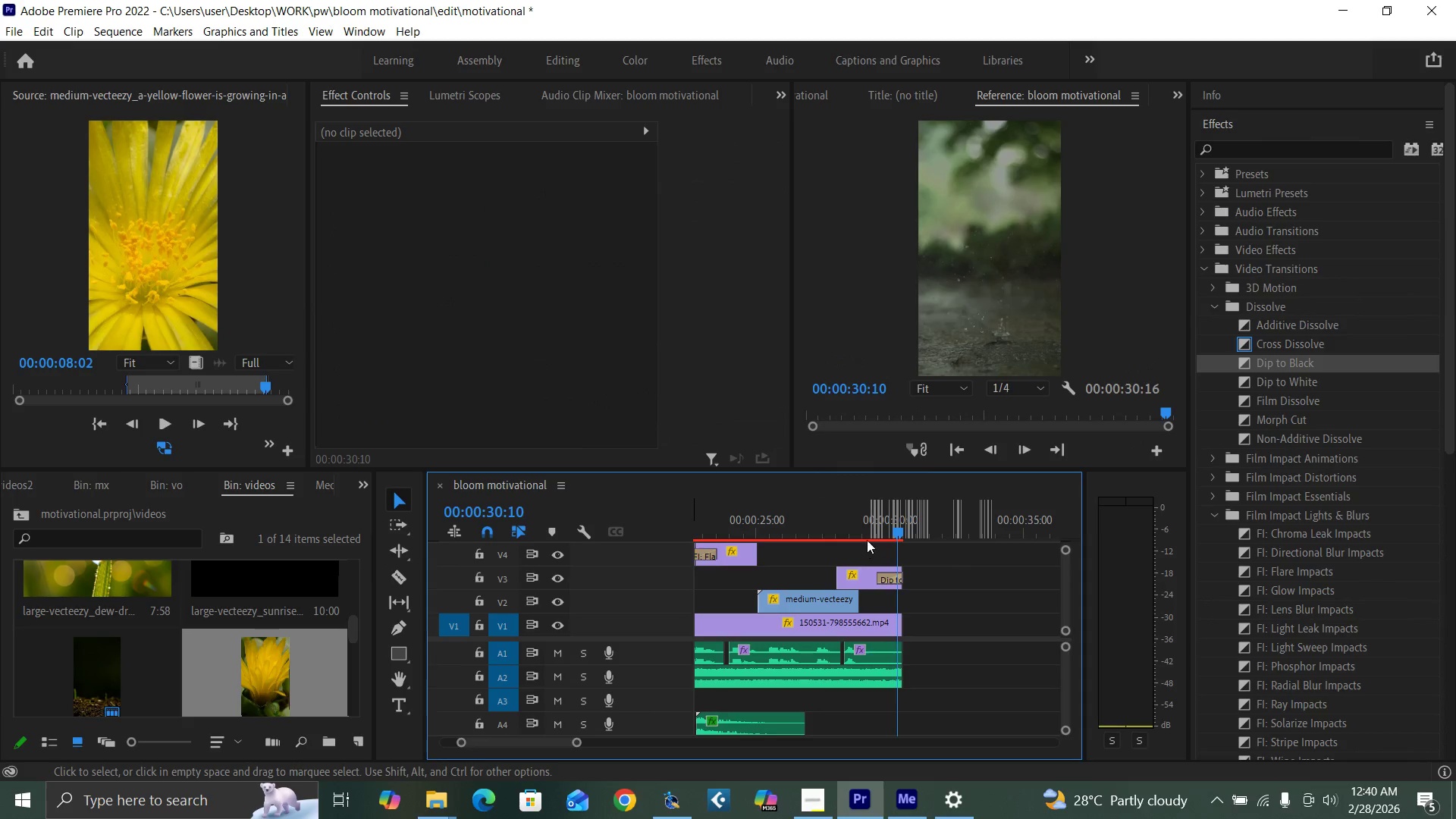 
left_click([861, 524])
 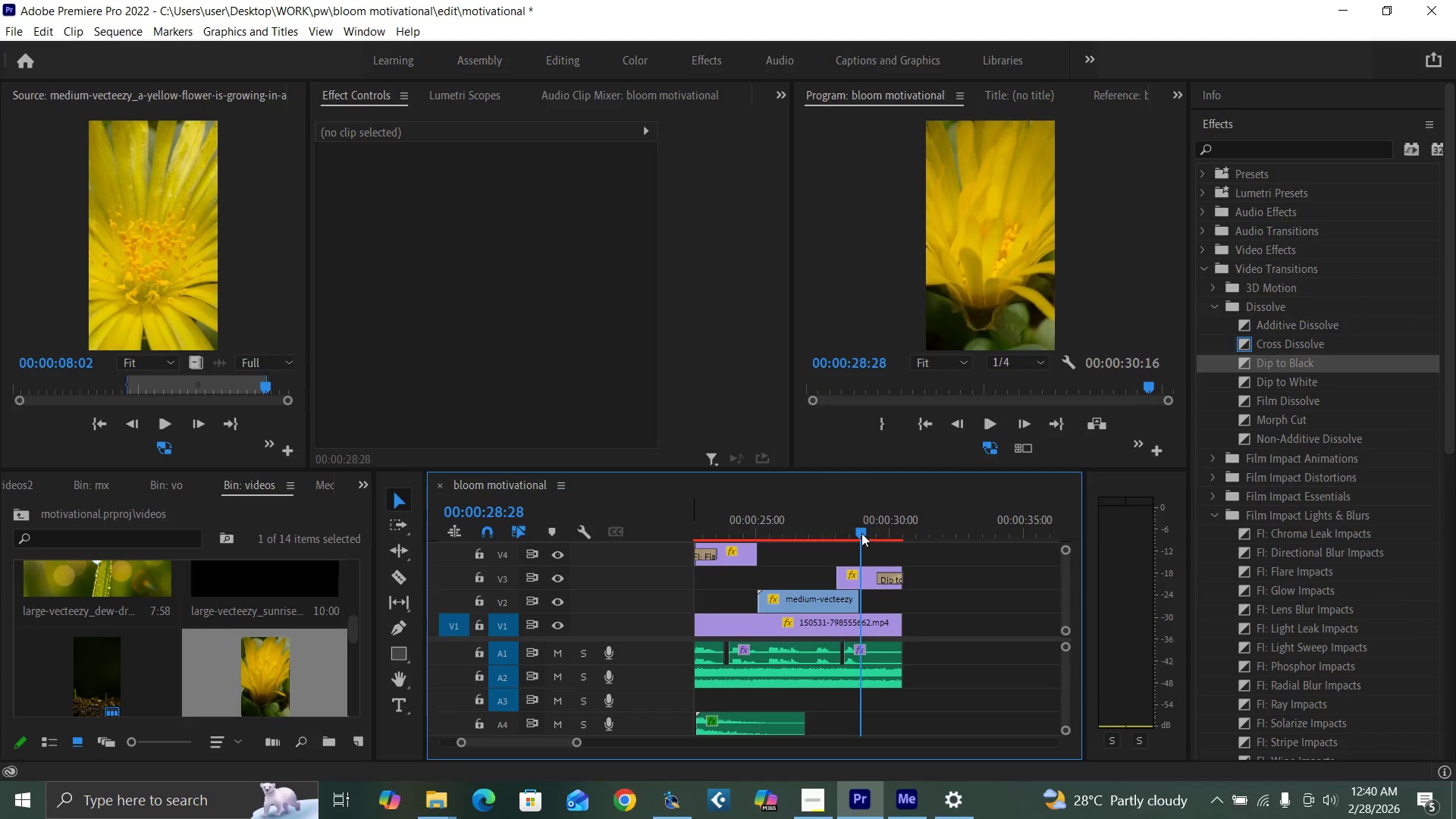 
key(Space)
 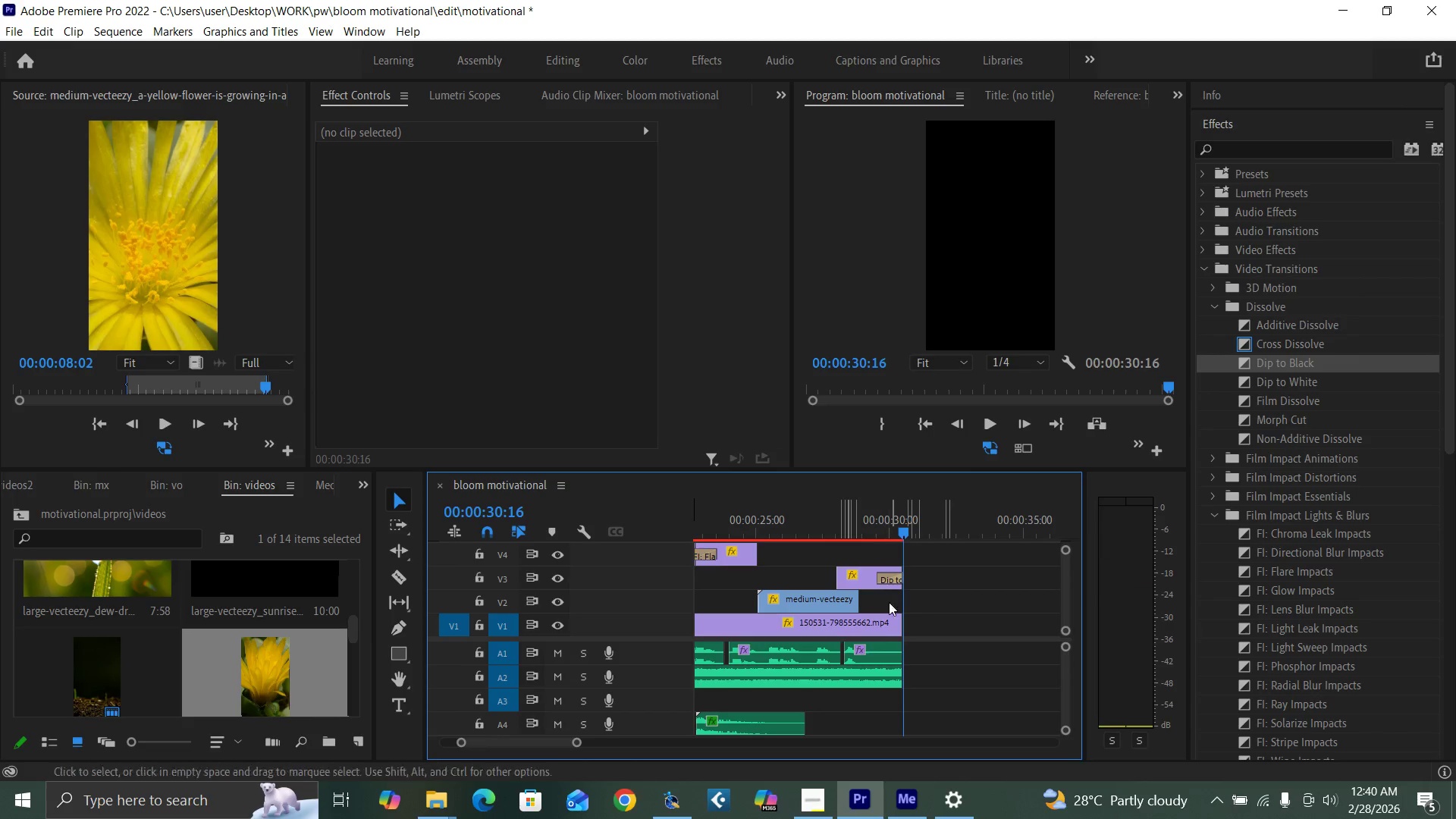 
left_click_drag(start_coordinate=[898, 626], to_coordinate=[858, 624])
 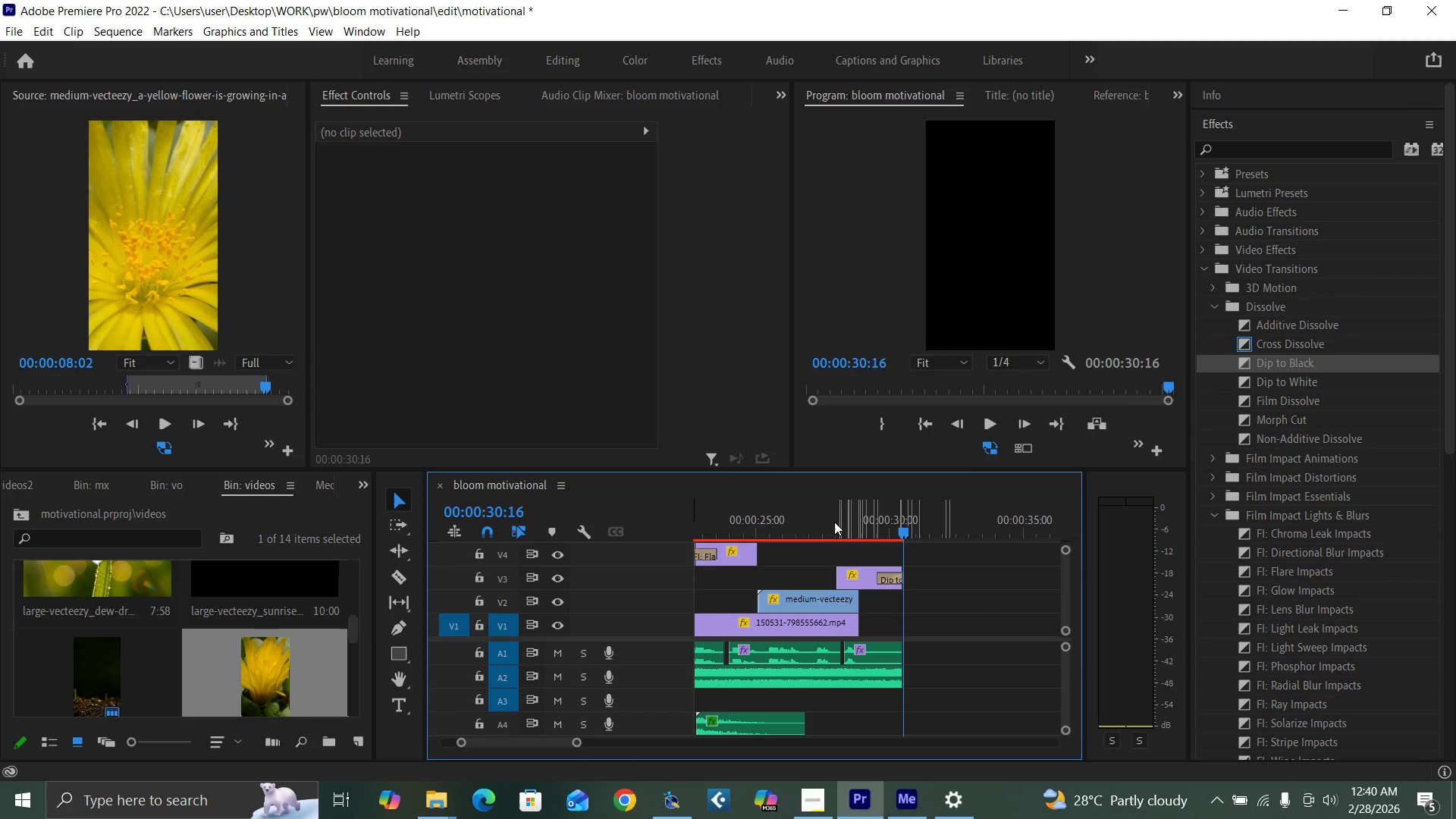 
key(Space)
 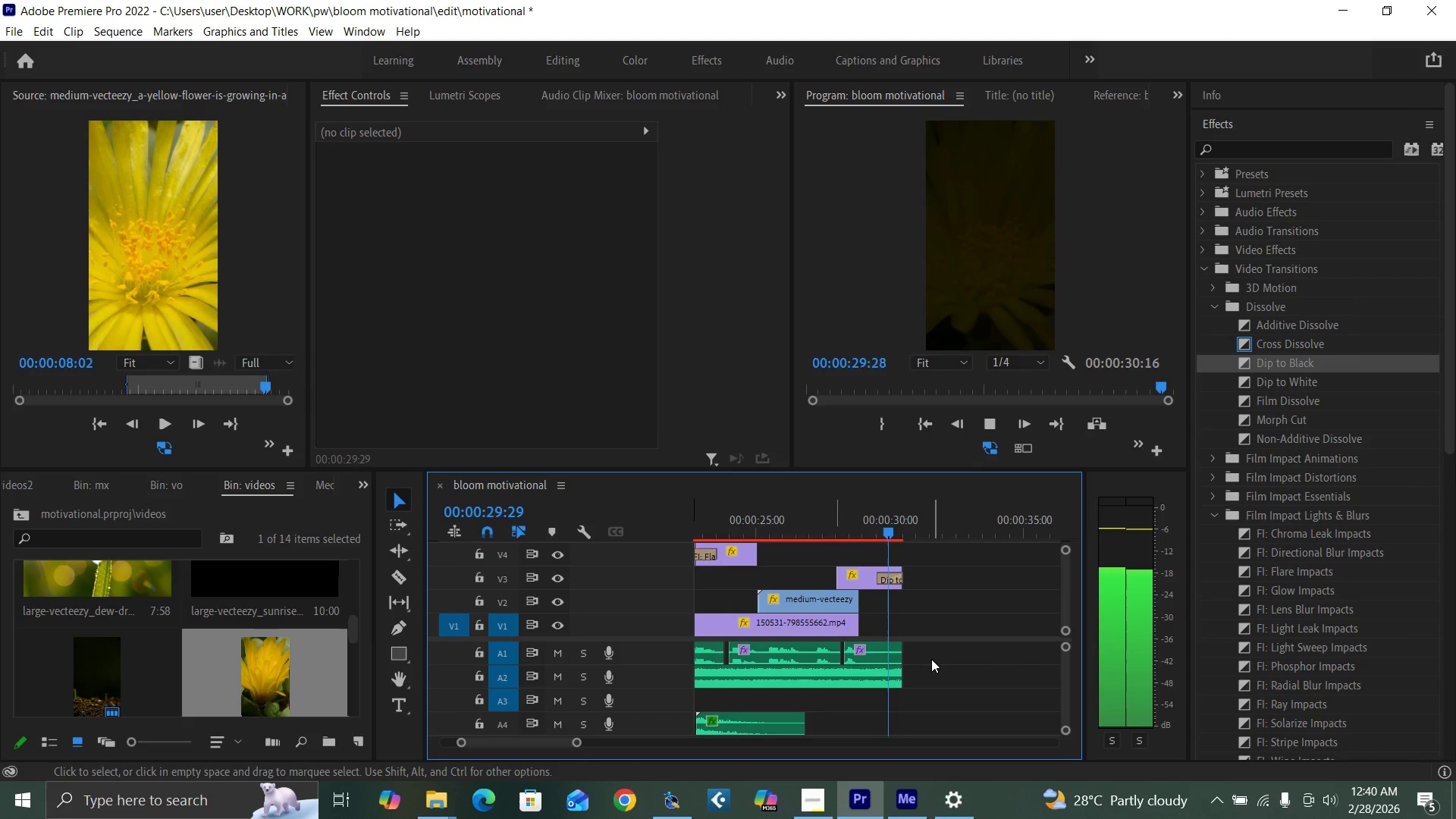 
key(Space)
 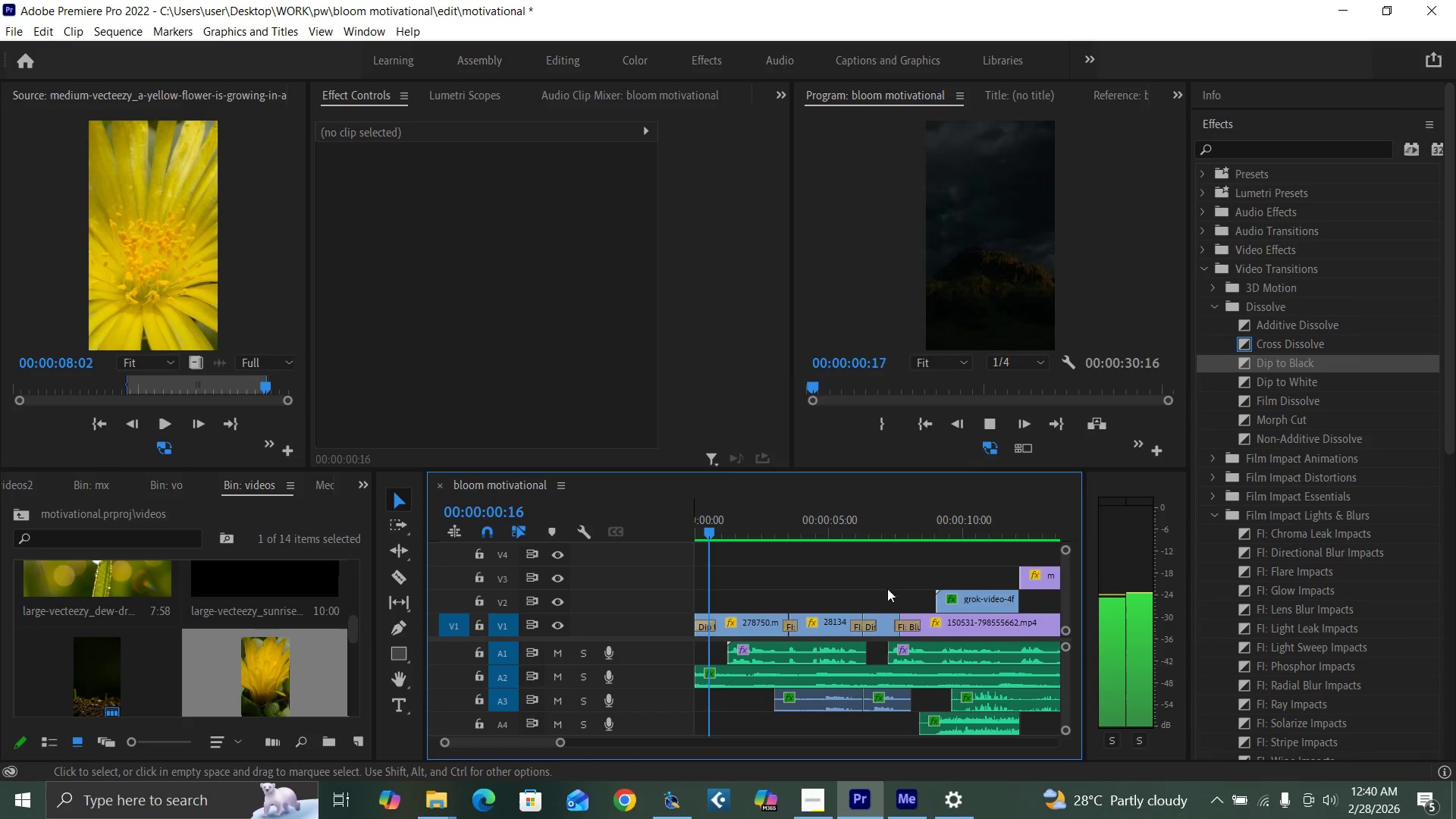 
key(Space)
 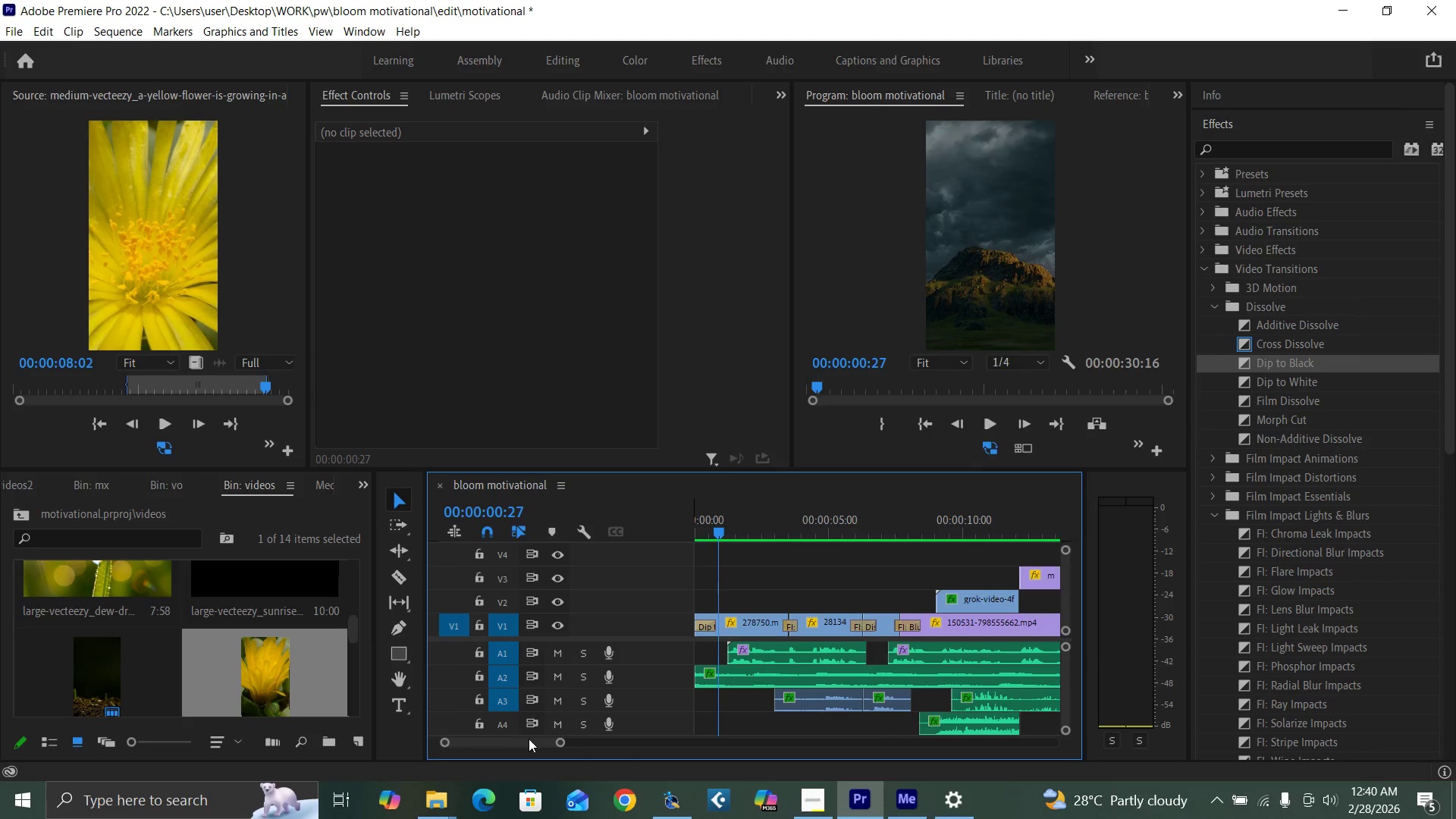 
left_click_drag(start_coordinate=[531, 739], to_coordinate=[550, 745])
 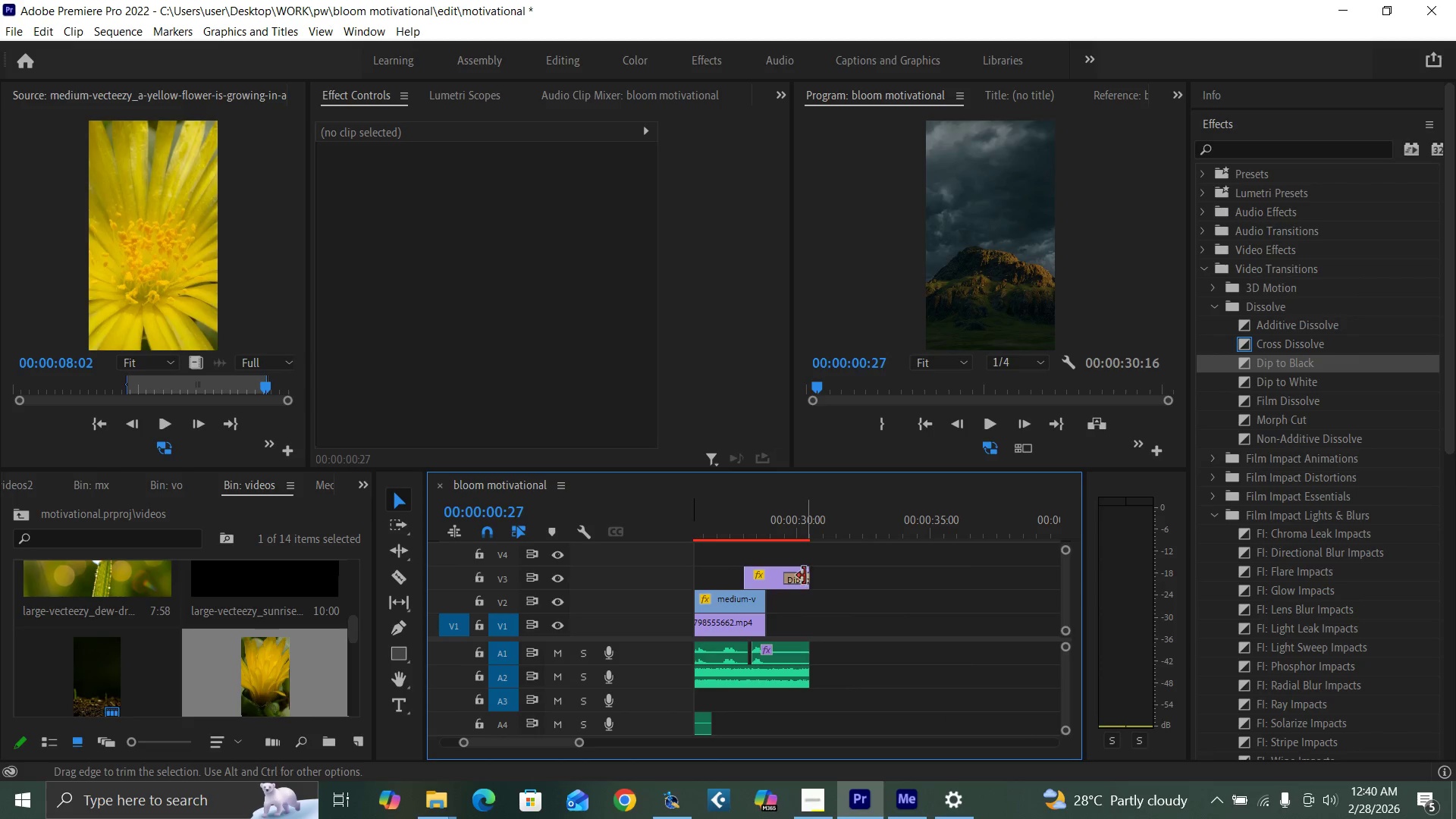 
left_click_drag(start_coordinate=[805, 570], to_coordinate=[819, 575])
 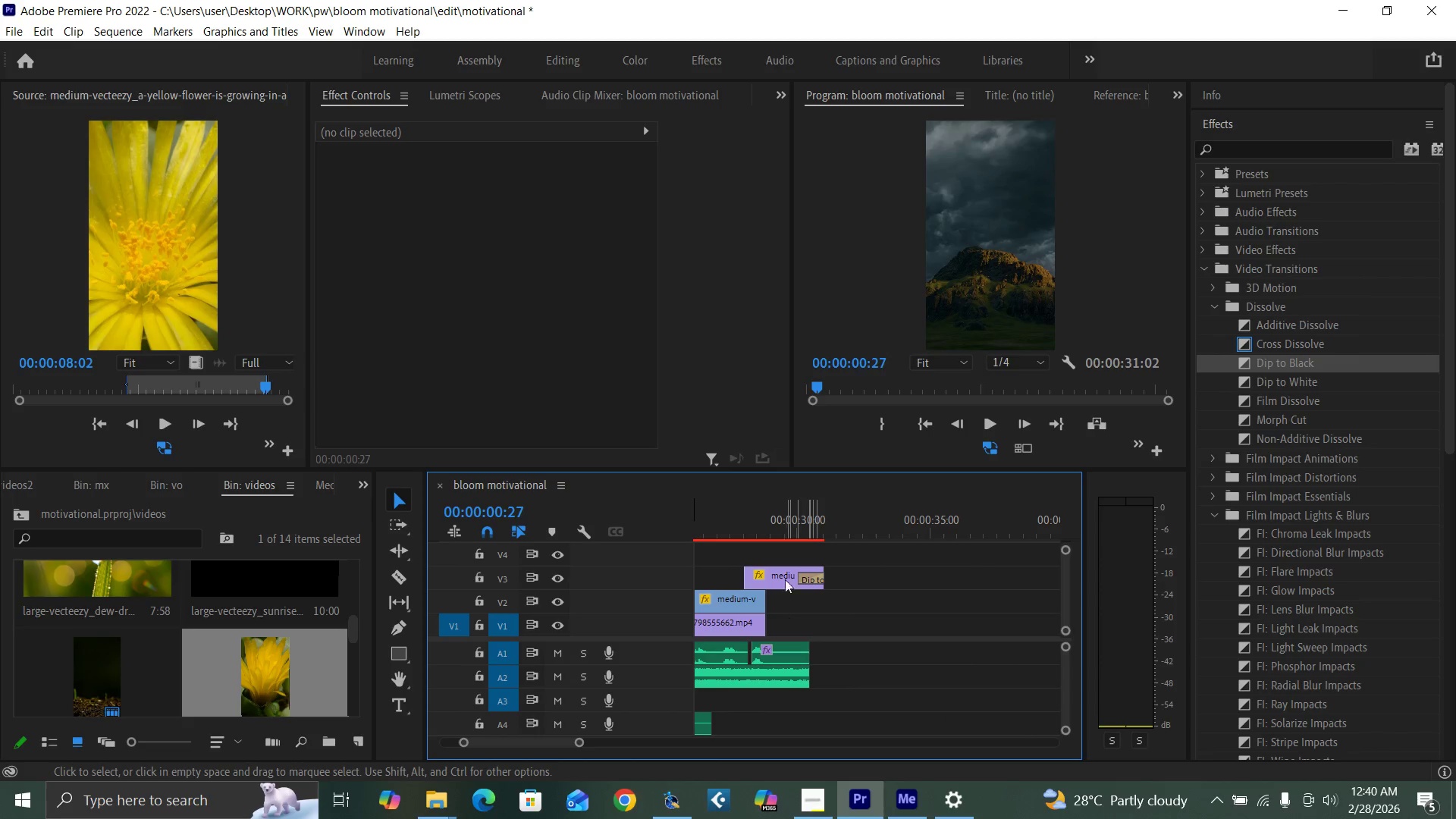 
left_click([786, 526])
 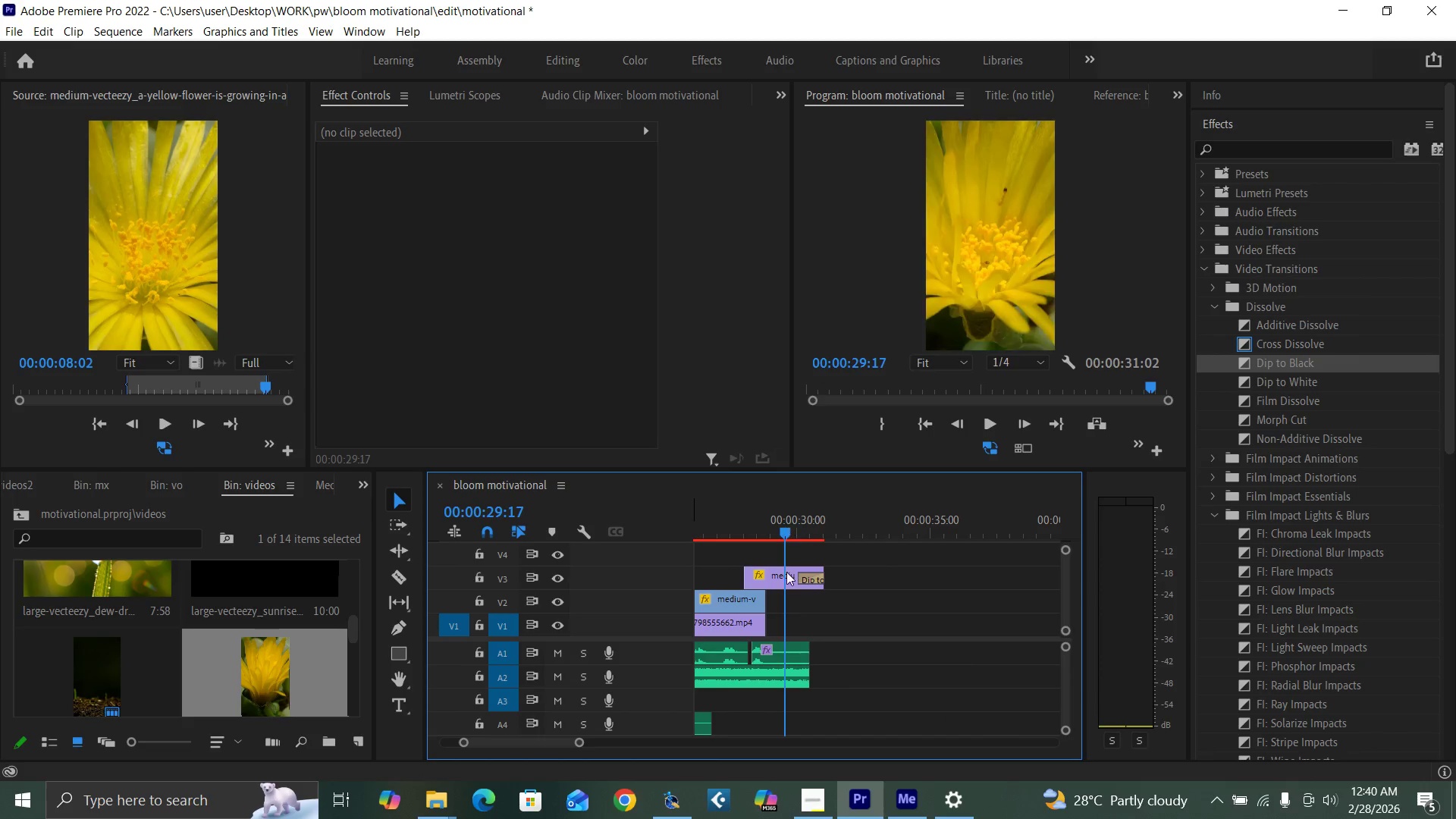 
key(Space)
 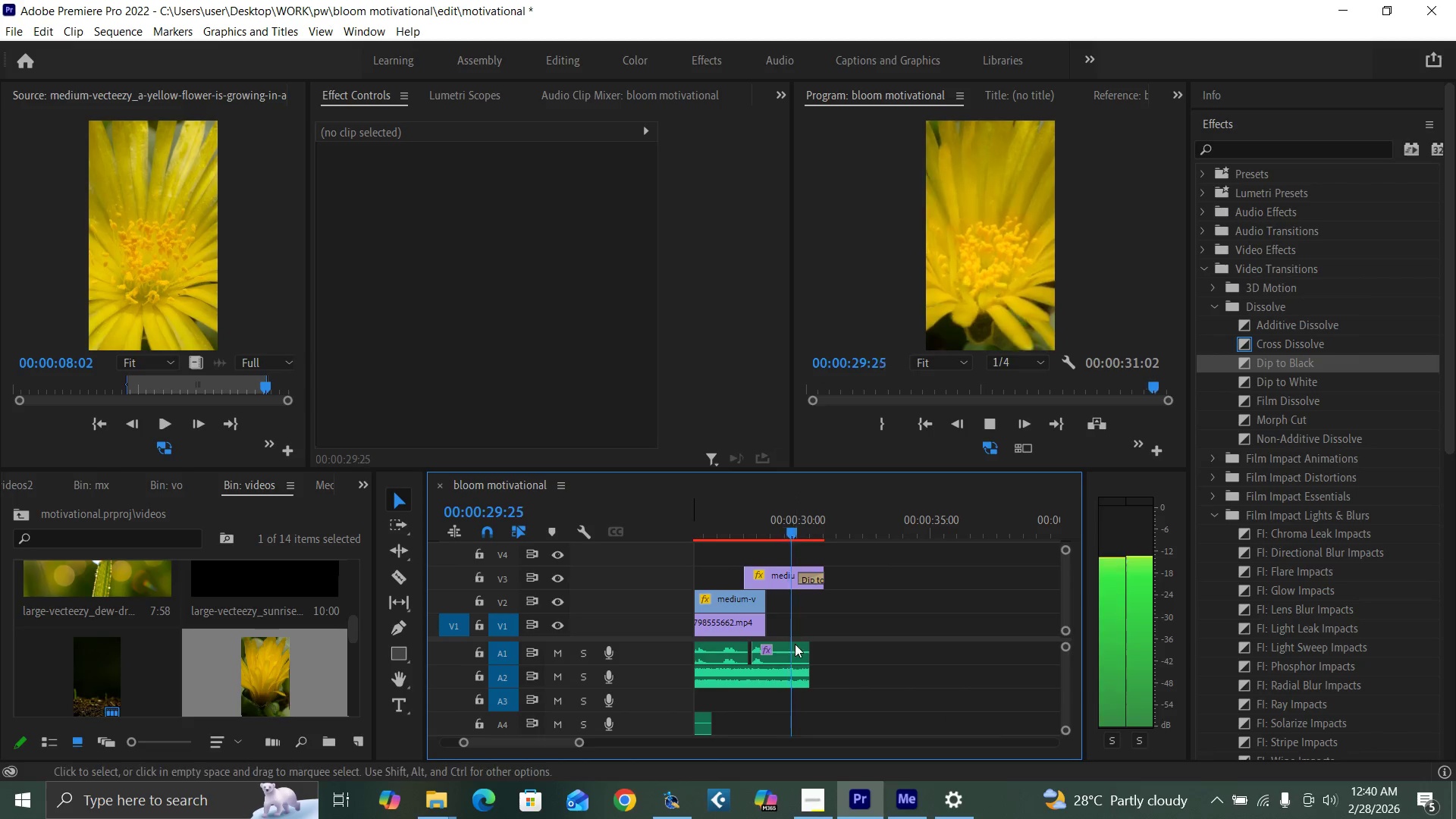 
key(Space)
 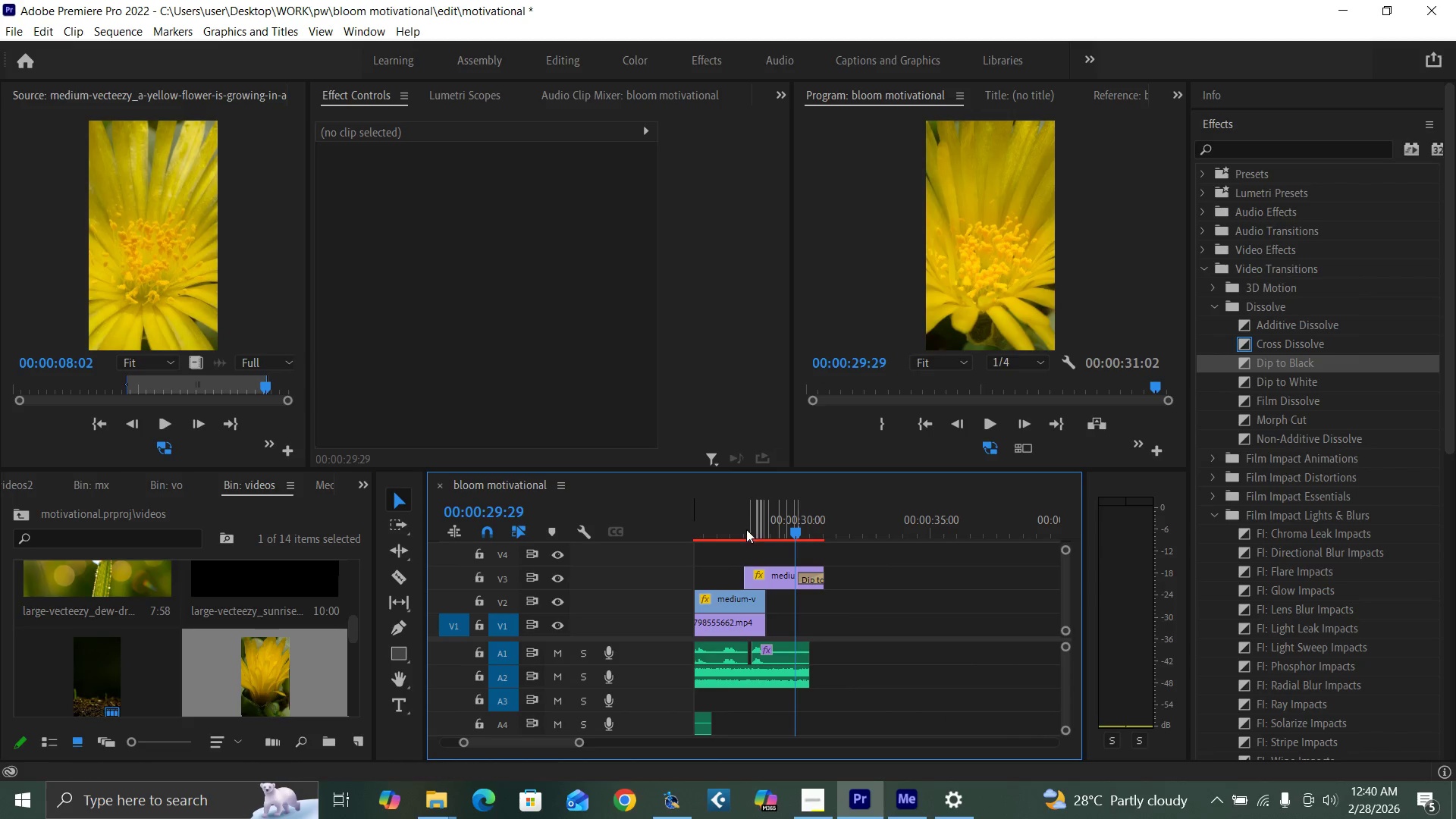 
left_click([735, 522])
 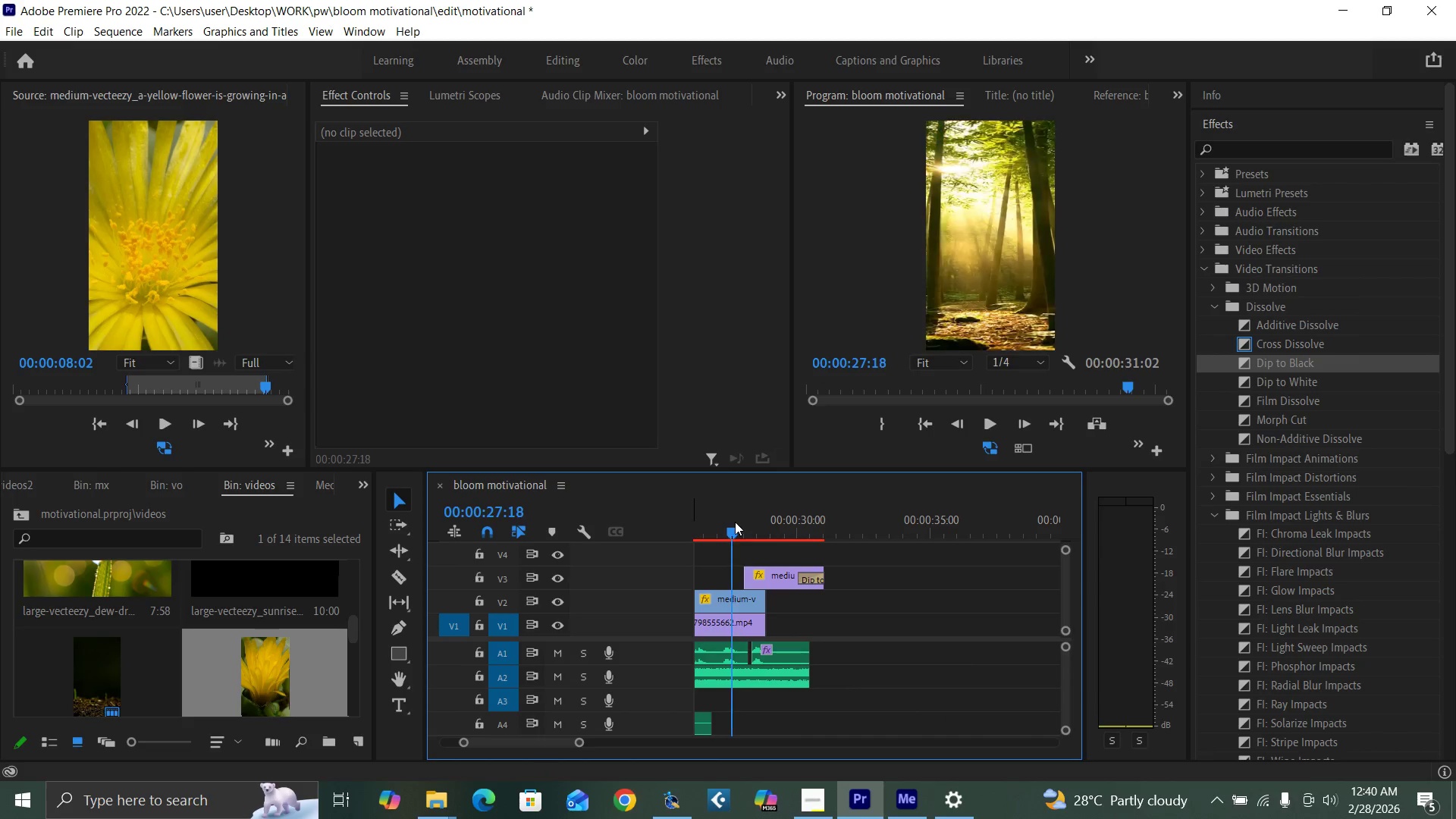 
key(Space)
 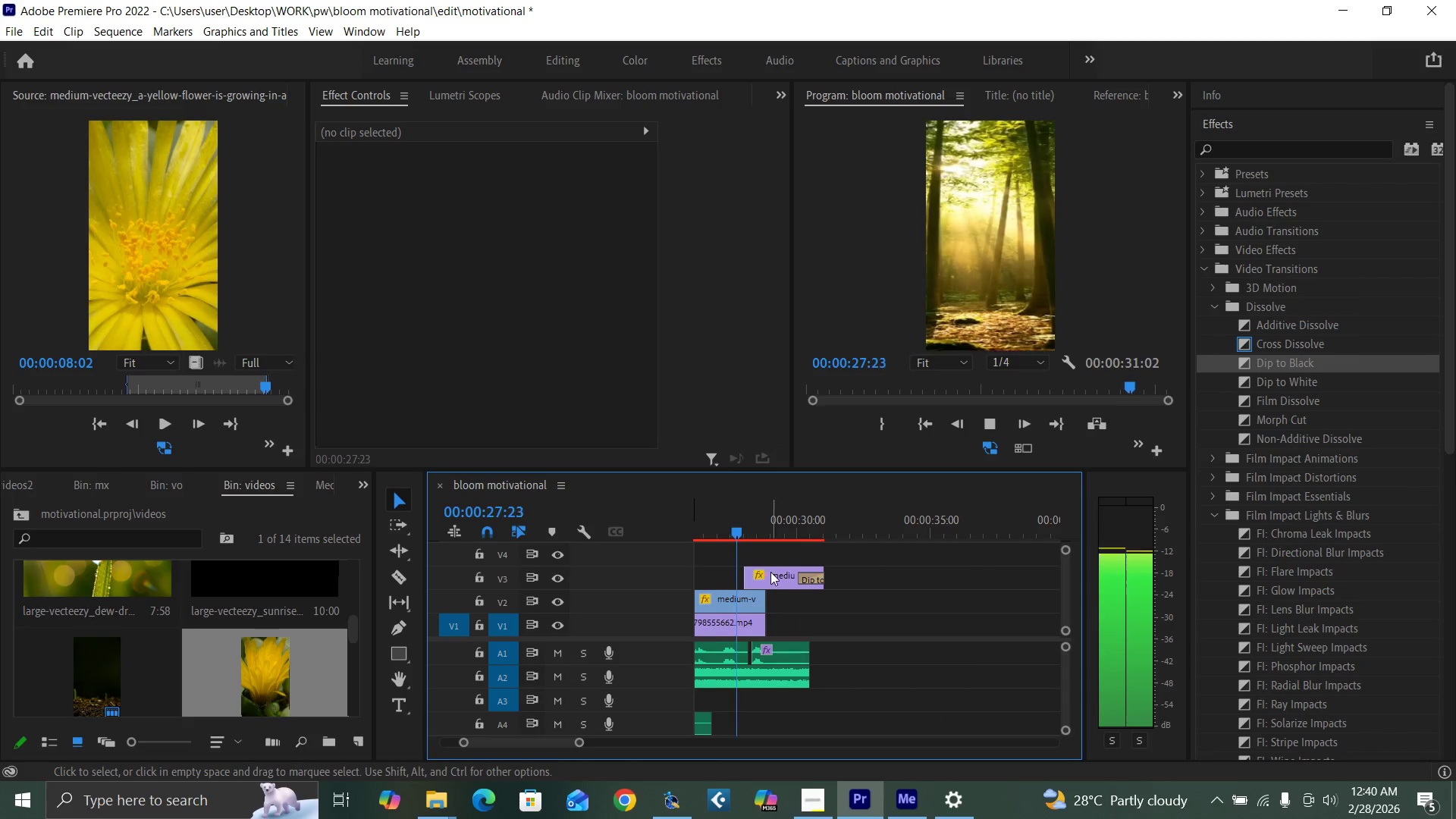 
mouse_move([758, 577])
 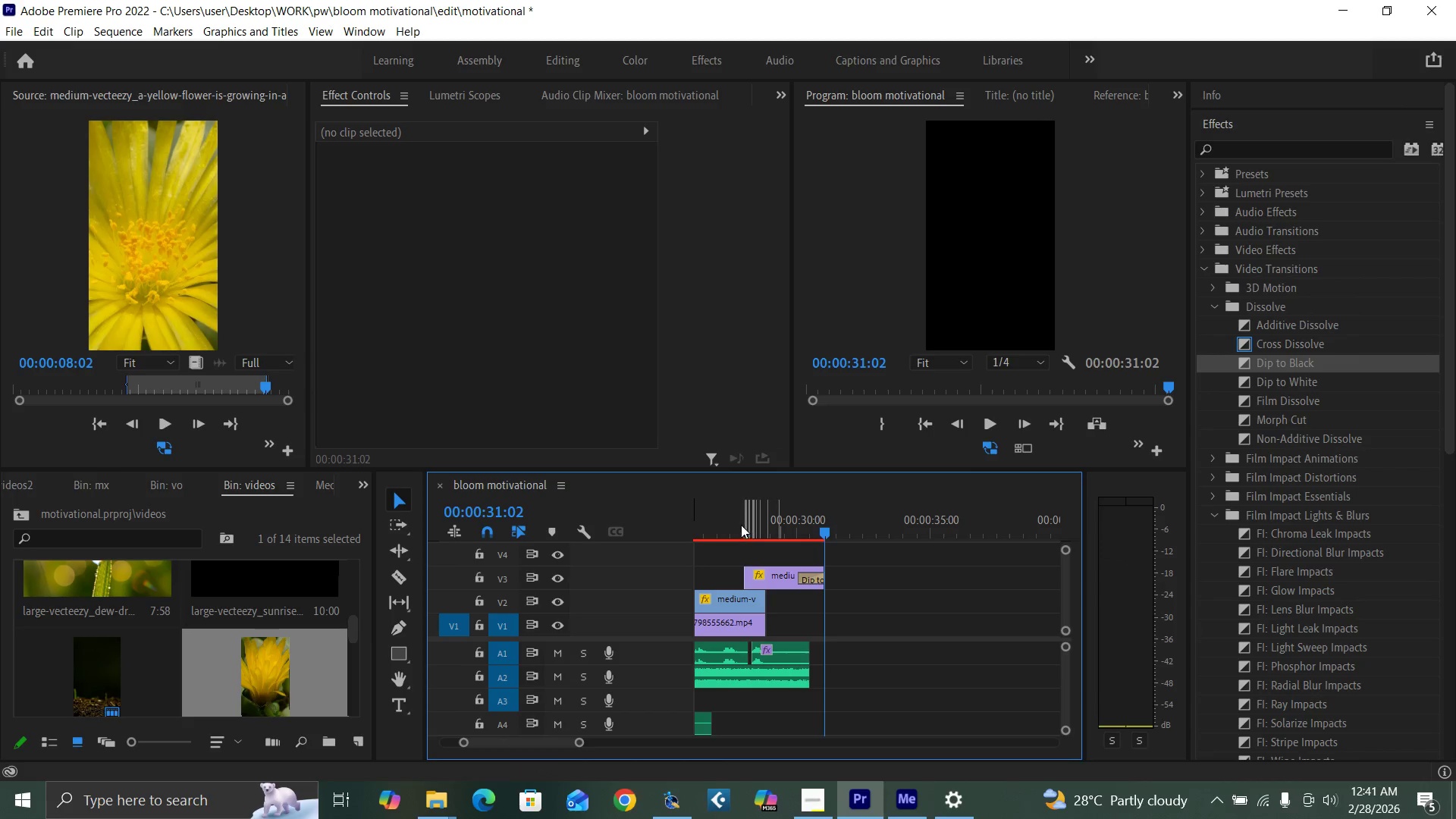 
left_click([739, 524])
 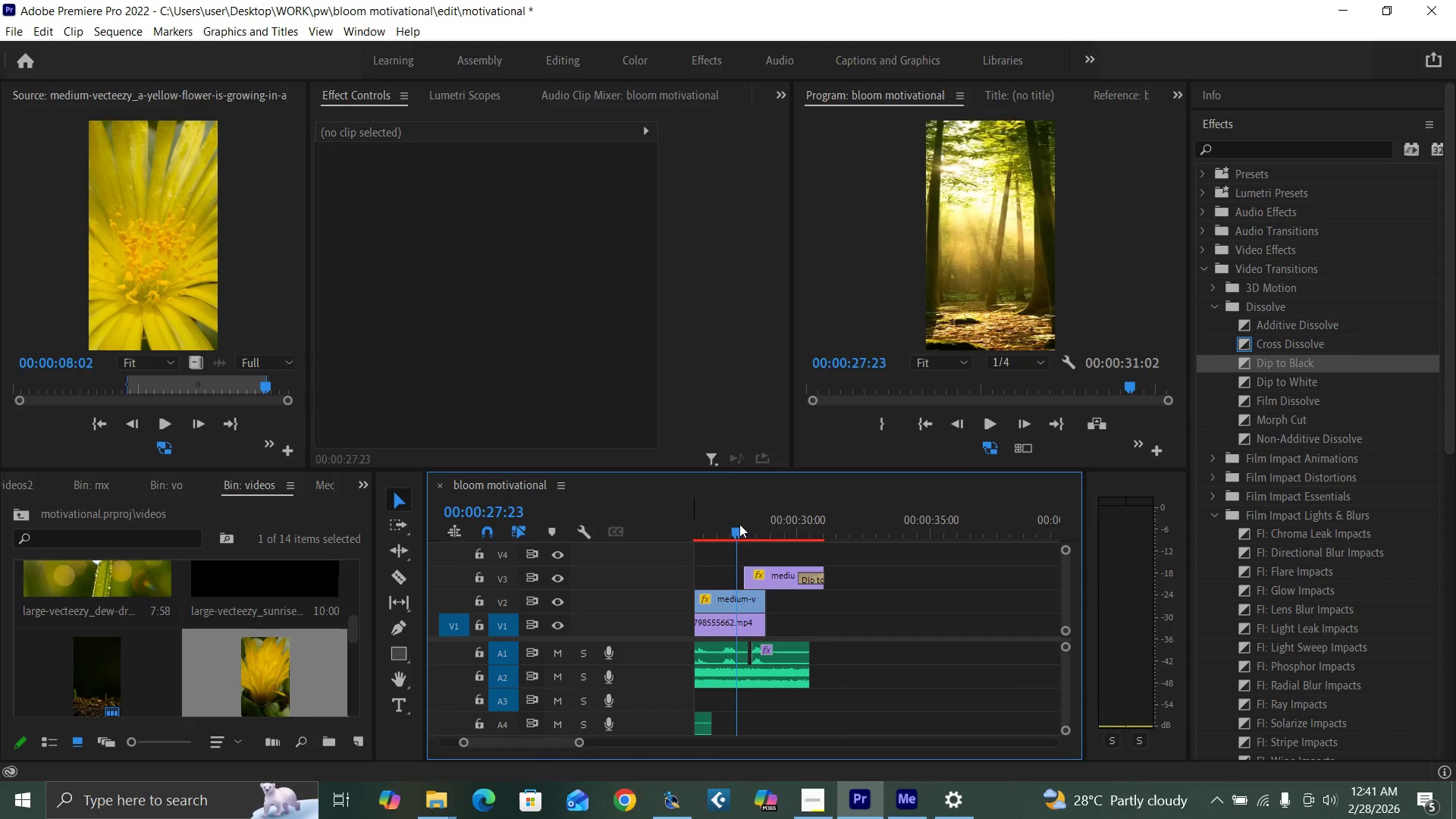 
key(Space)
 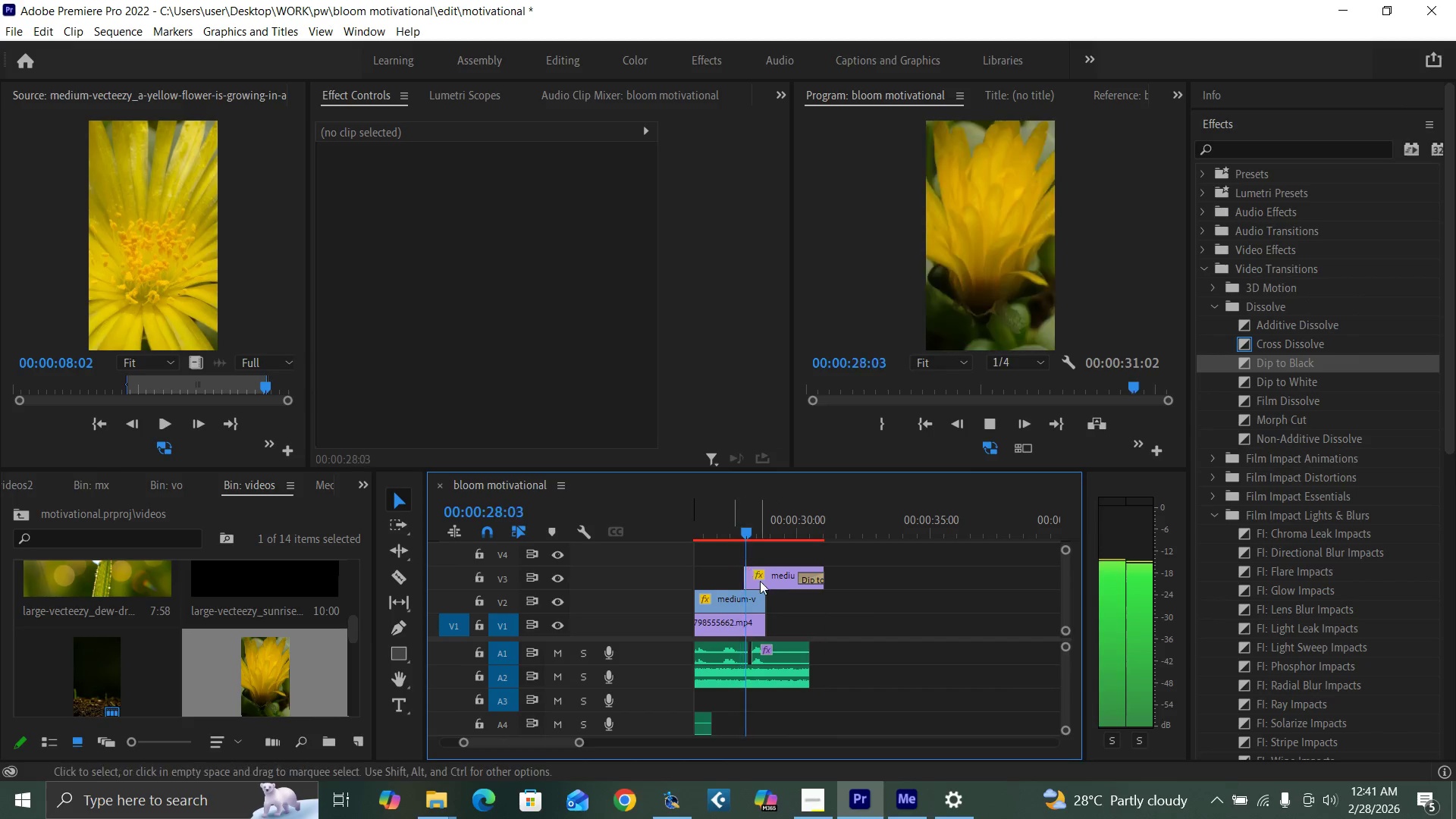 
mouse_move([756, 604])
 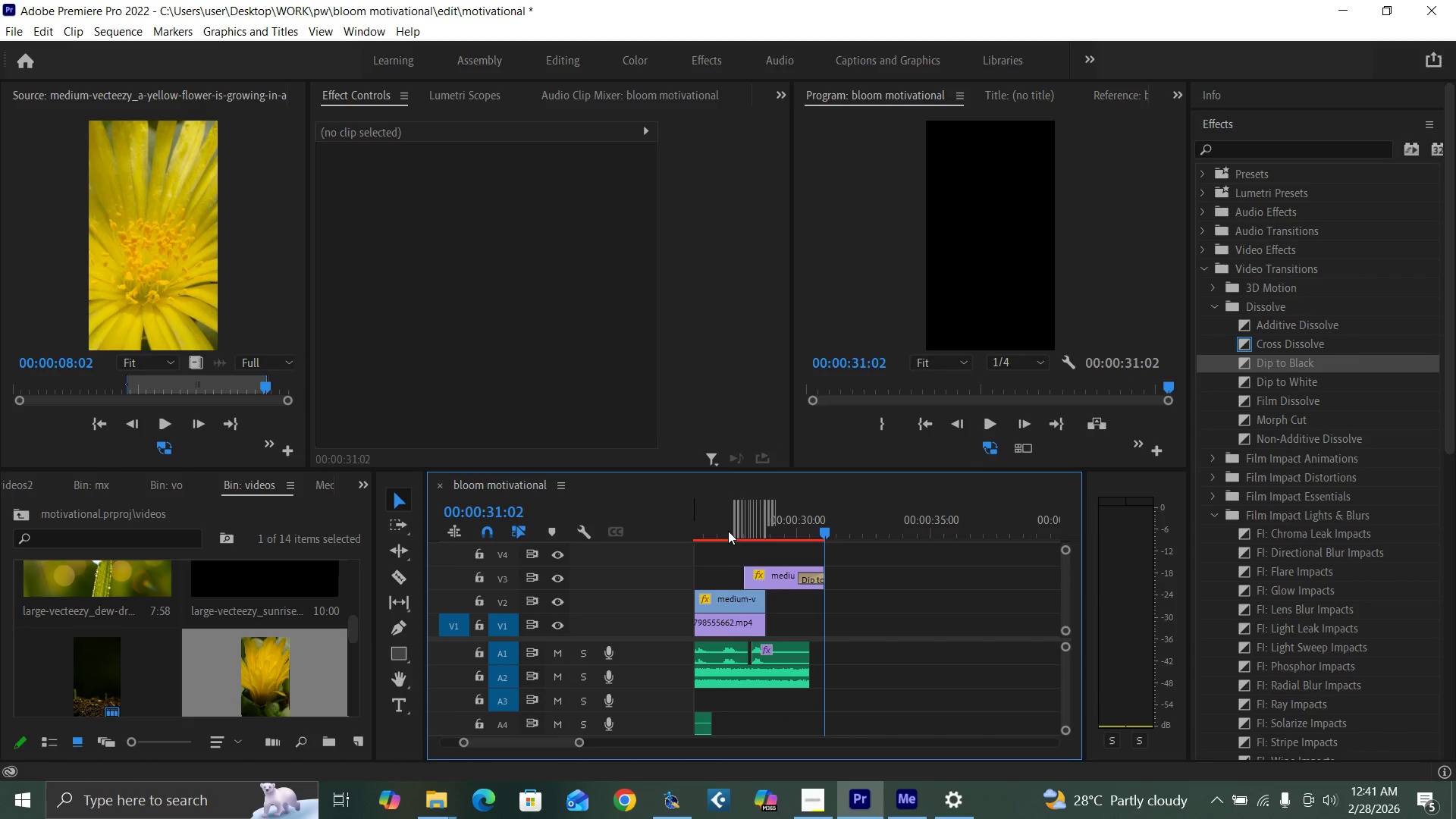 
left_click_drag(start_coordinate=[728, 528], to_coordinate=[801, 575])
 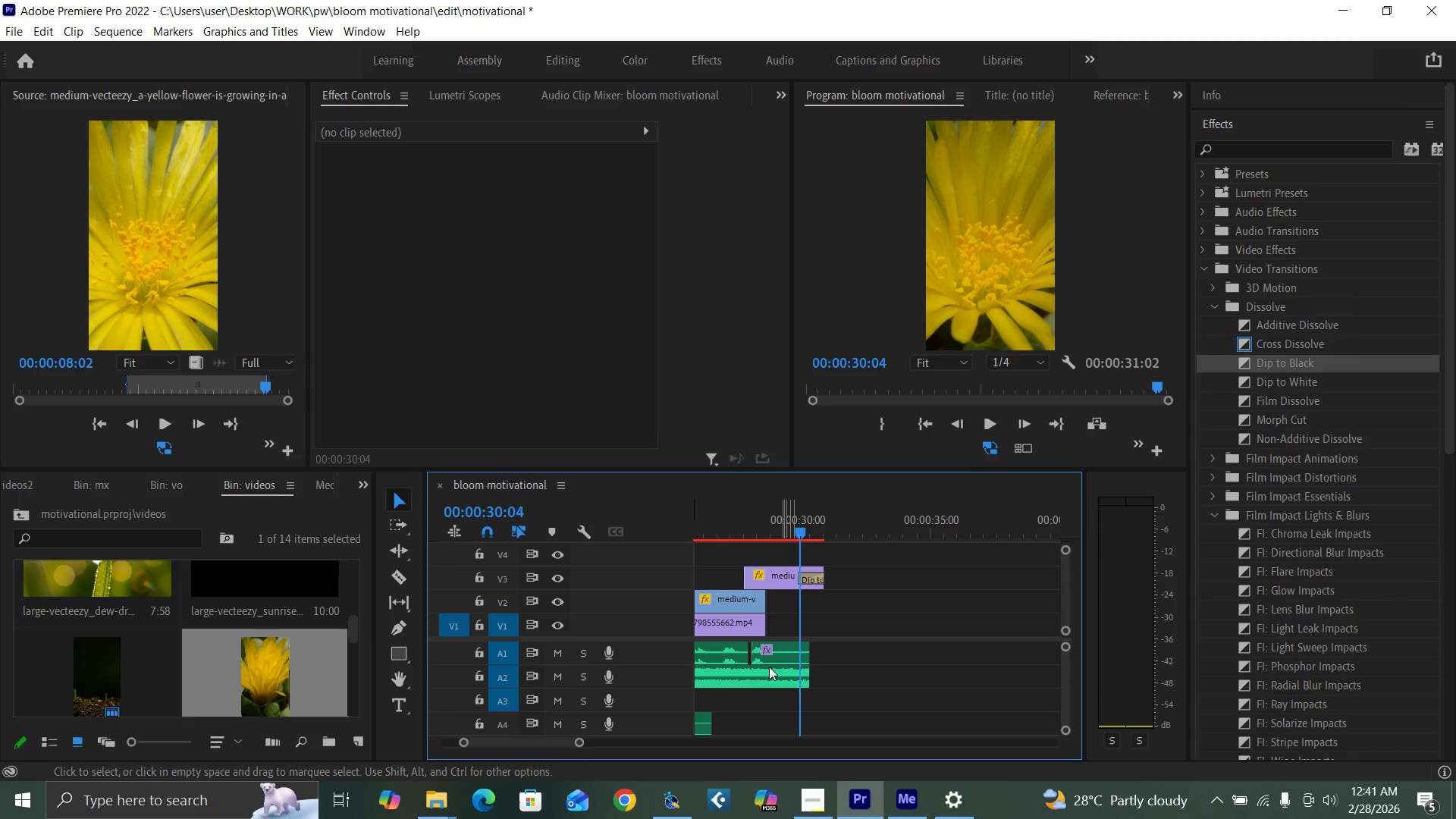 
left_click([769, 667])
 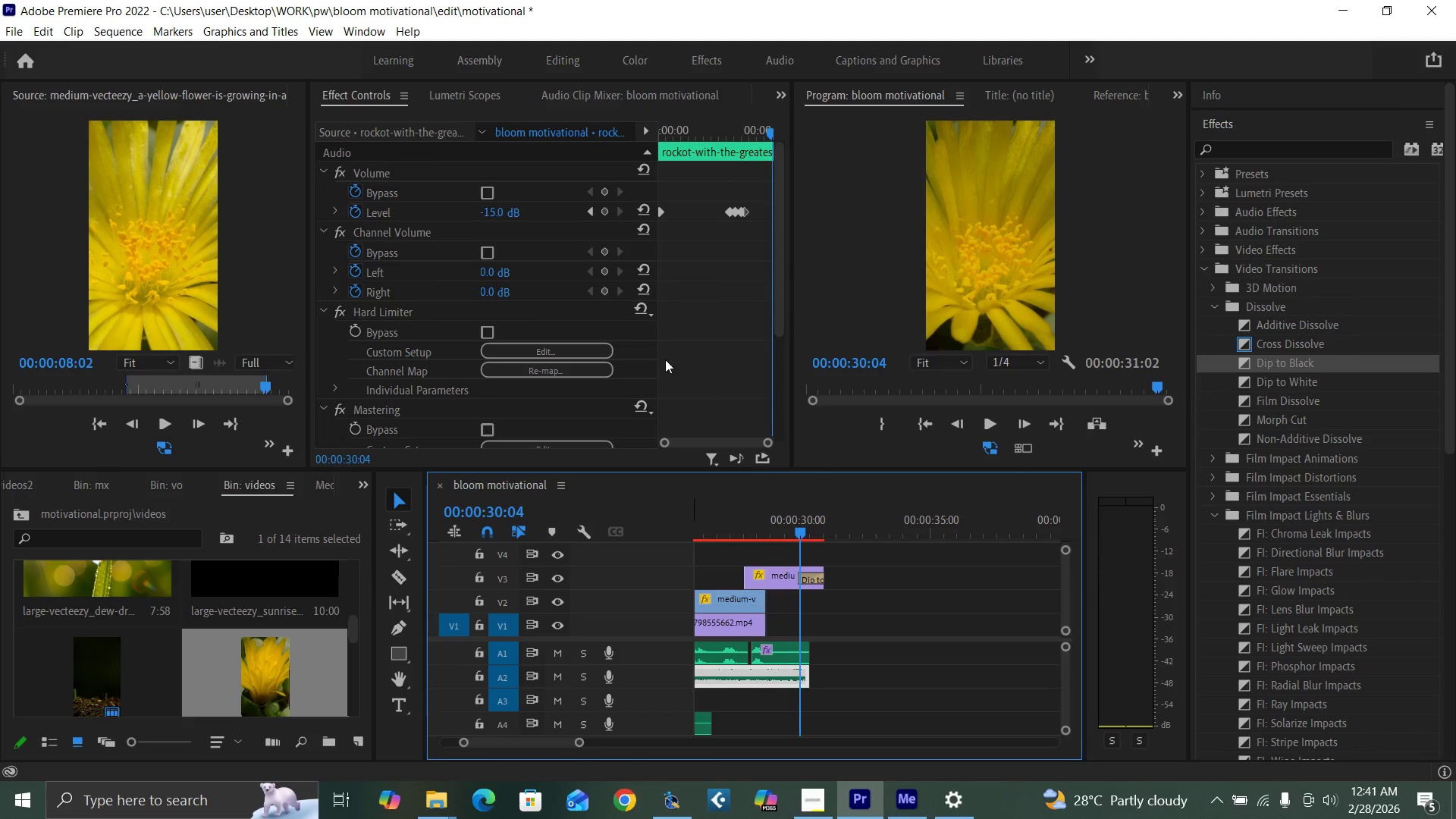 
wait(5.5)
 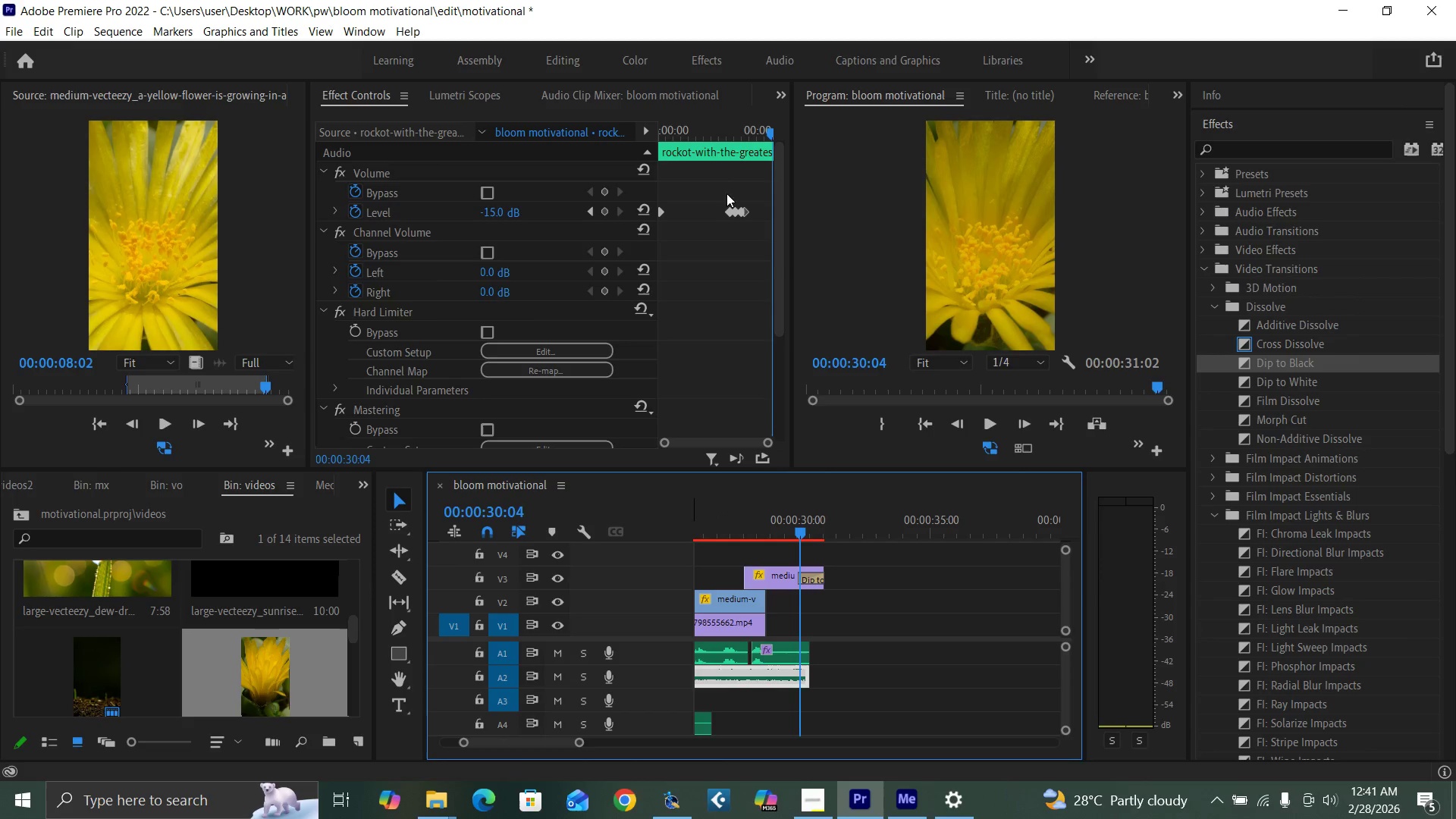 
left_click([491, 215])
 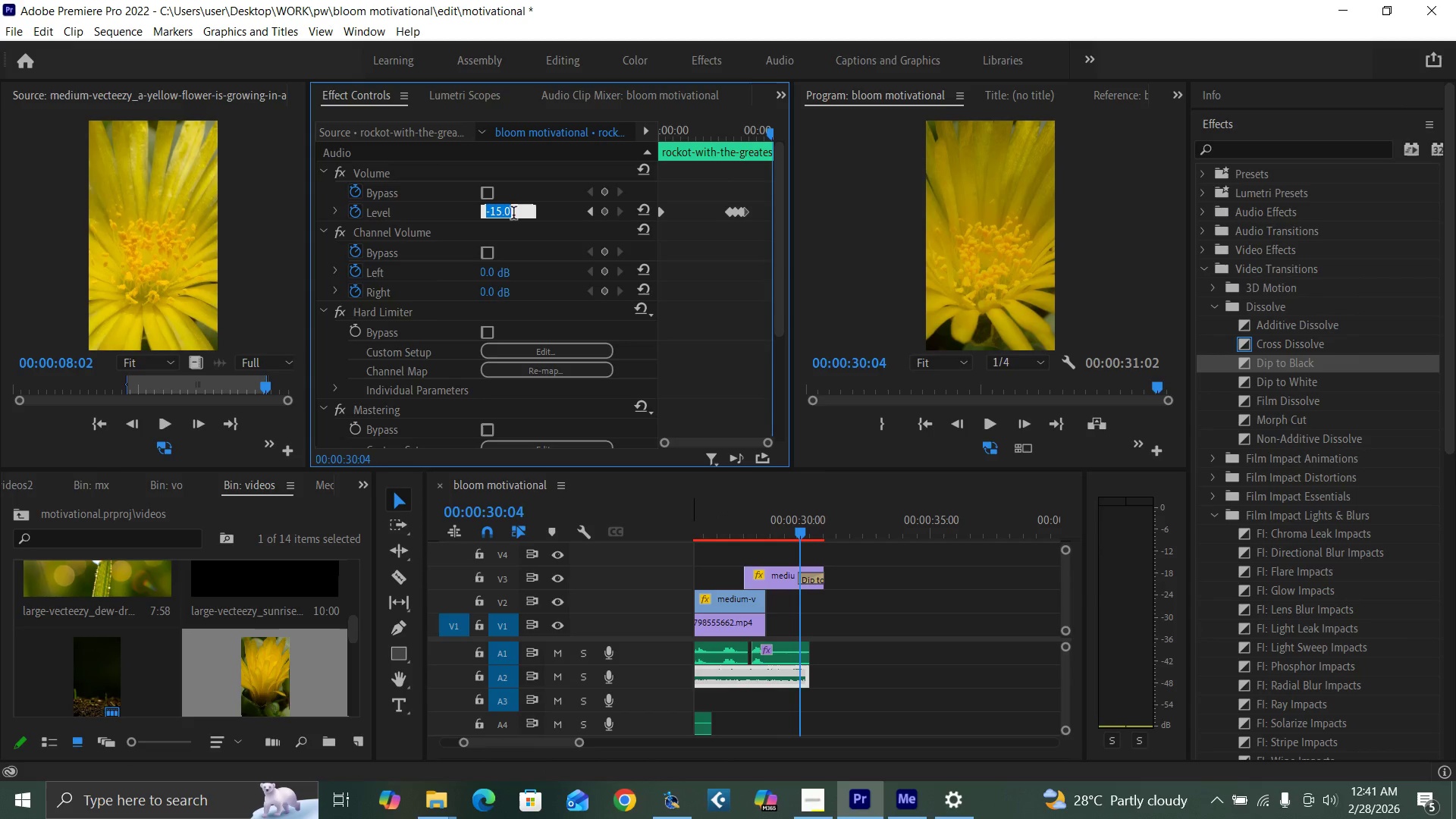 
key(Minus)
 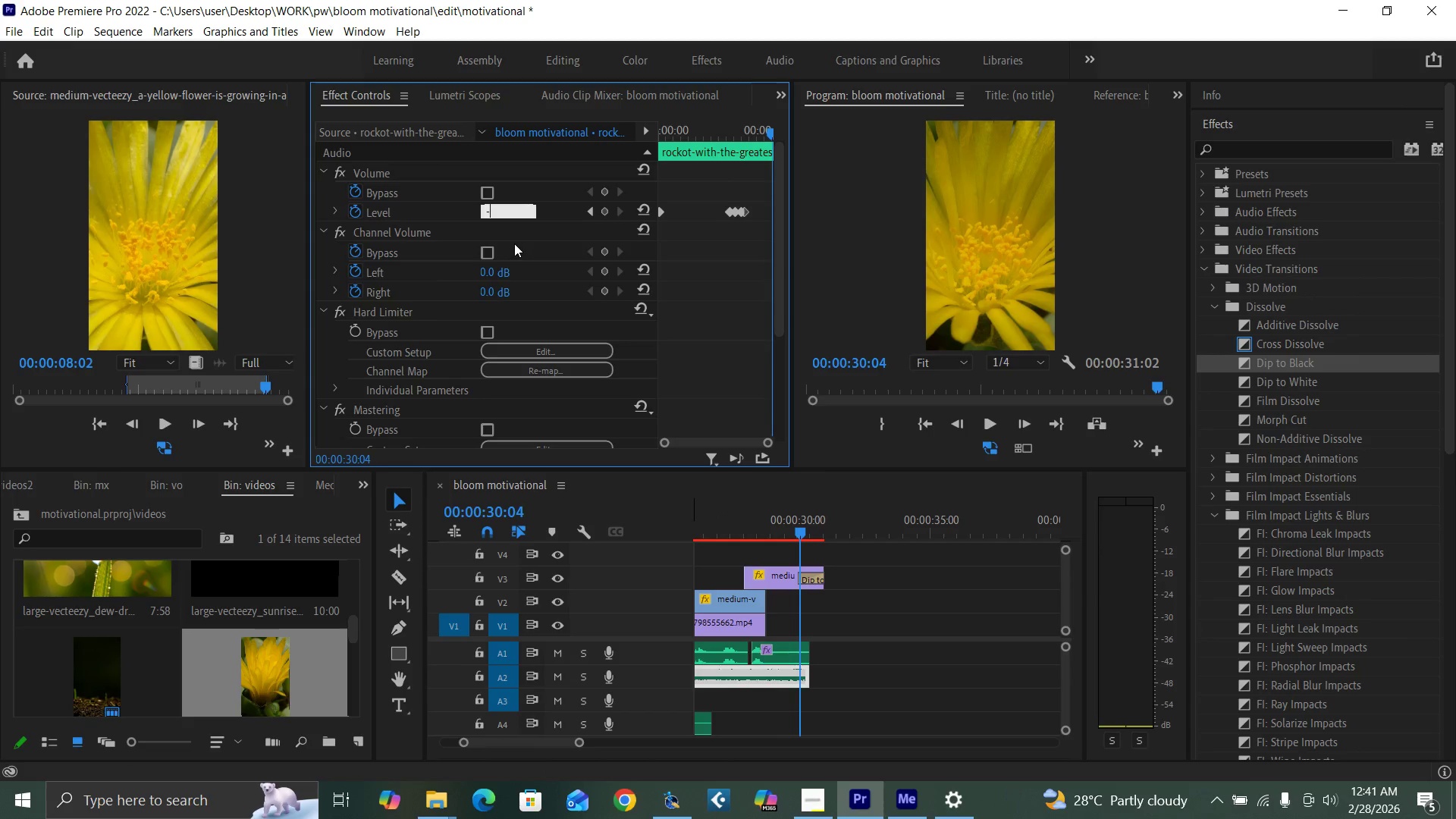 
type(15)
 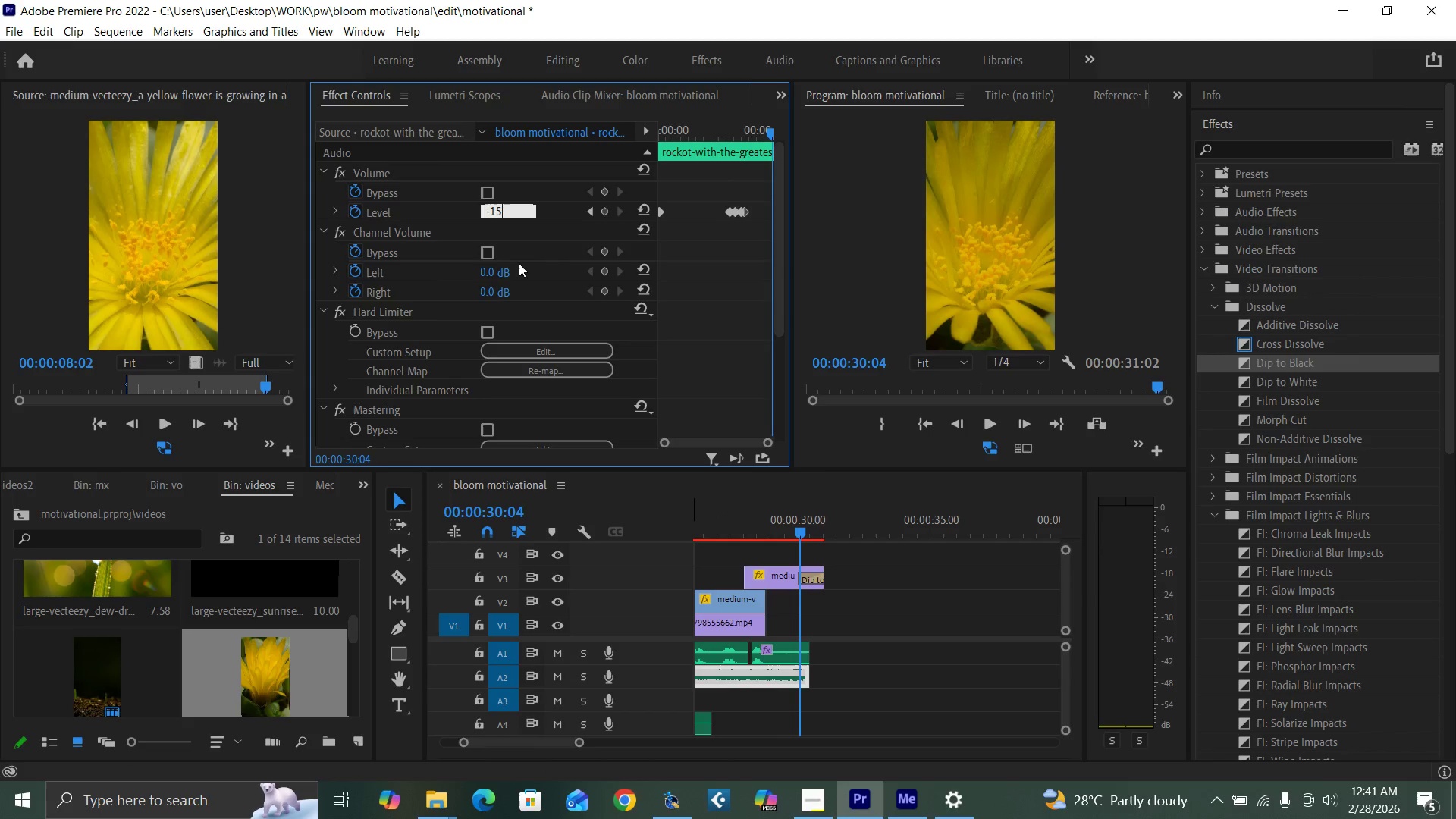 
key(Enter)
 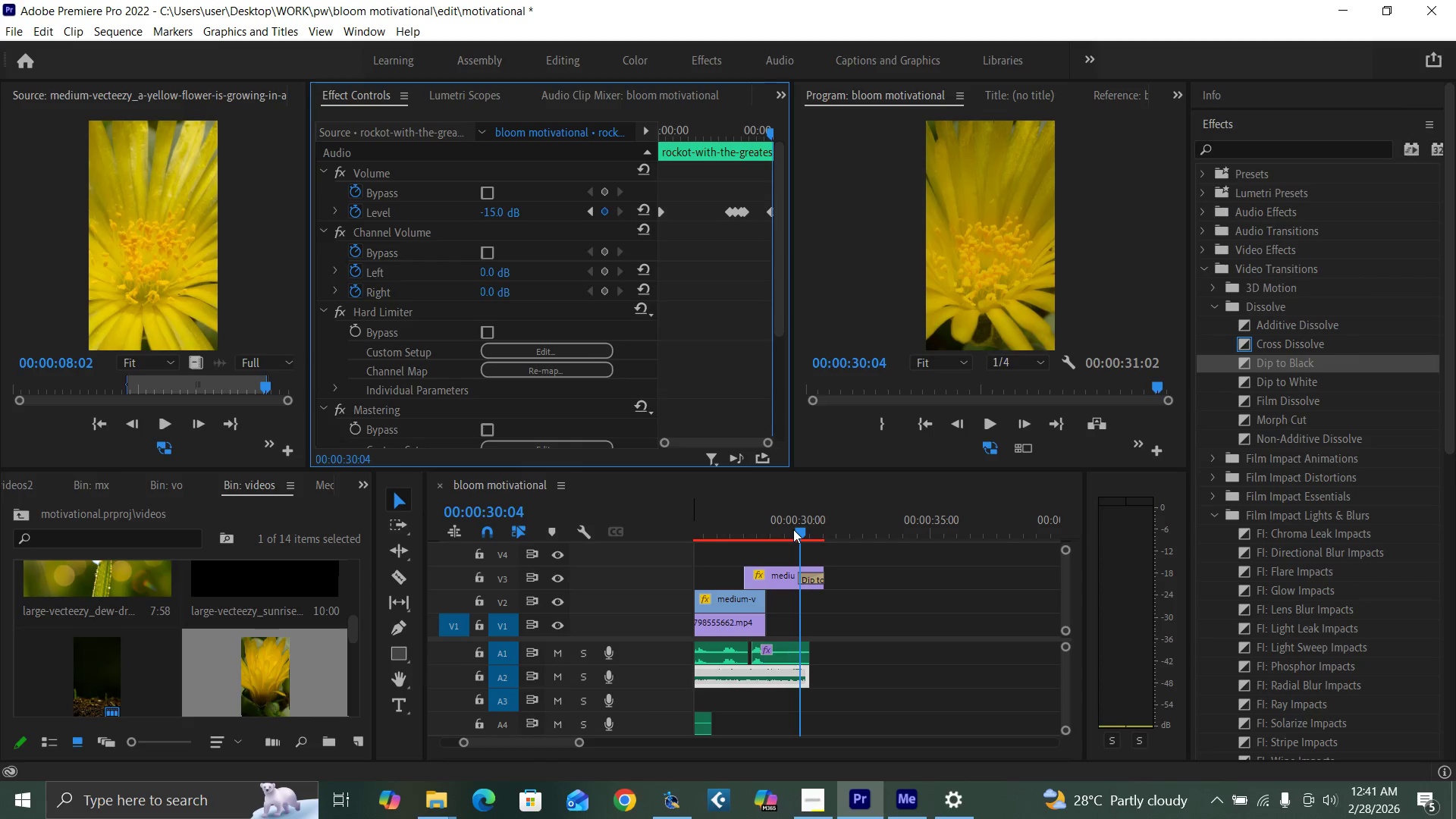 
left_click_drag(start_coordinate=[799, 532], to_coordinate=[820, 537])
 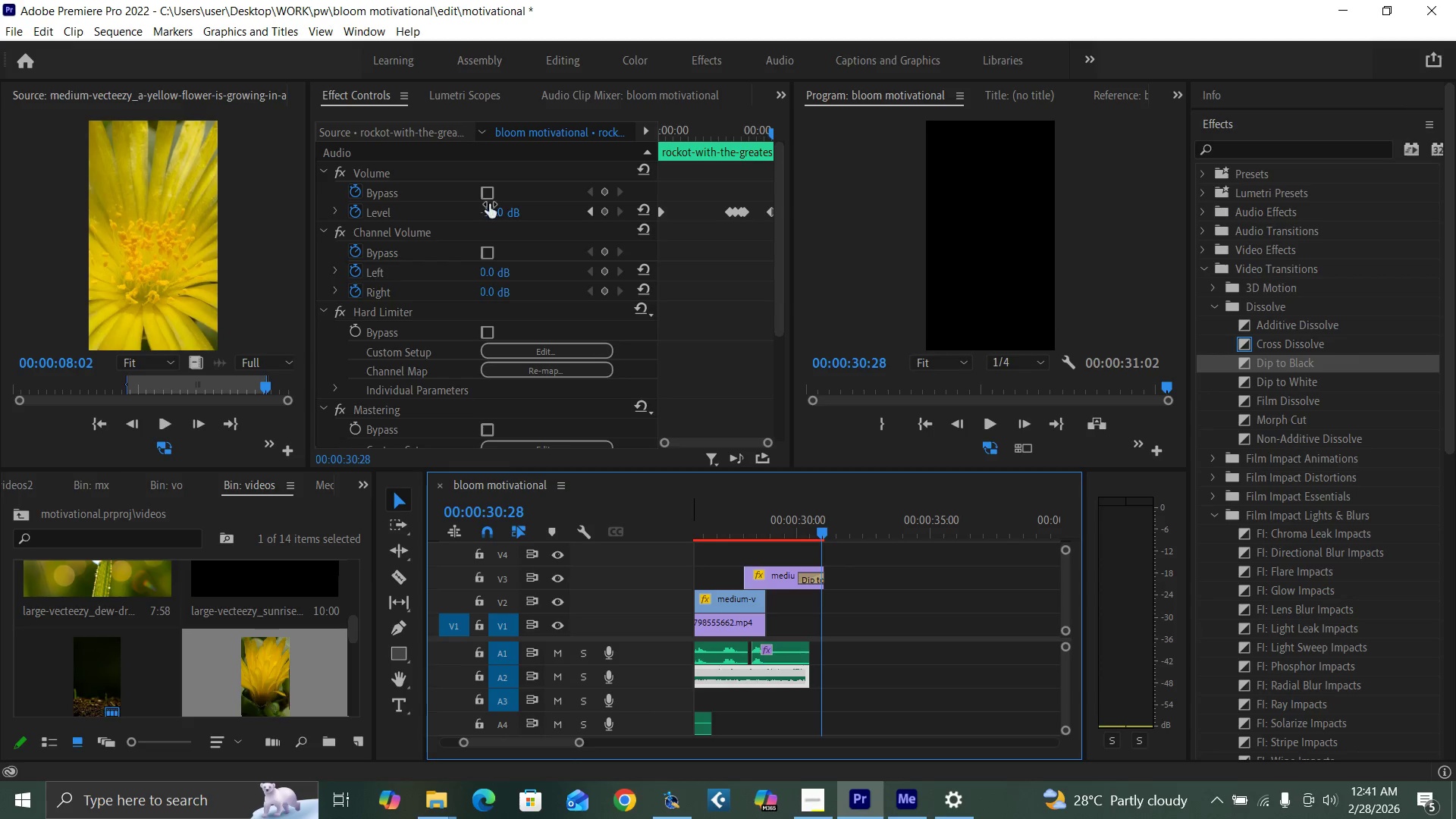 
left_click([489, 204])
 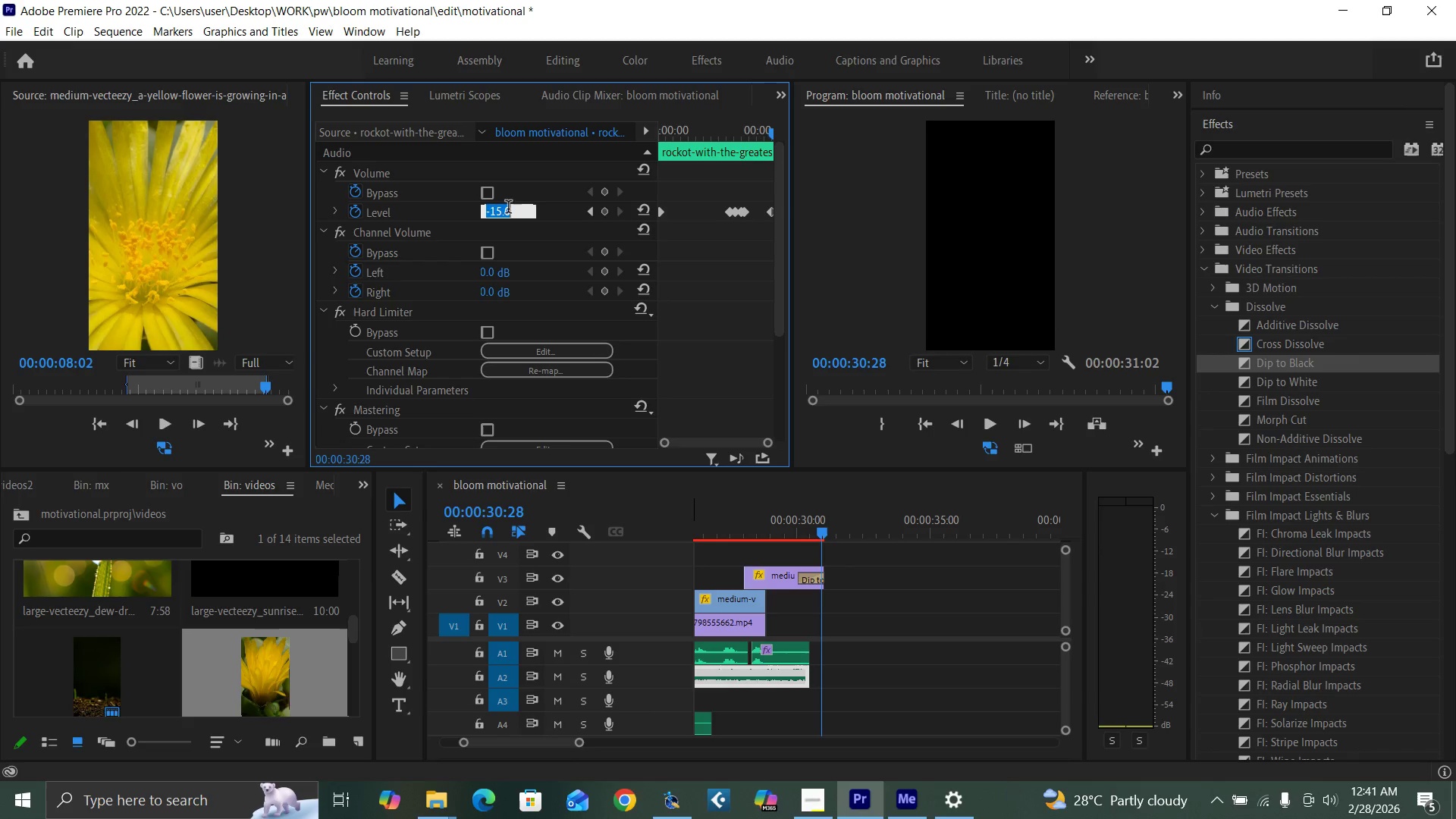 
key(Minus)
 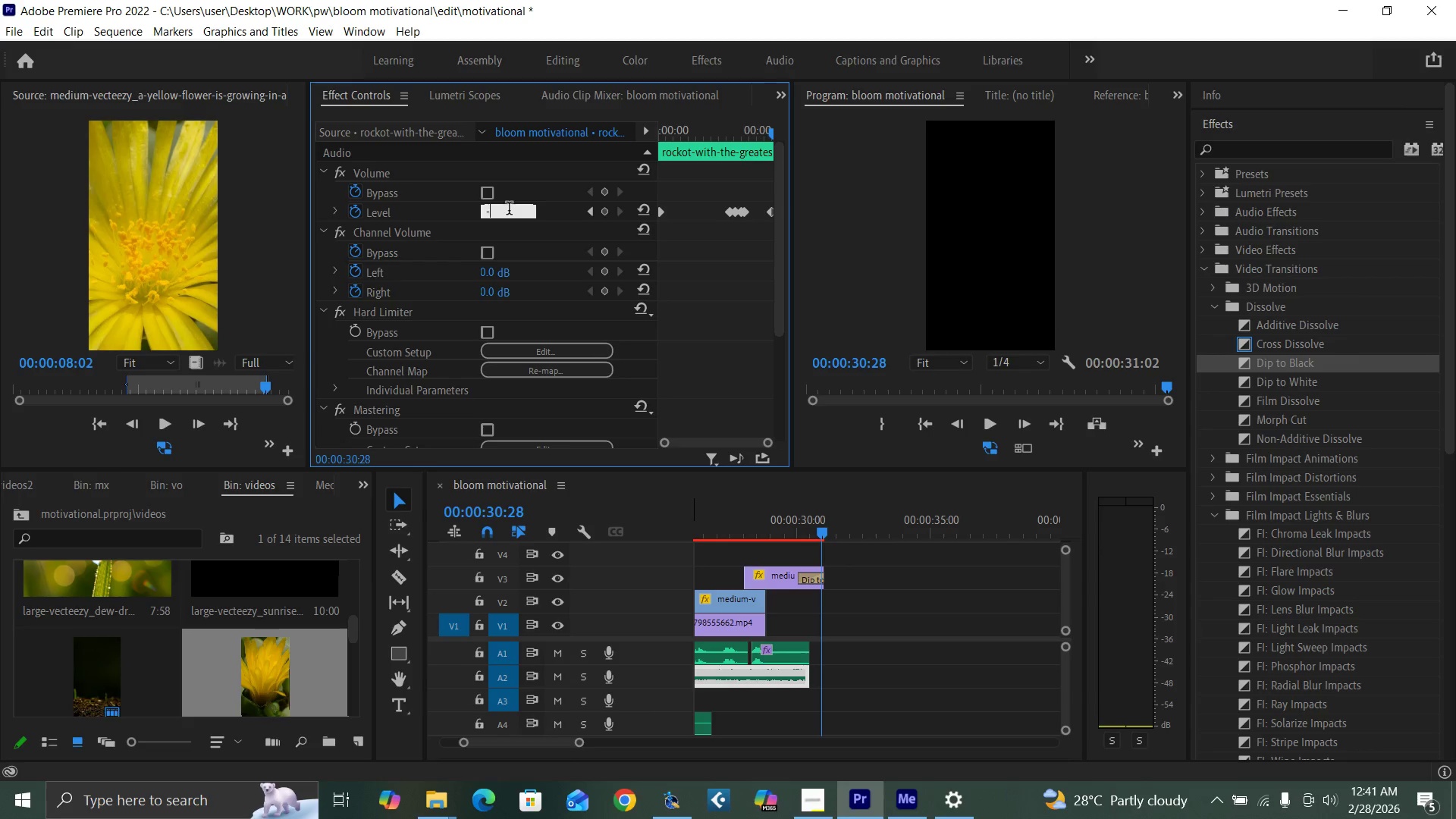 
key(4)
 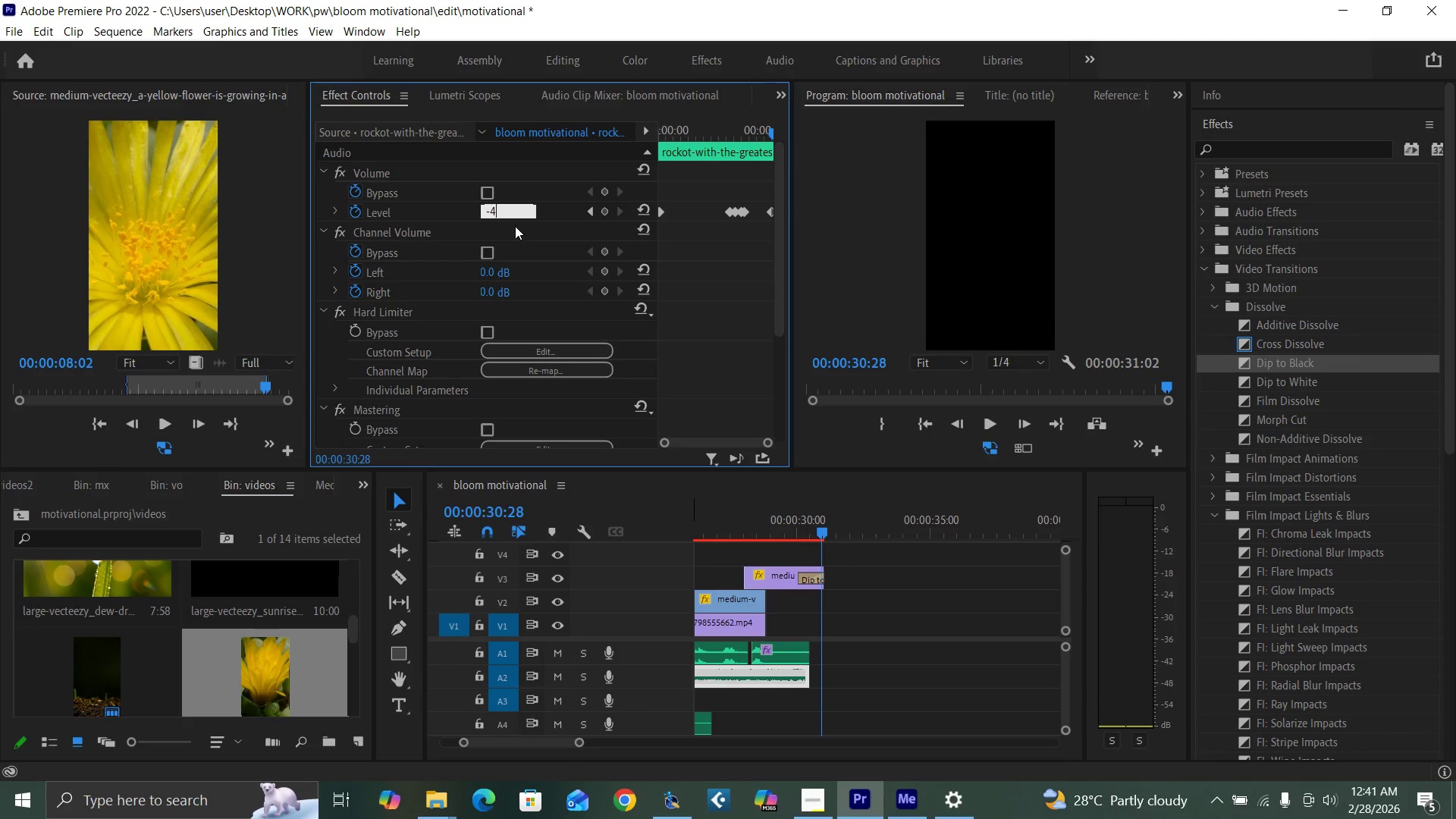 
key(0)
 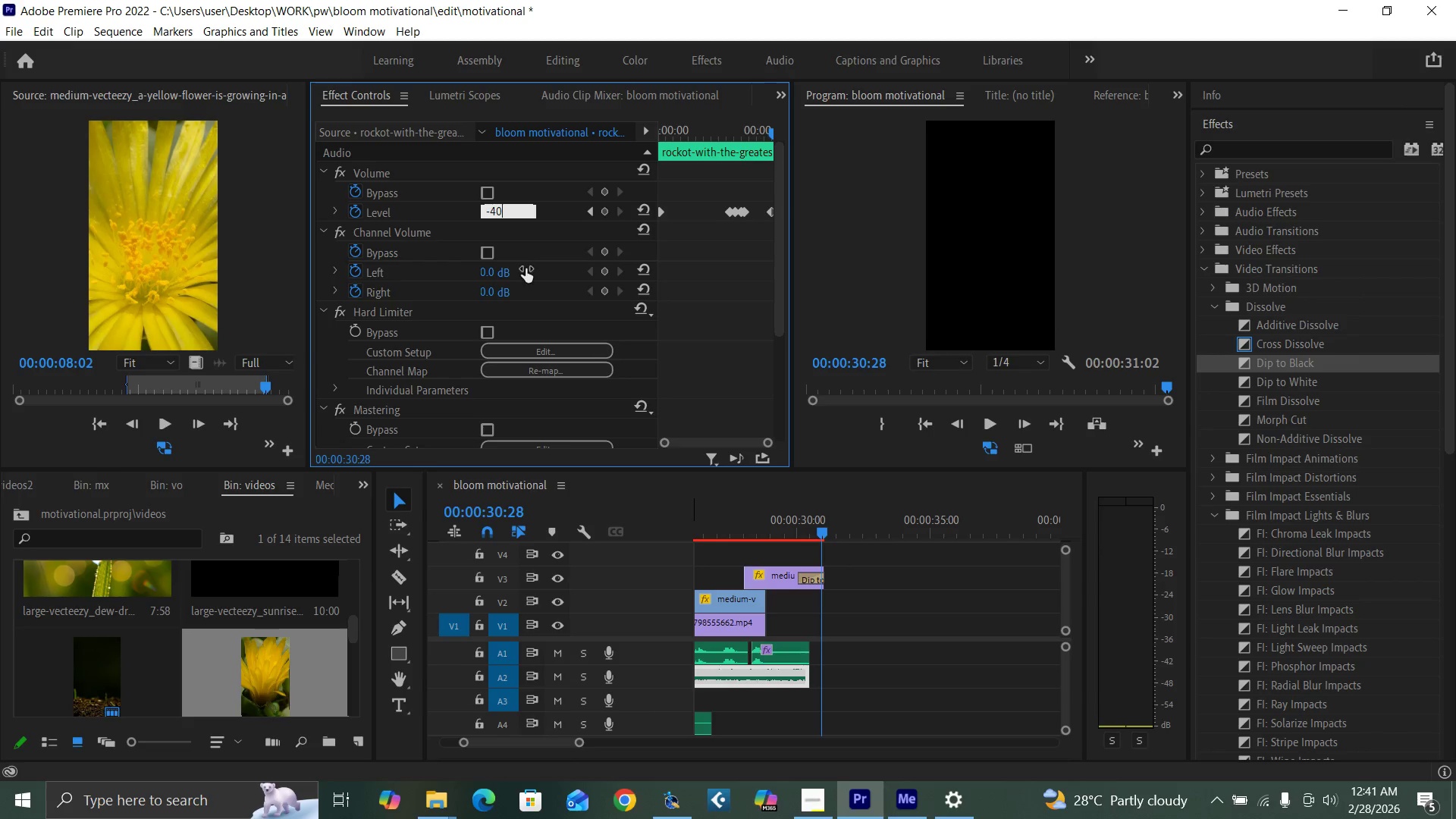 
key(Enter)
 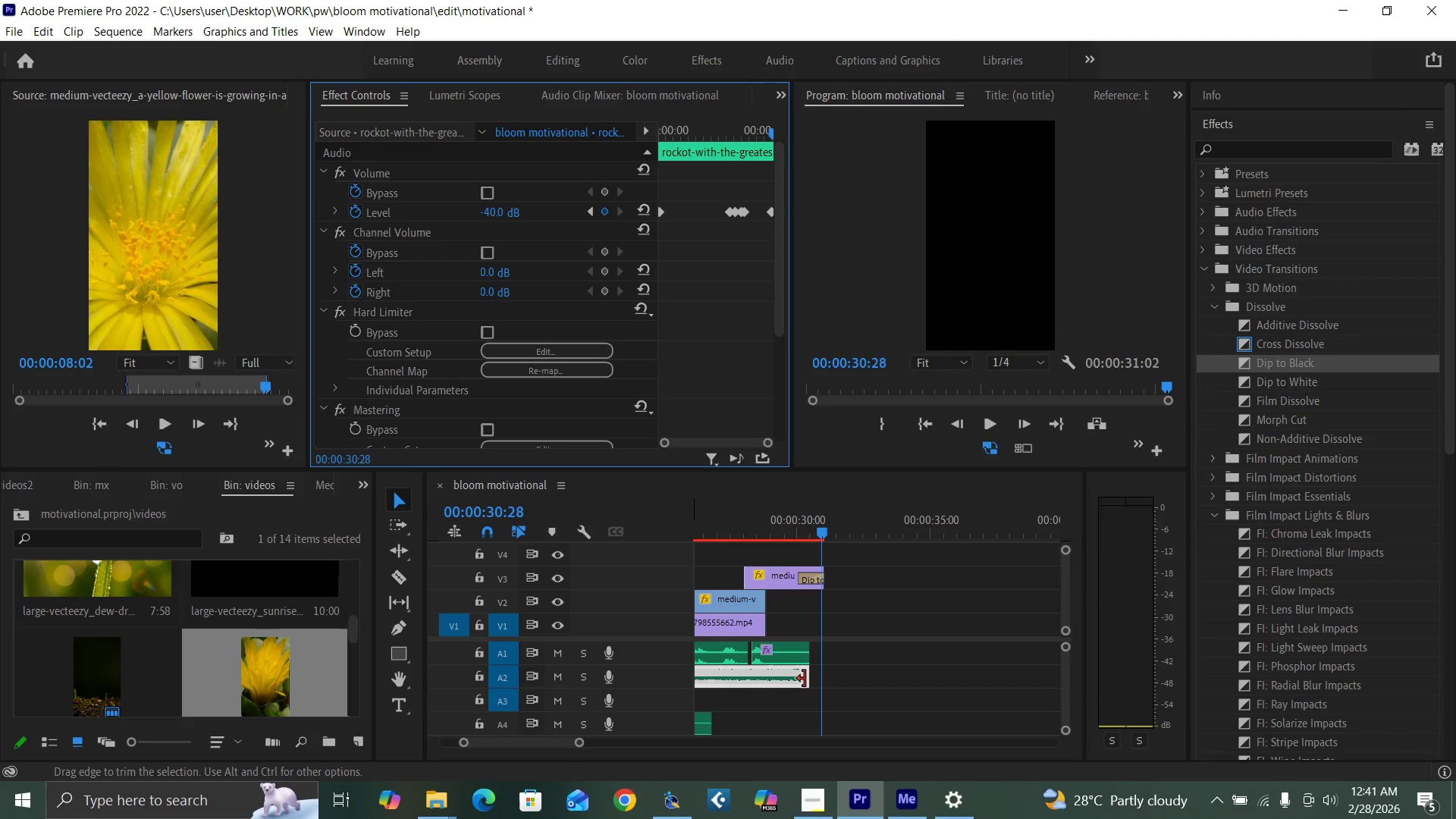 
left_click_drag(start_coordinate=[803, 679], to_coordinate=[817, 678])
 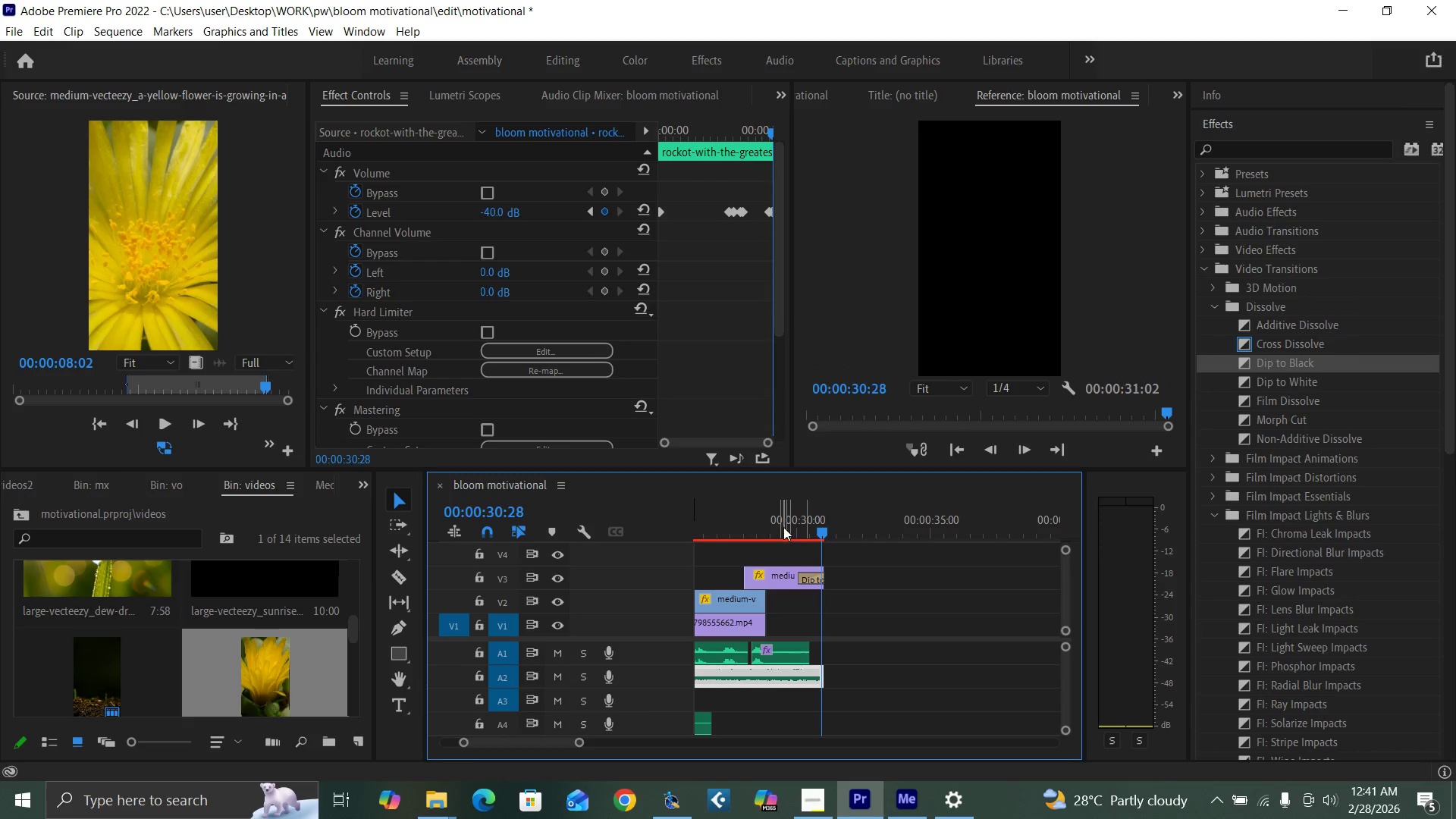 
left_click([780, 522])
 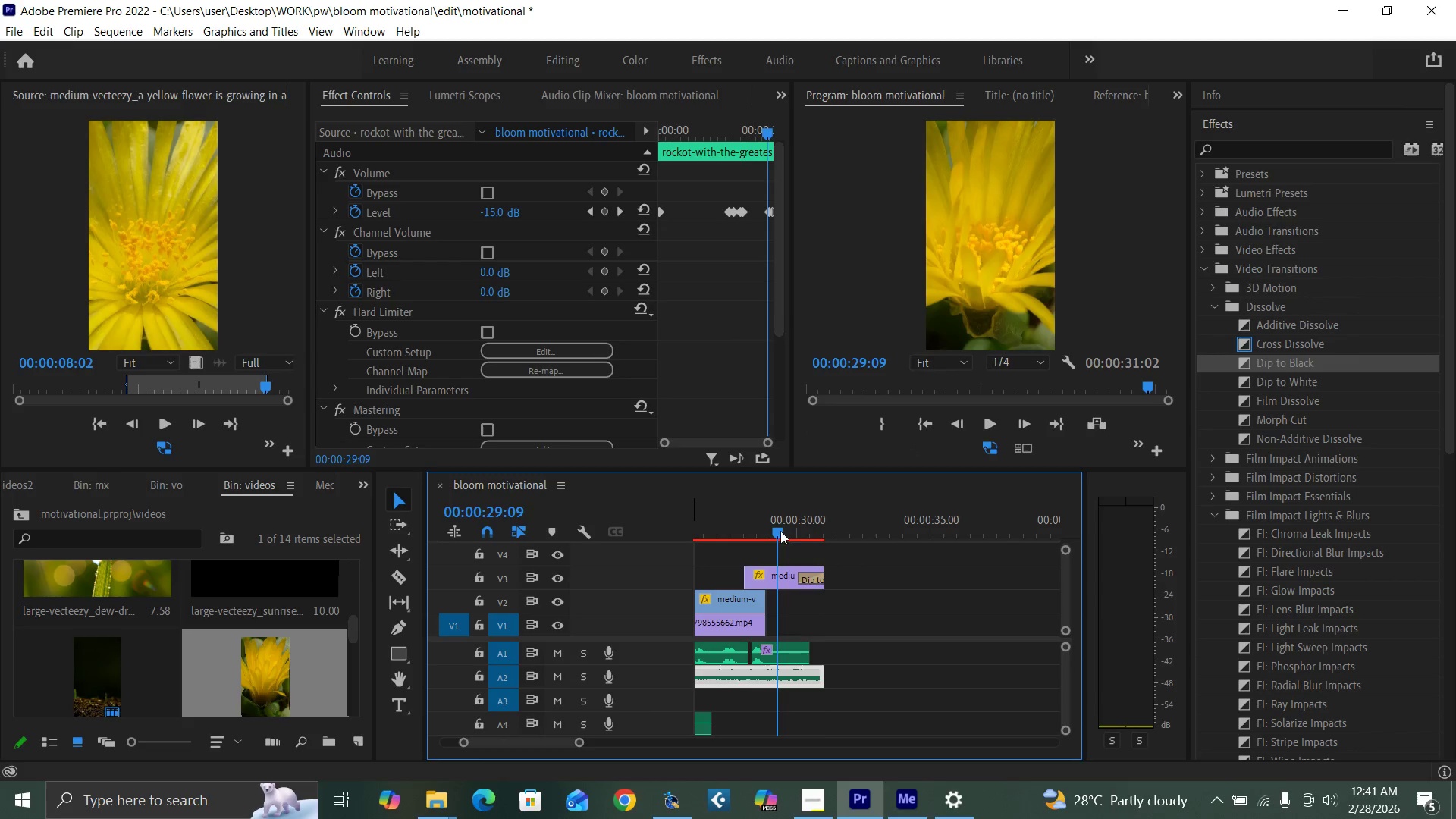 
key(Space)
 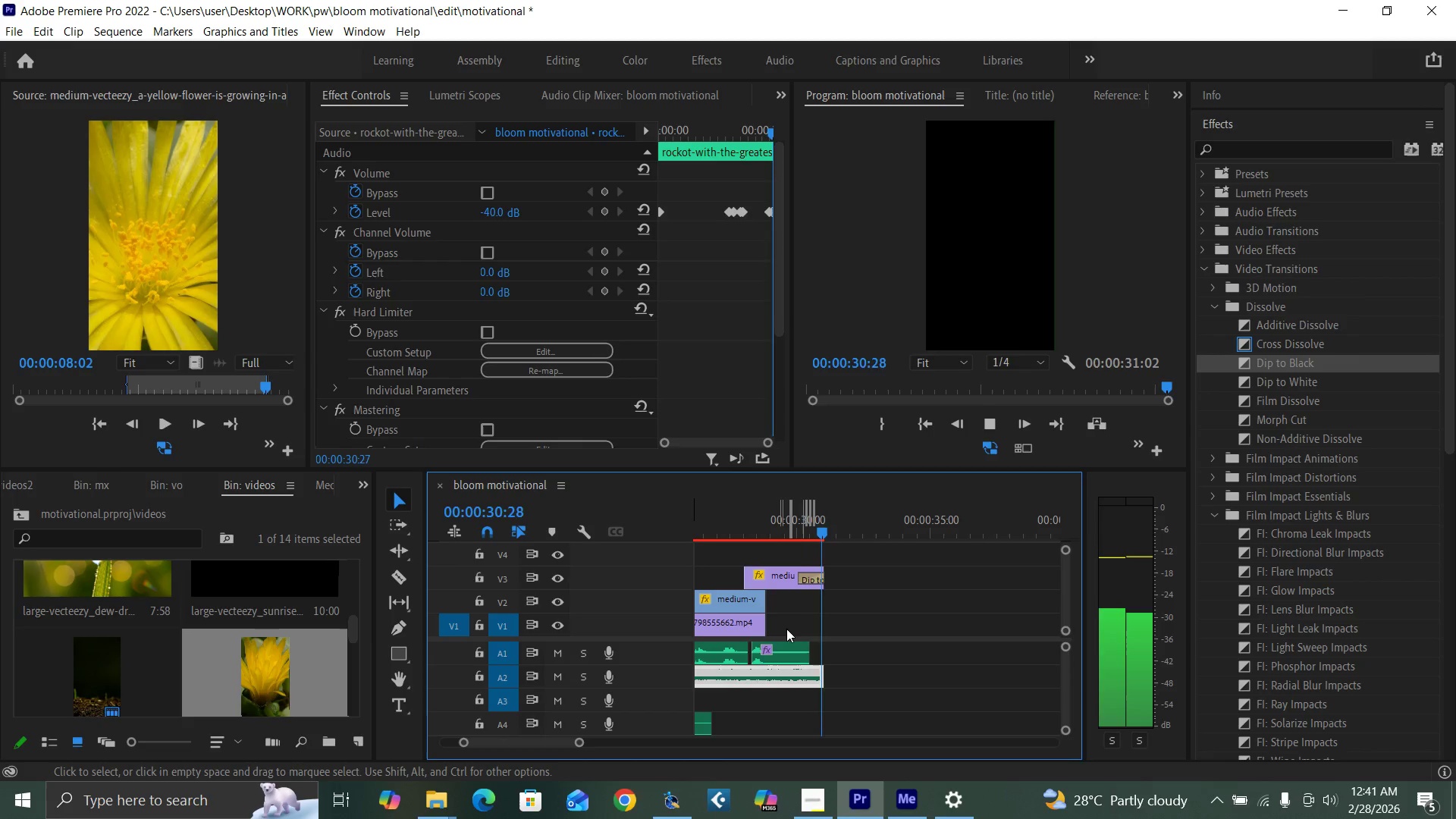 
left_click([764, 513])
 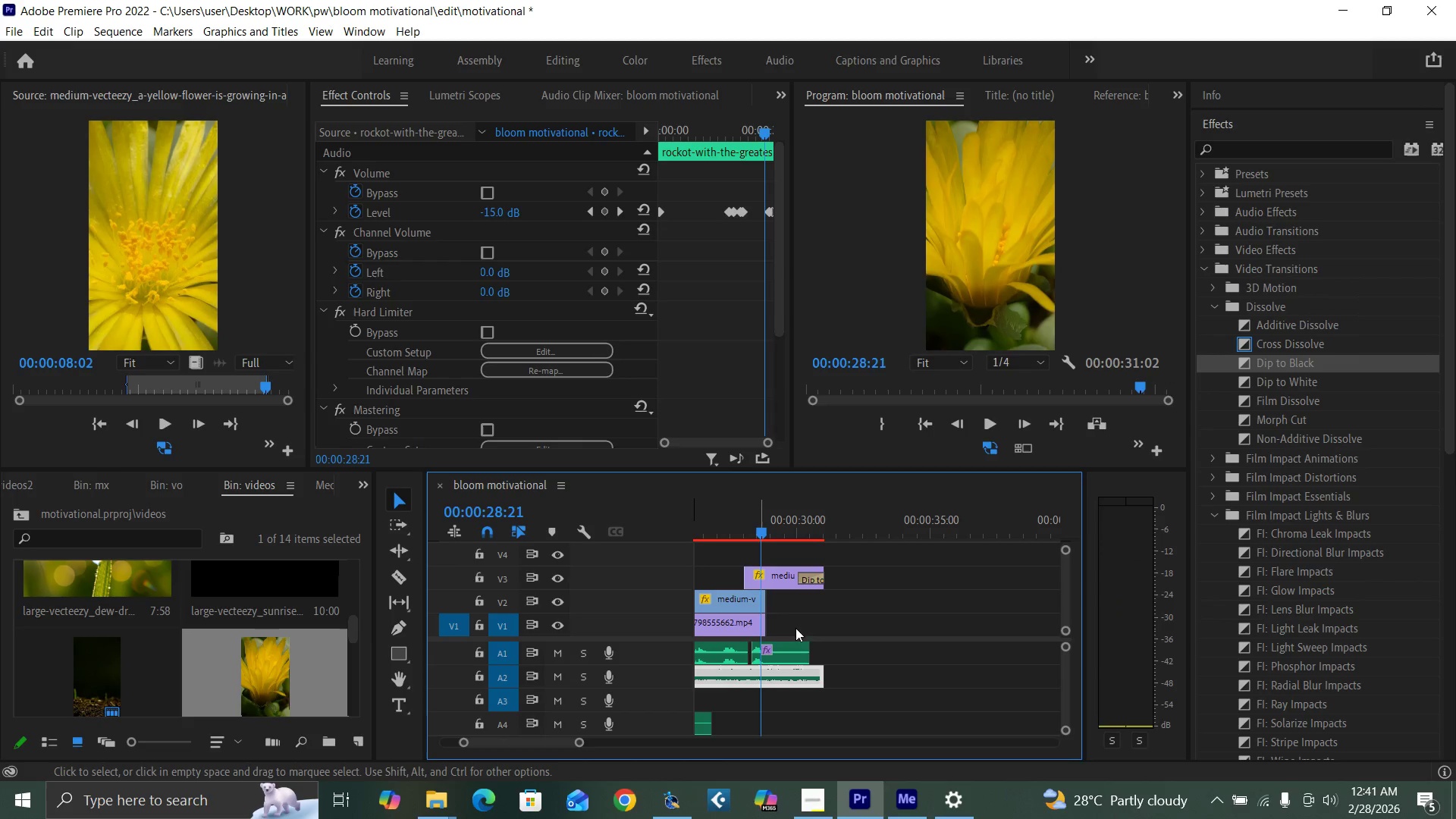 
key(Space)
 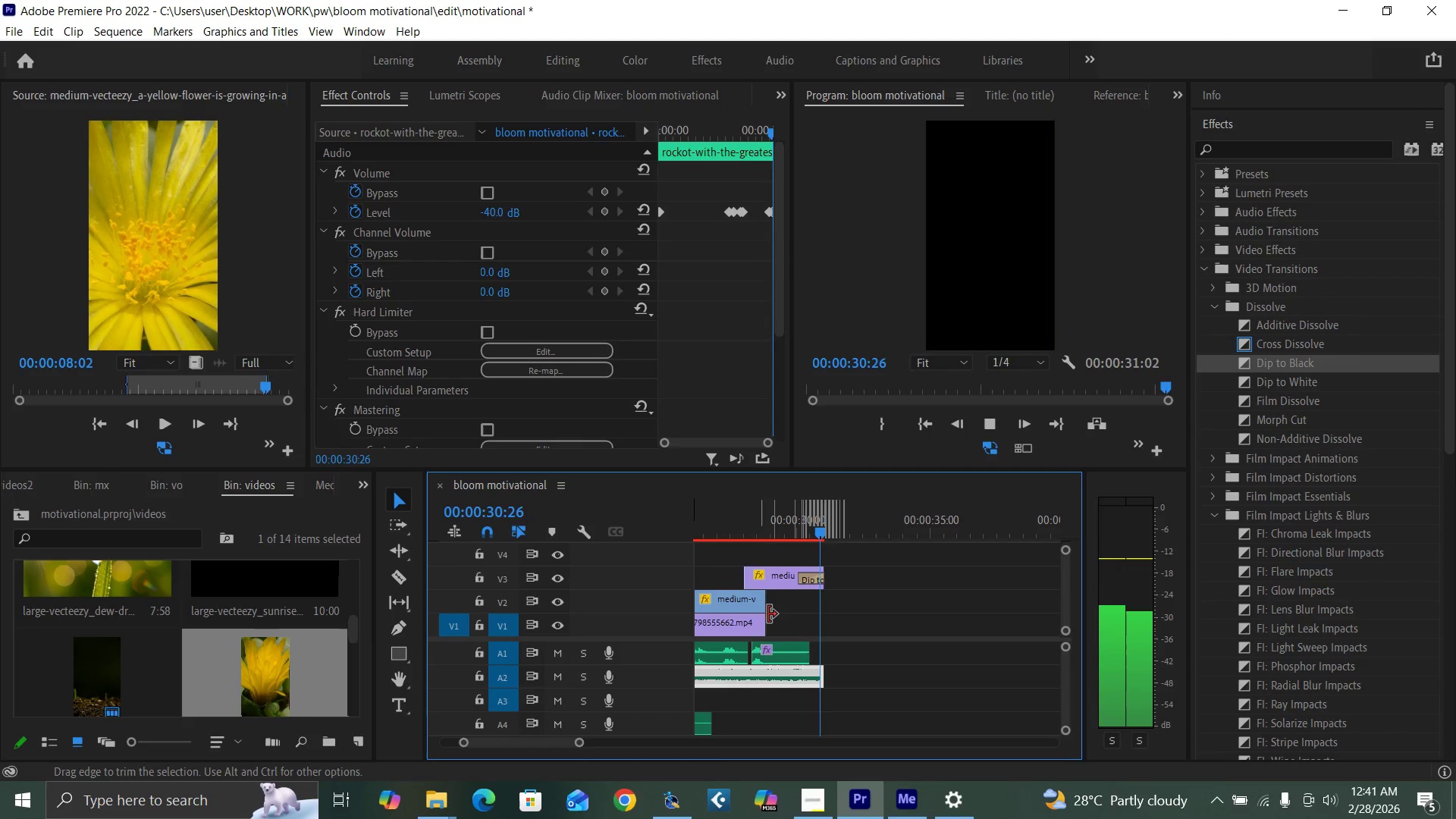 
key(Space)
 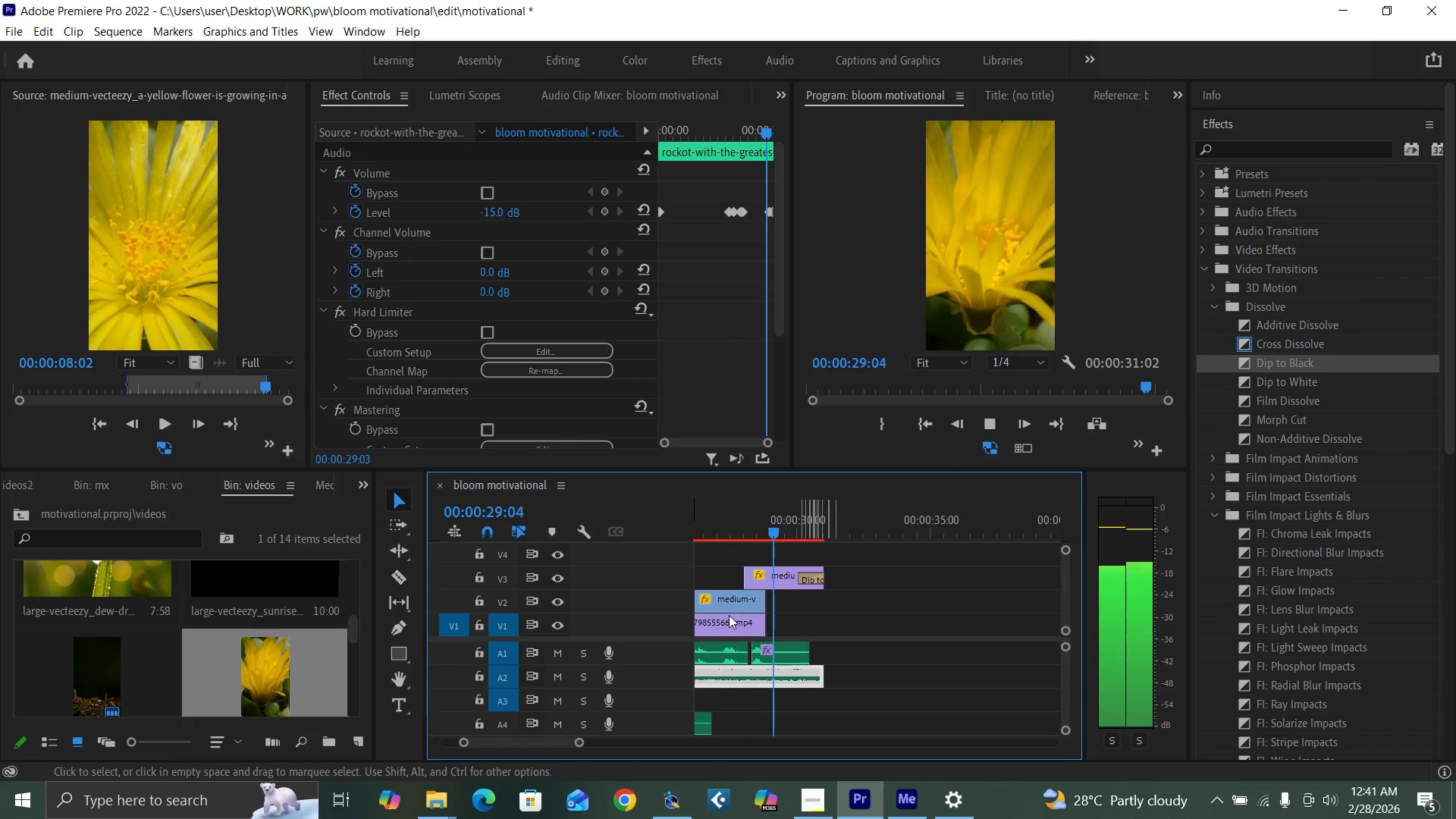 
key(Space)
 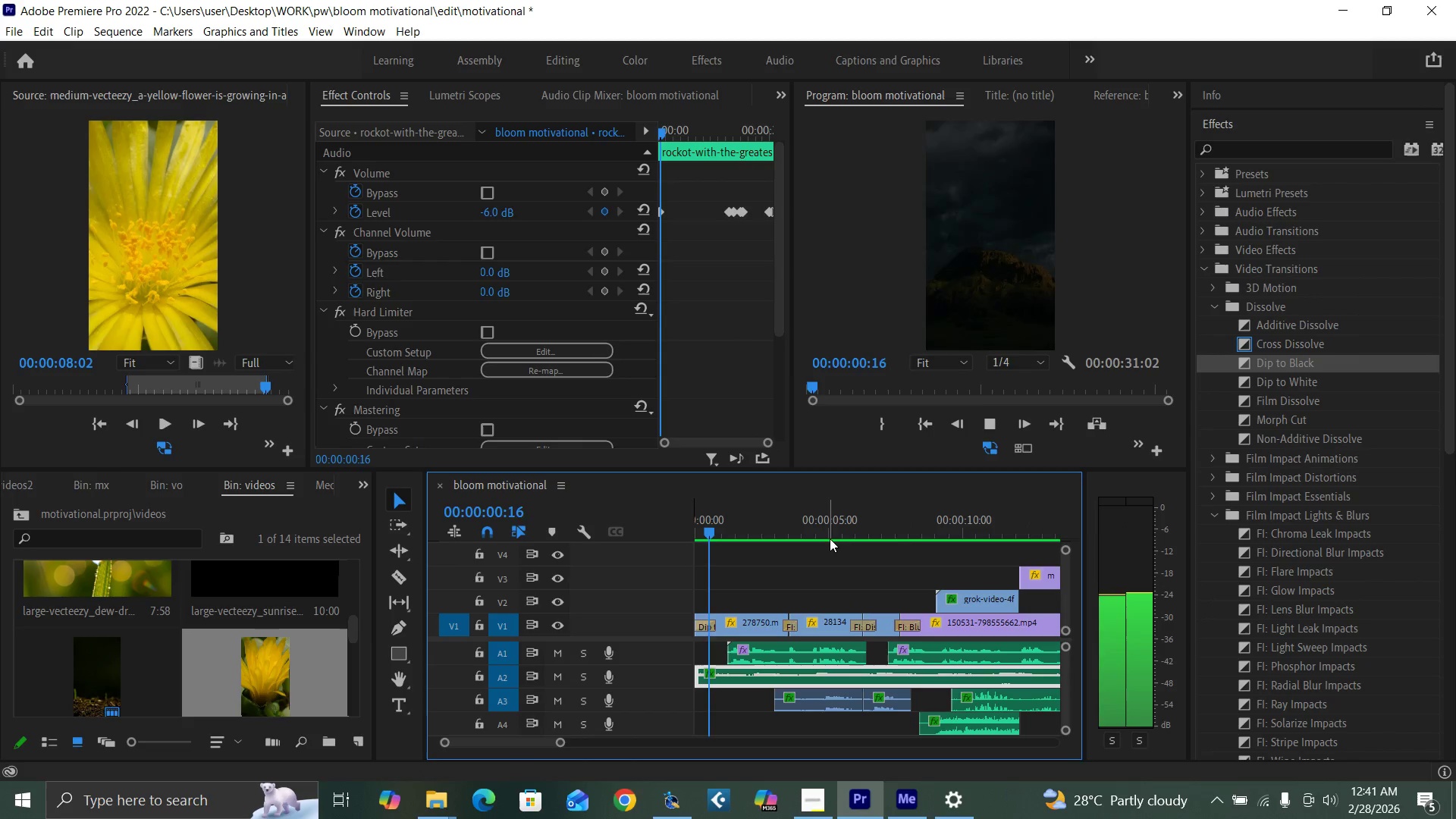 
key(Space)
 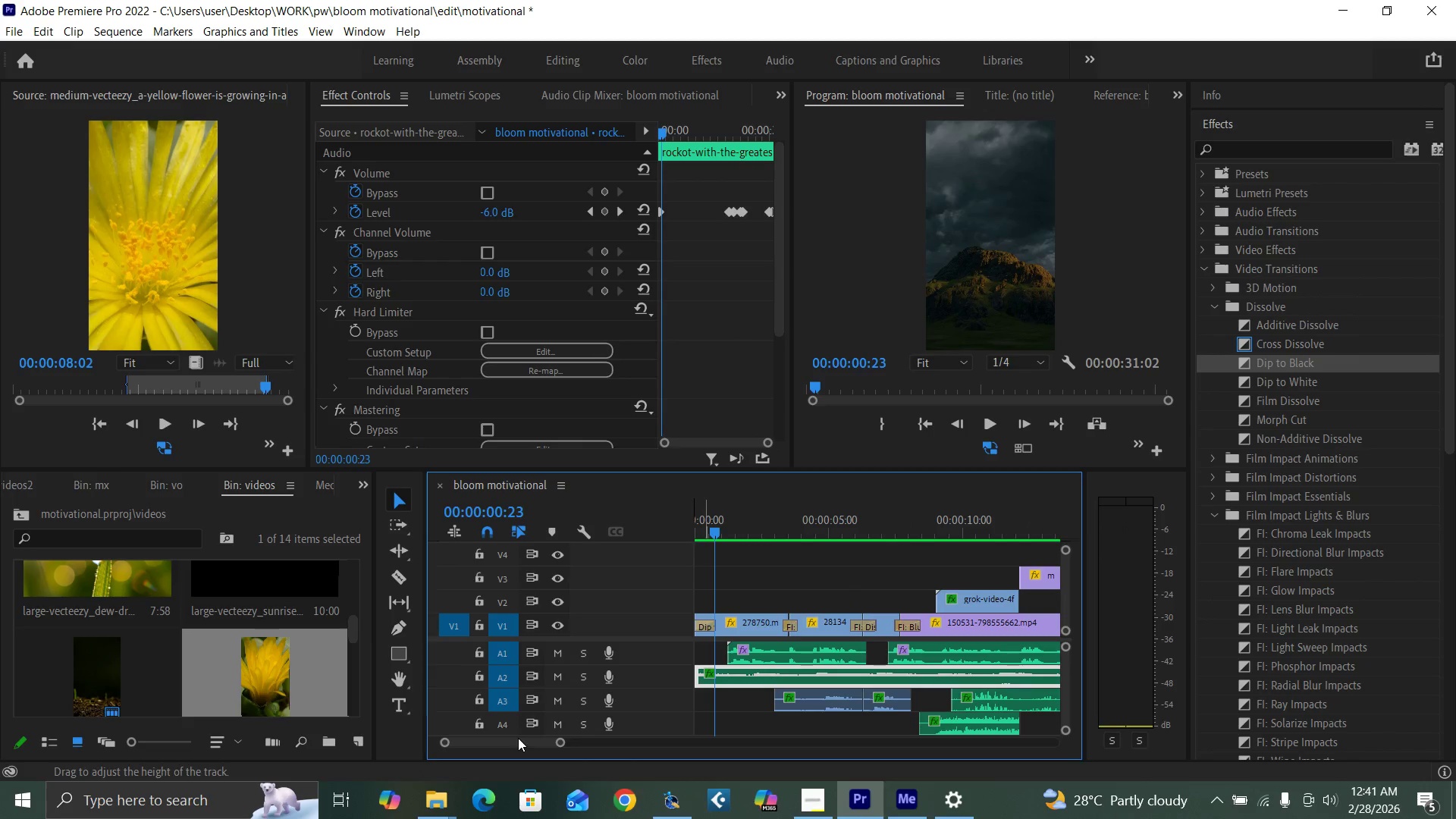 
left_click_drag(start_coordinate=[518, 738], to_coordinate=[536, 746])
 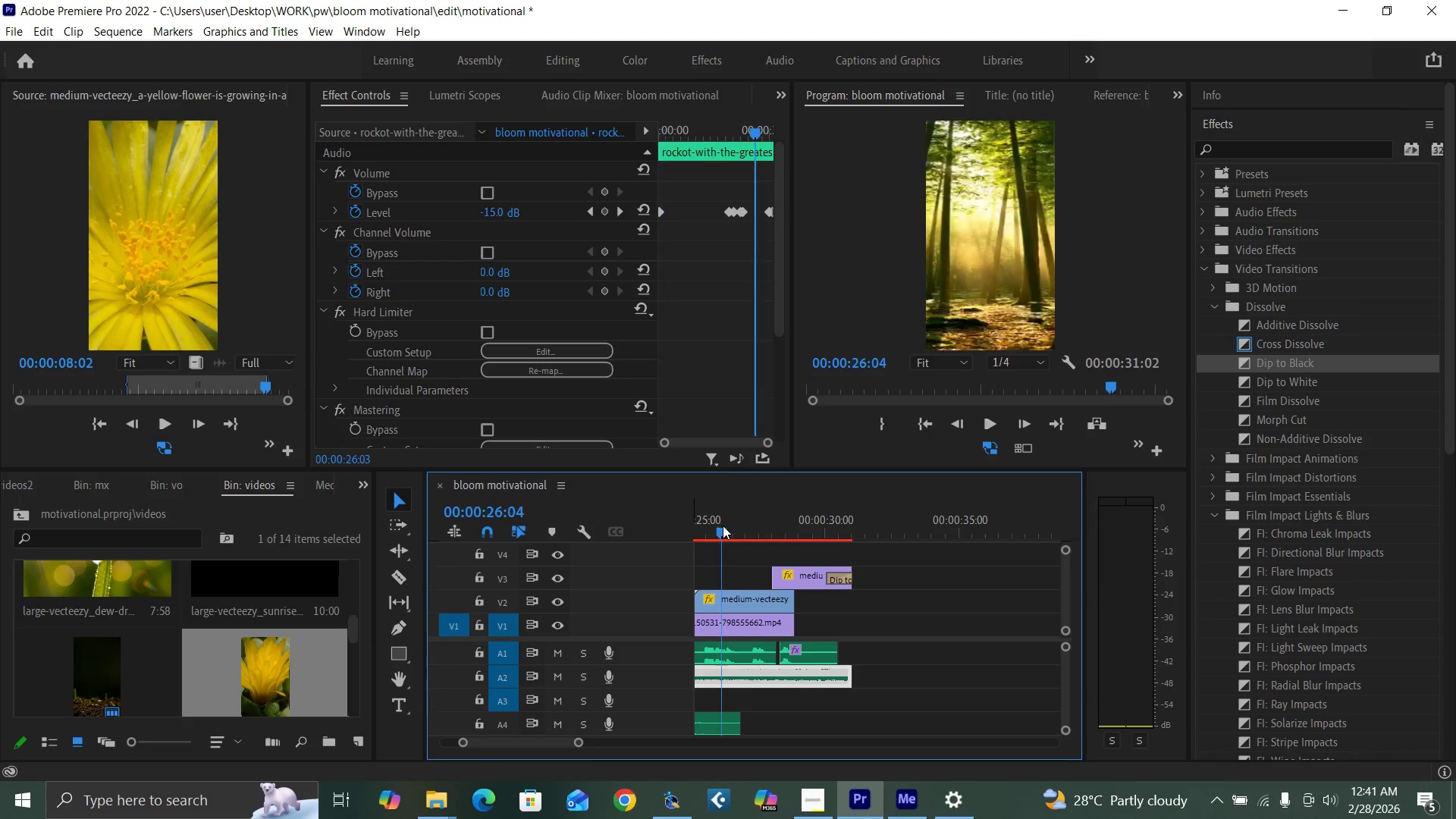 
key(Space)
 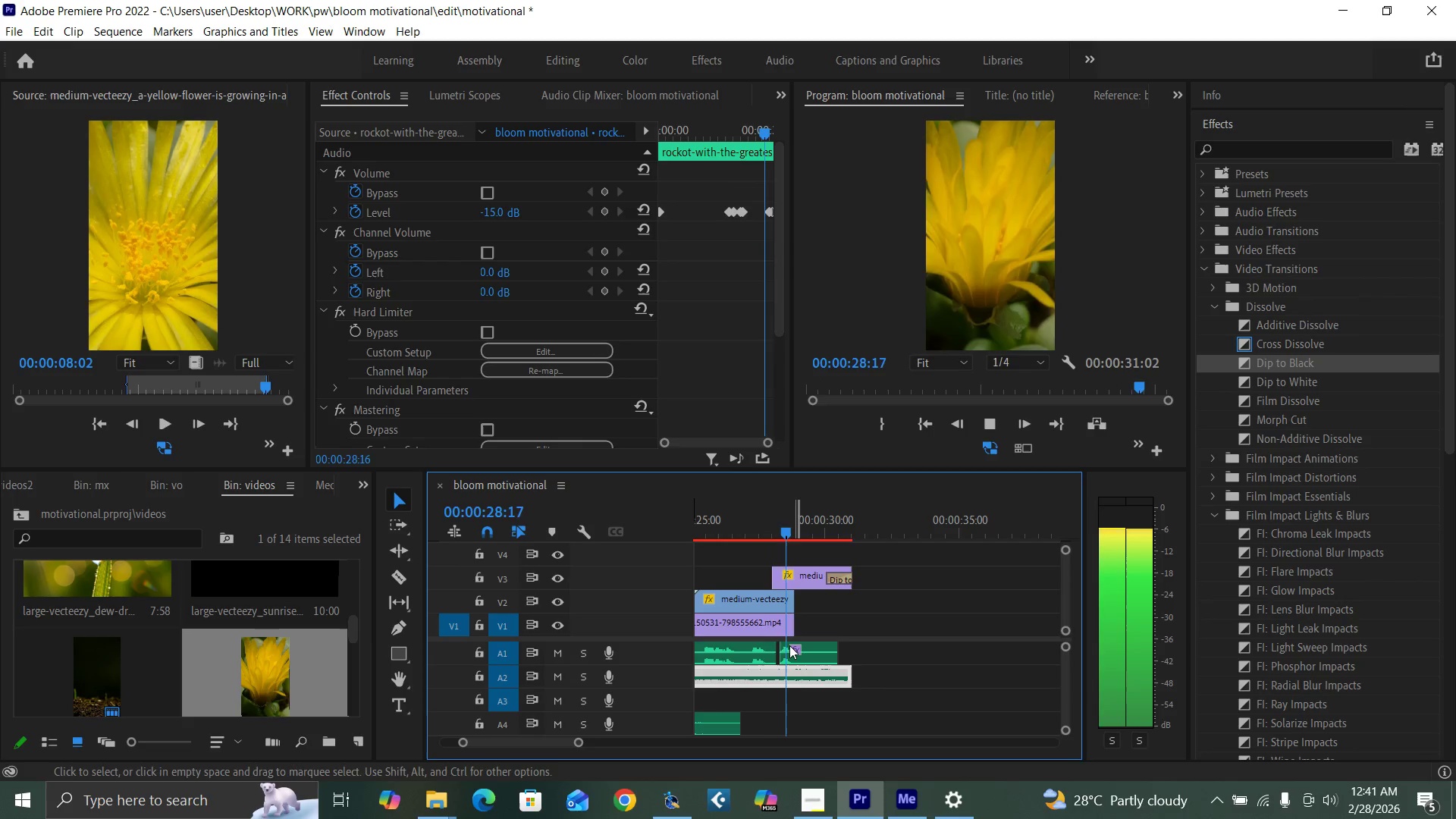 
key(Space)
 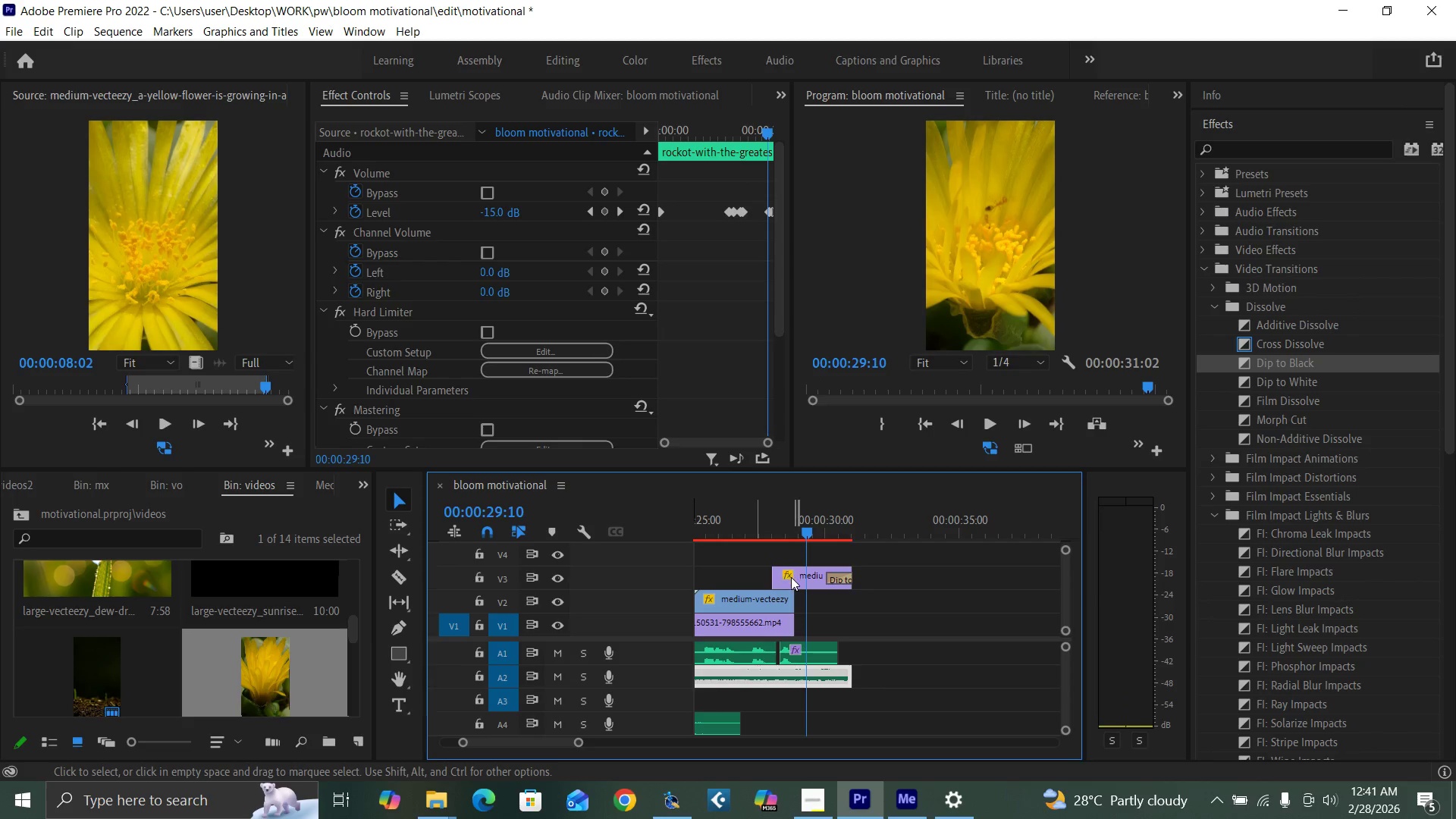 
left_click_drag(start_coordinate=[791, 577], to_coordinate=[792, 590])
 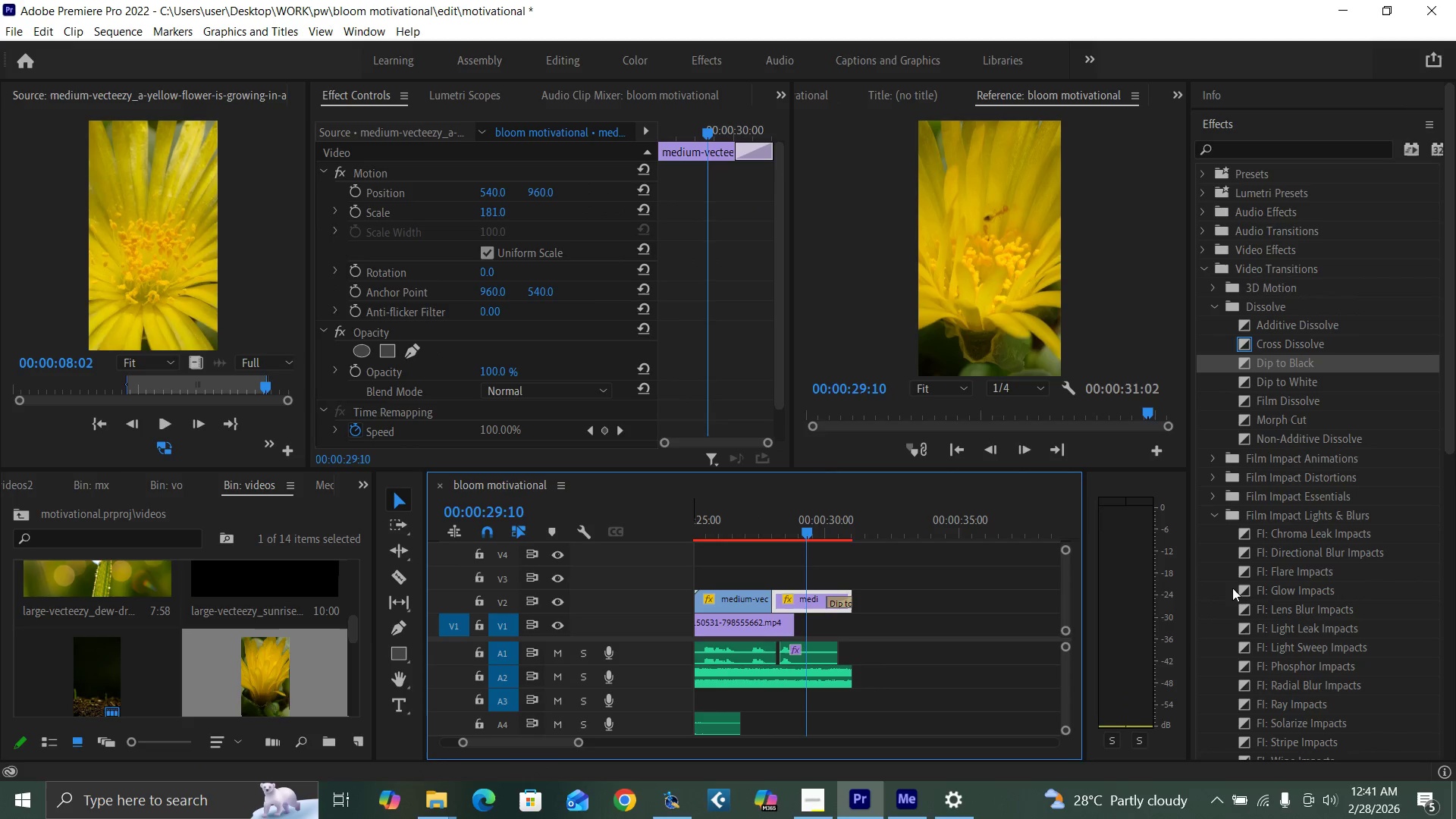 
left_click_drag(start_coordinate=[1239, 592], to_coordinate=[769, 598])
 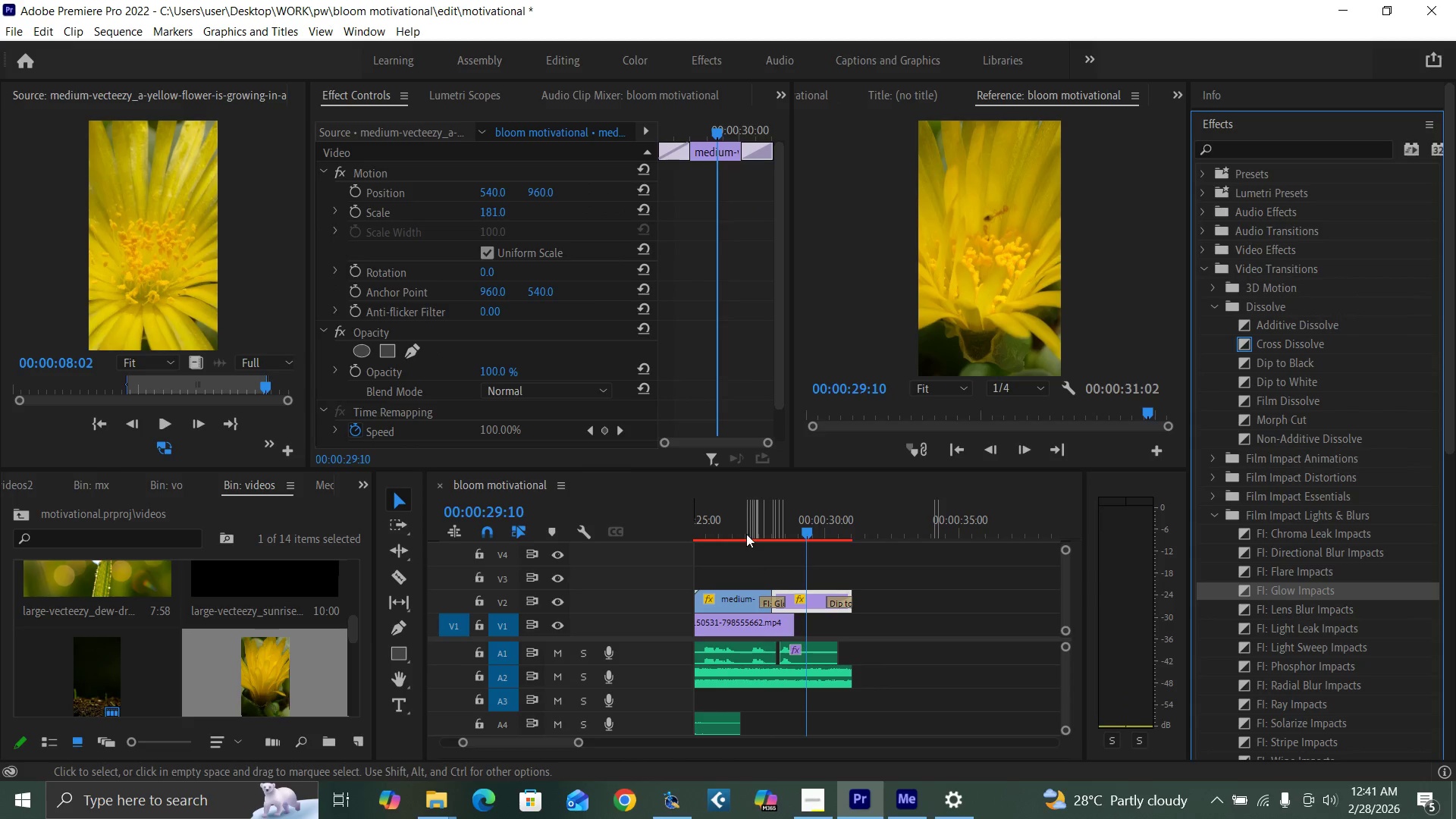 
left_click([745, 525])
 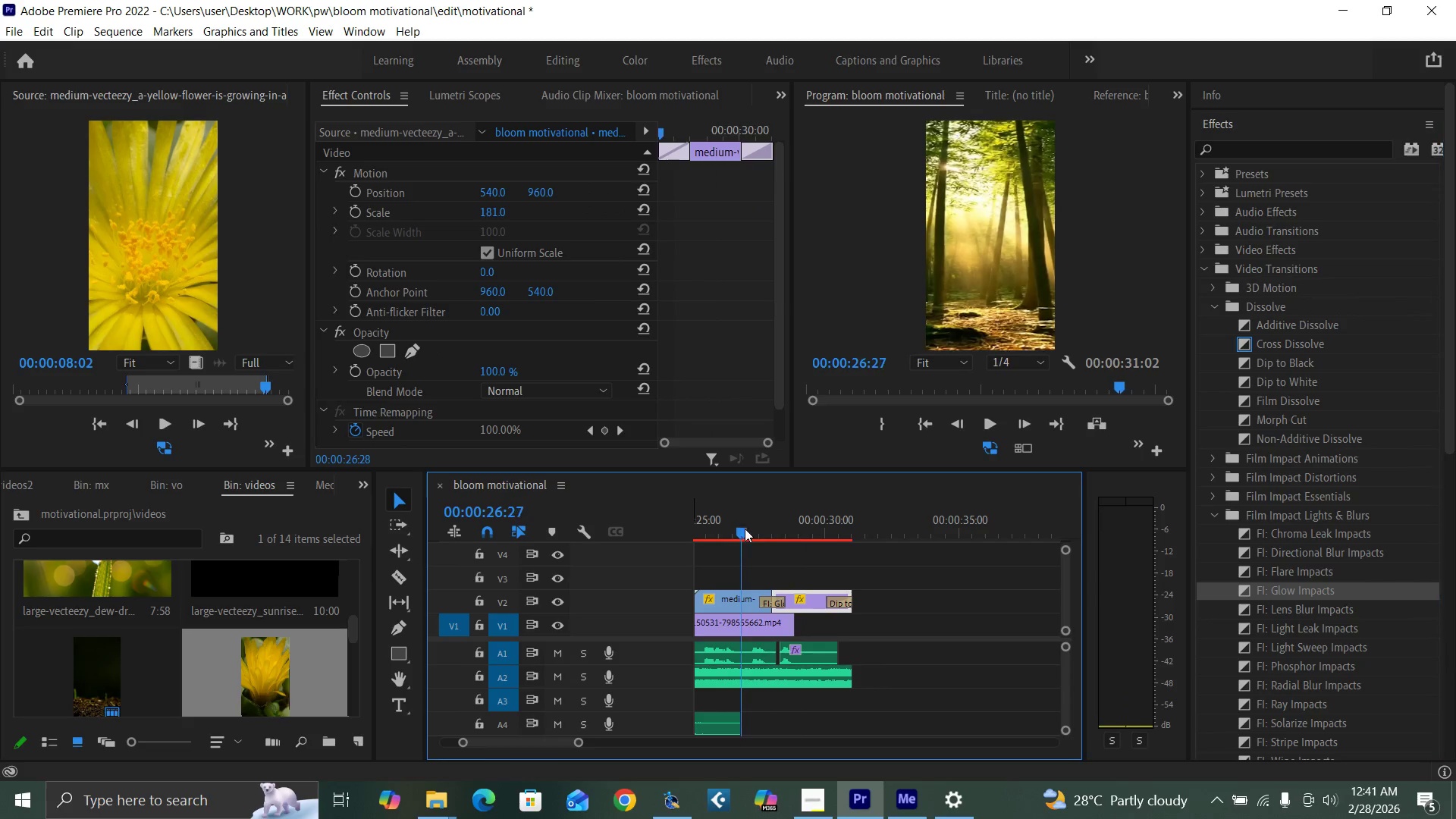 
key(Space)
 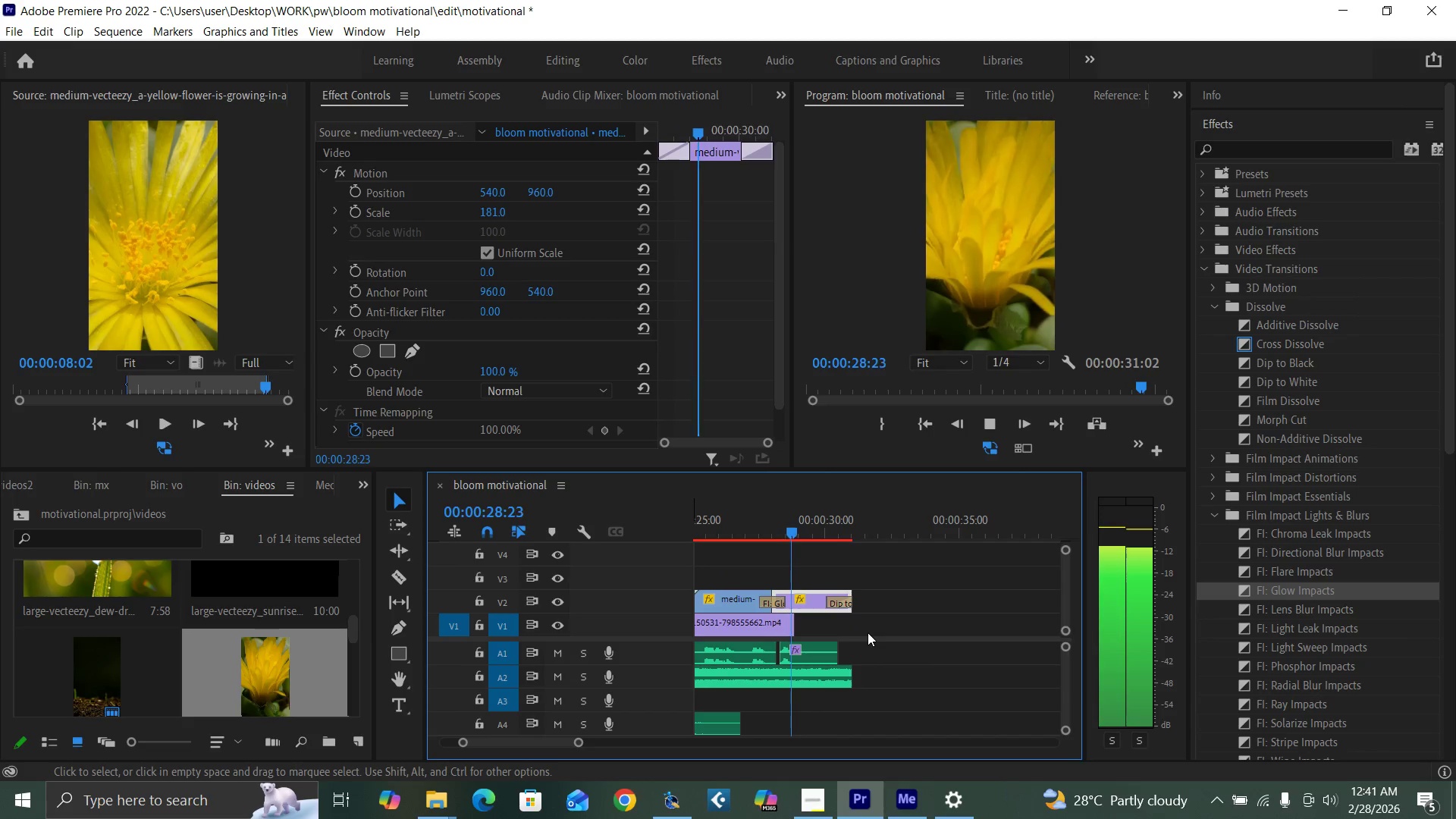 
key(Space)
 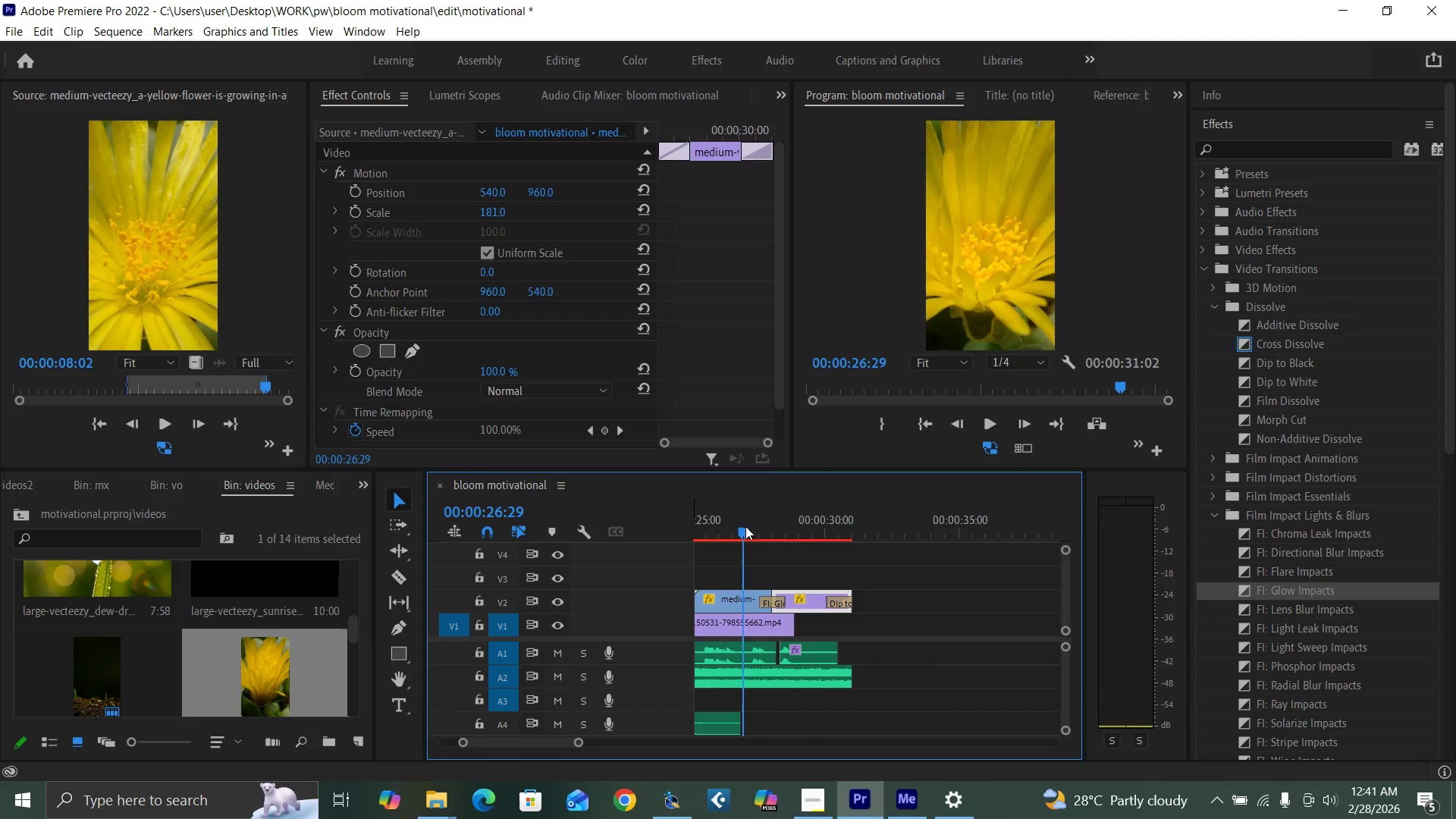 
key(Space)
 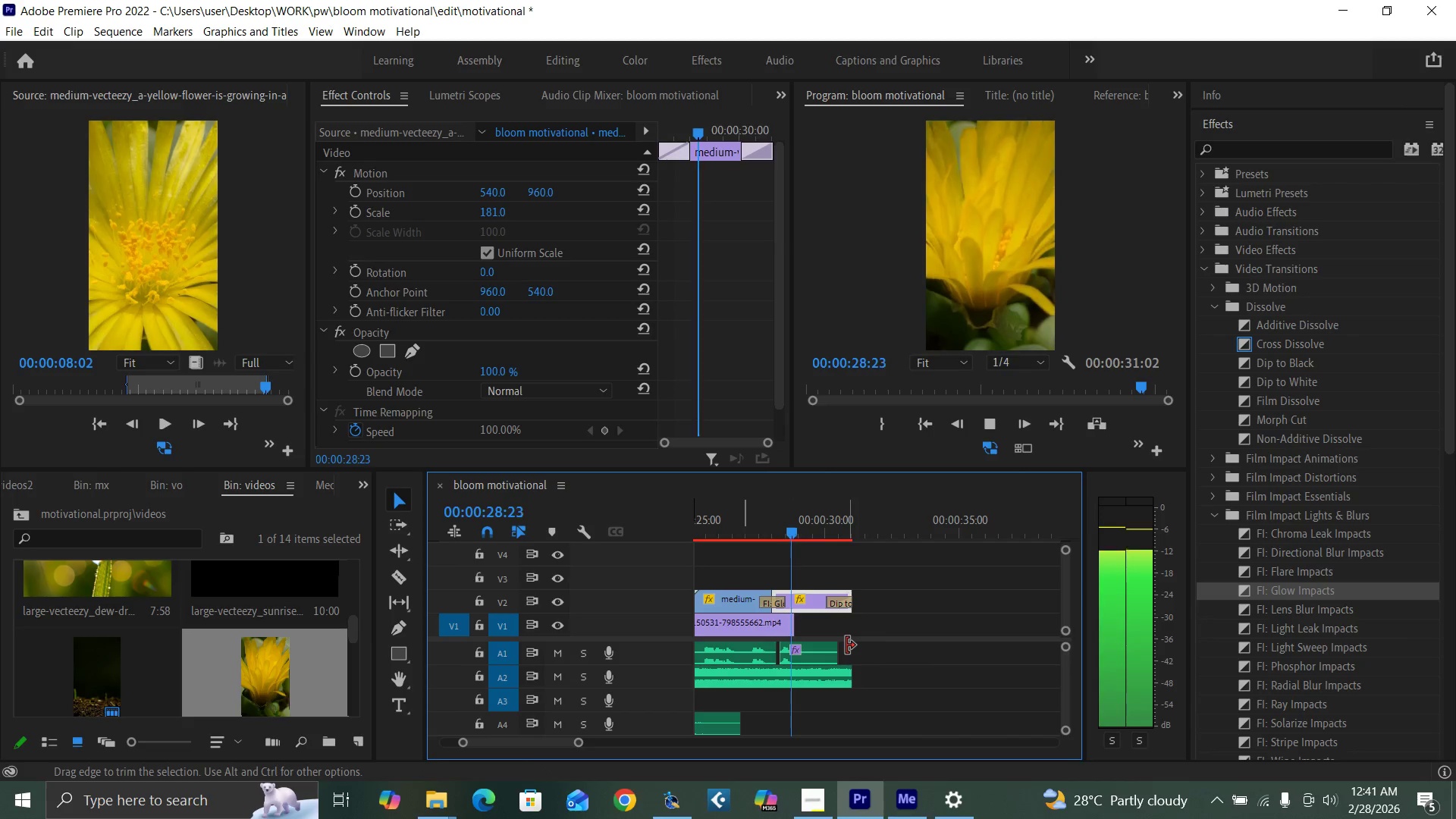 
key(Space)
 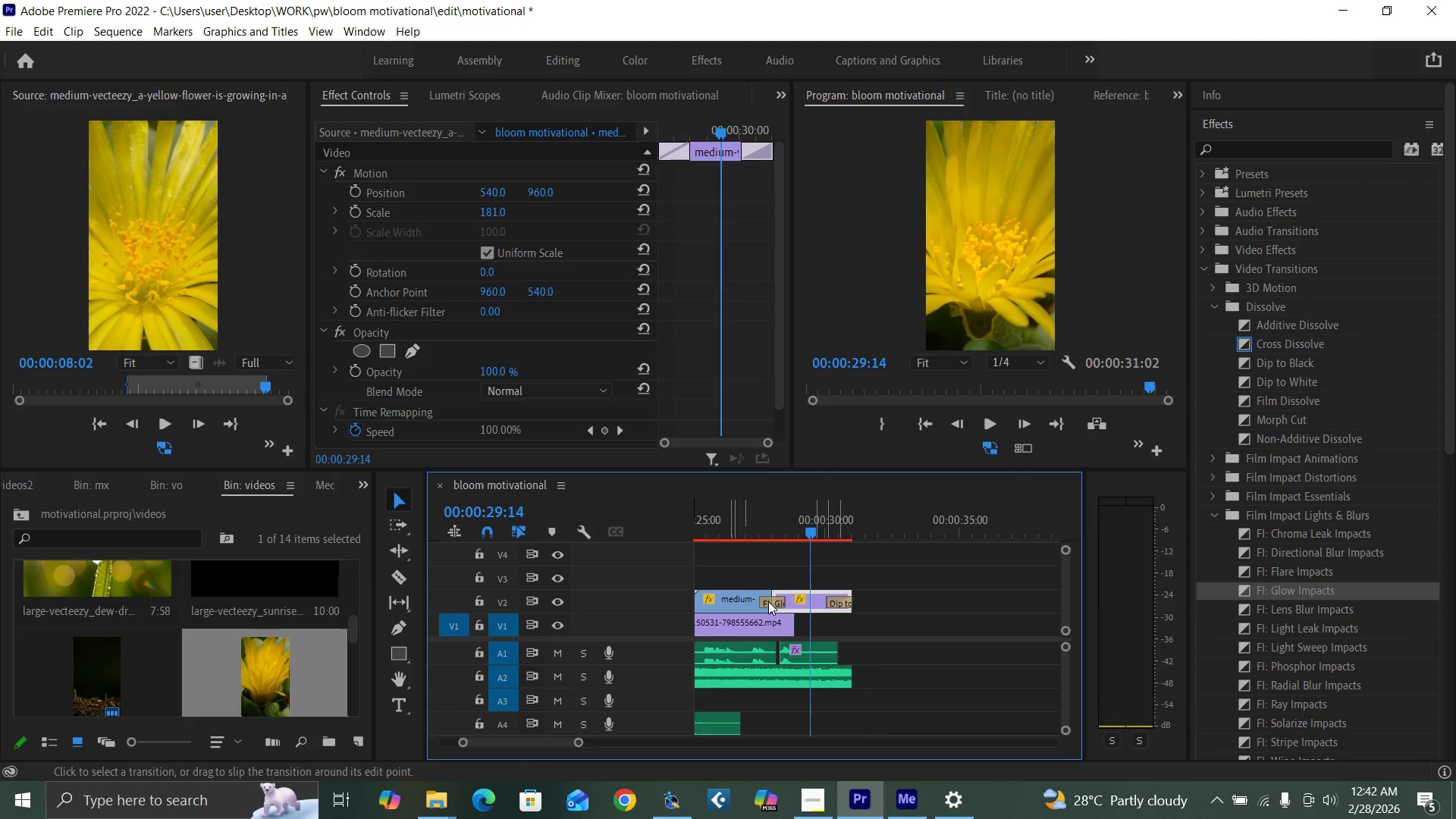 
left_click_drag(start_coordinate=[768, 601], to_coordinate=[776, 601])
 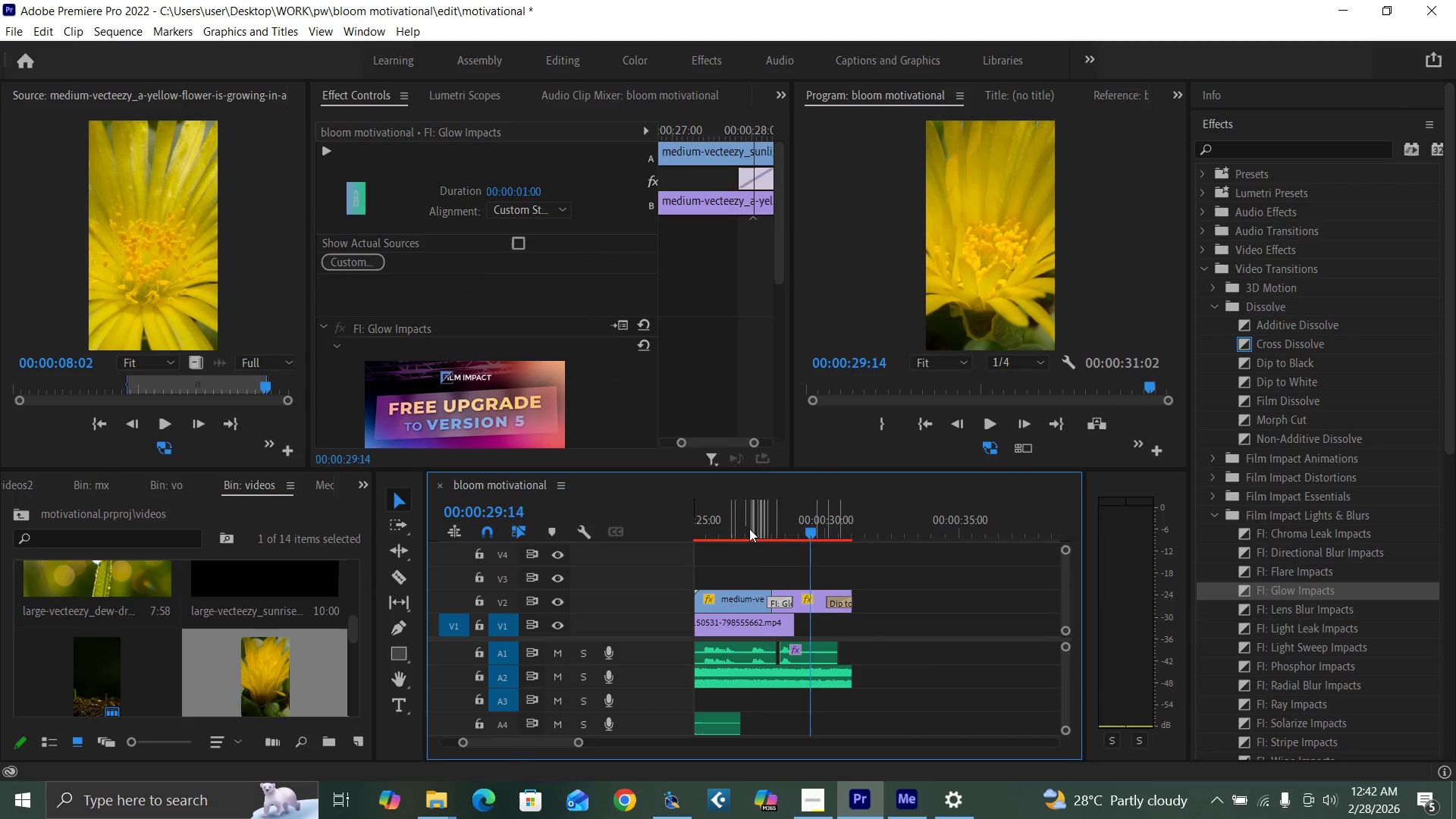 
key(Space)
 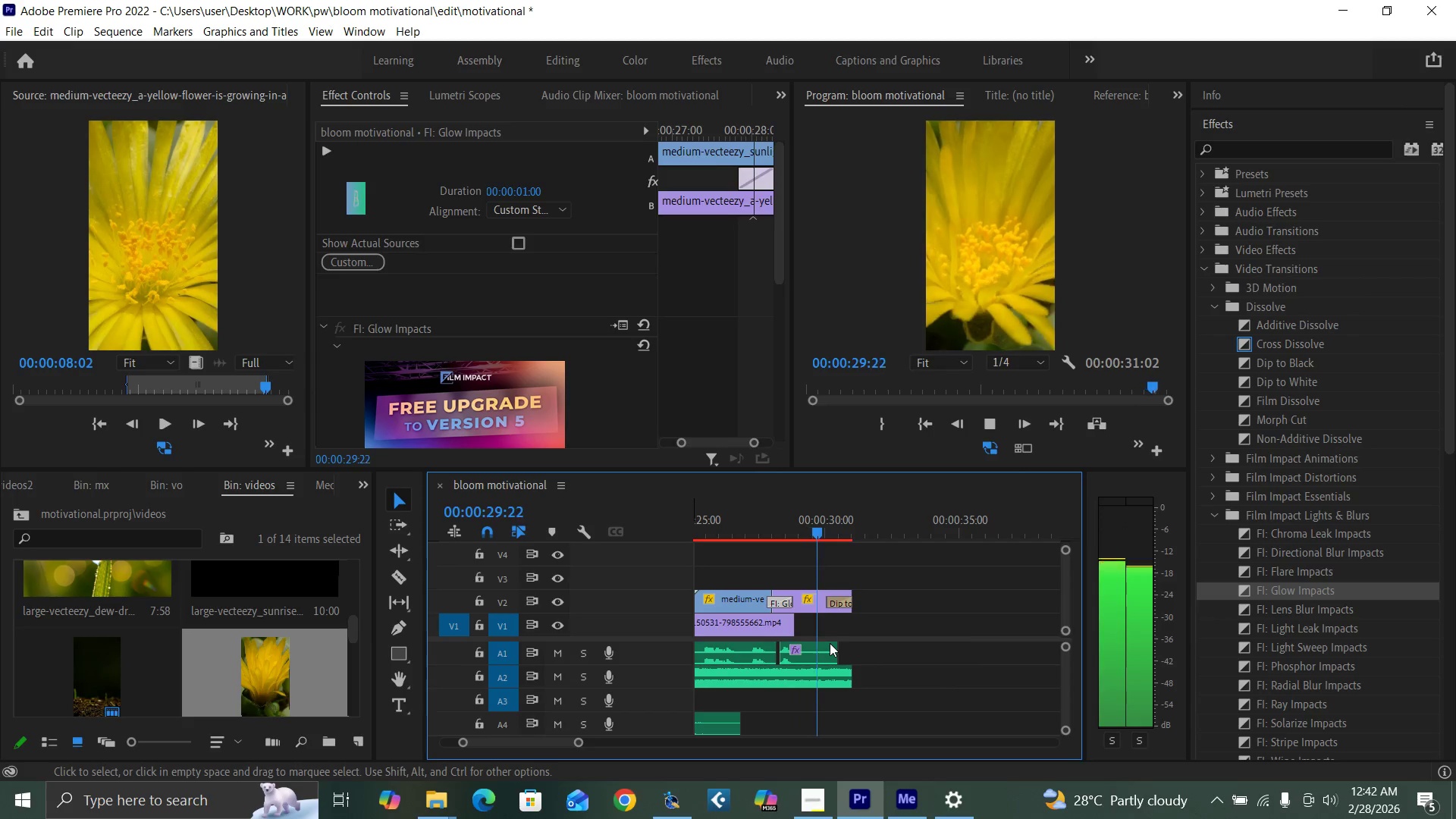 
key(Space)
 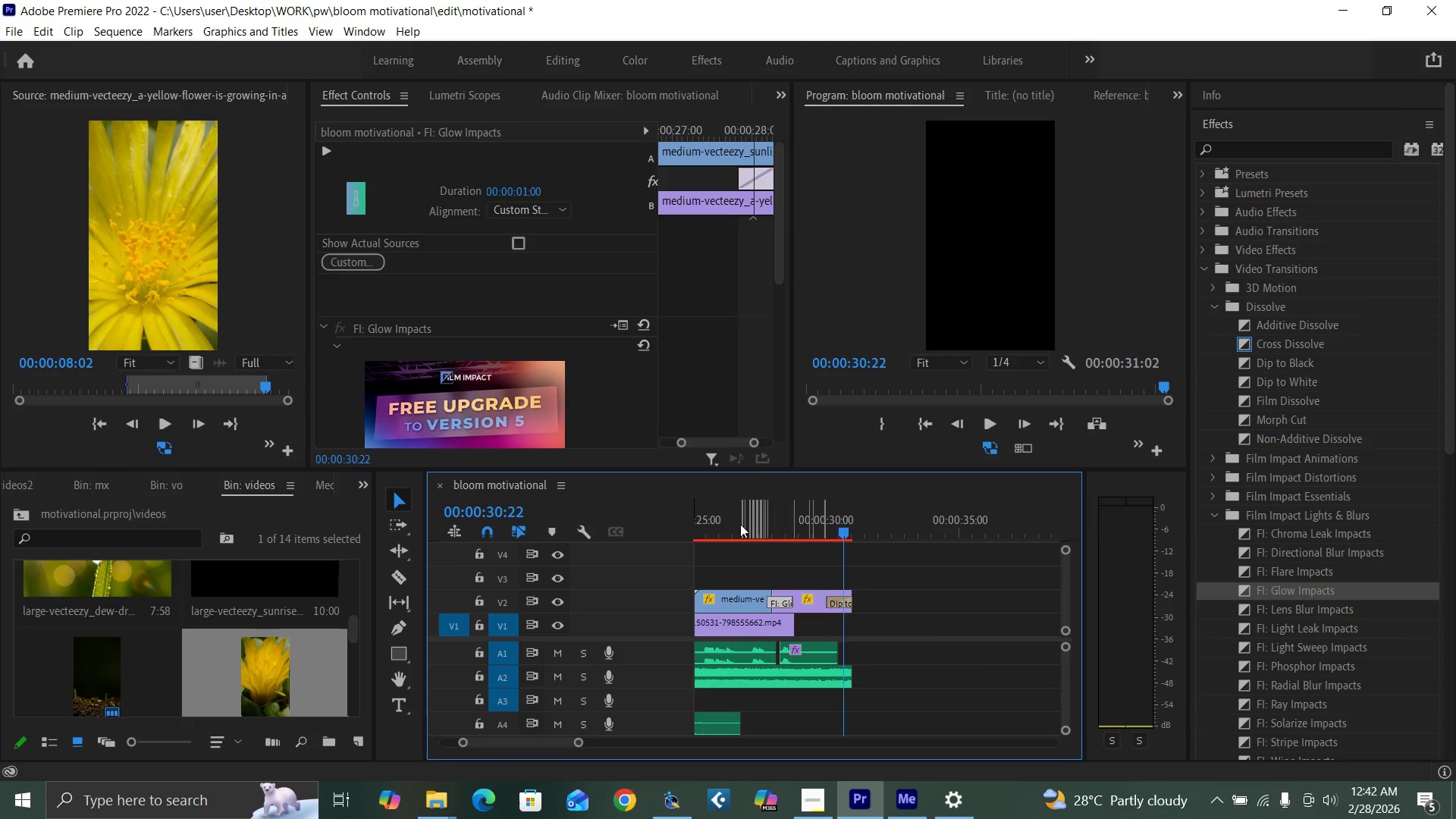 
key(Space)
 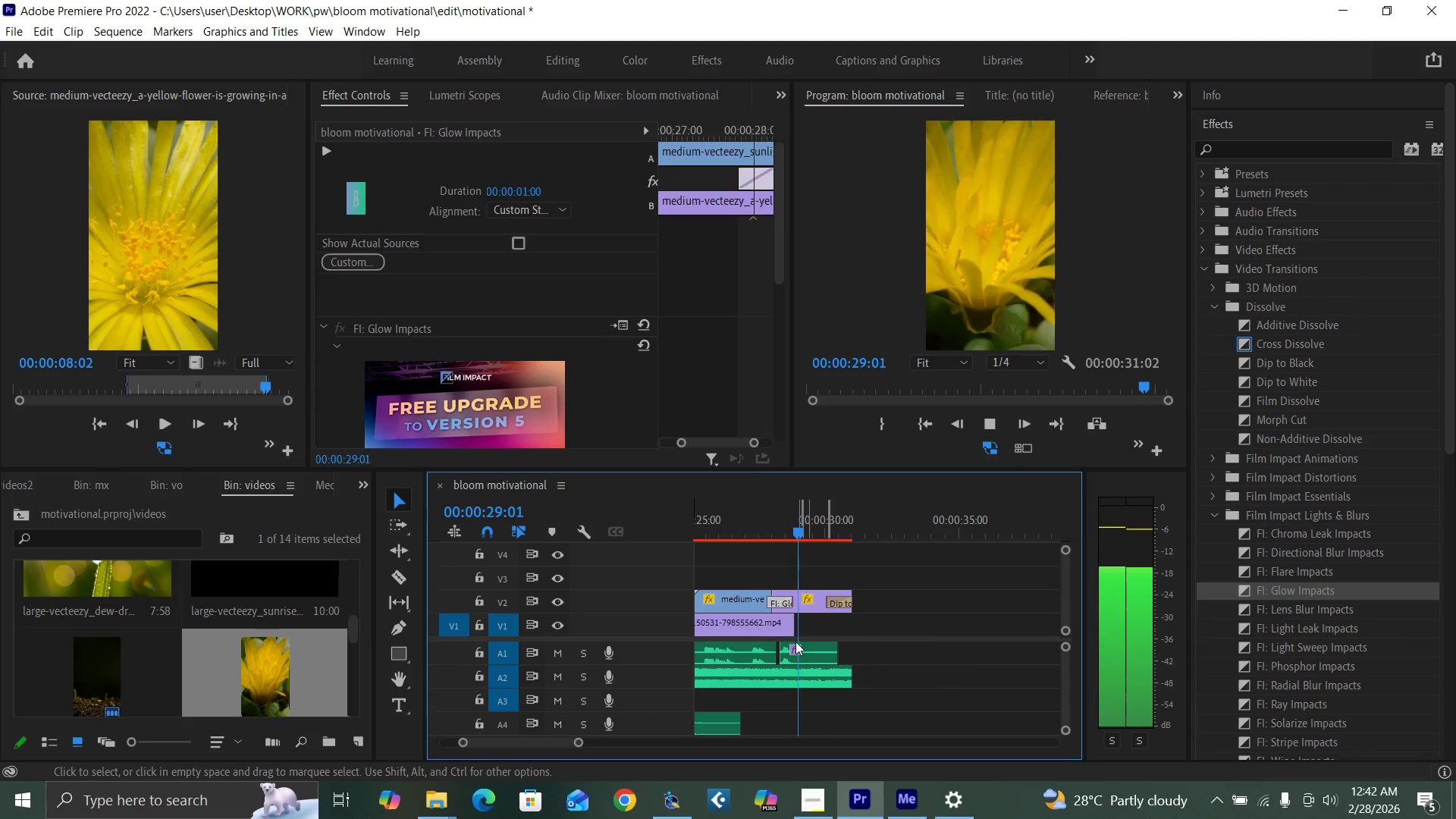 
key(Space)
 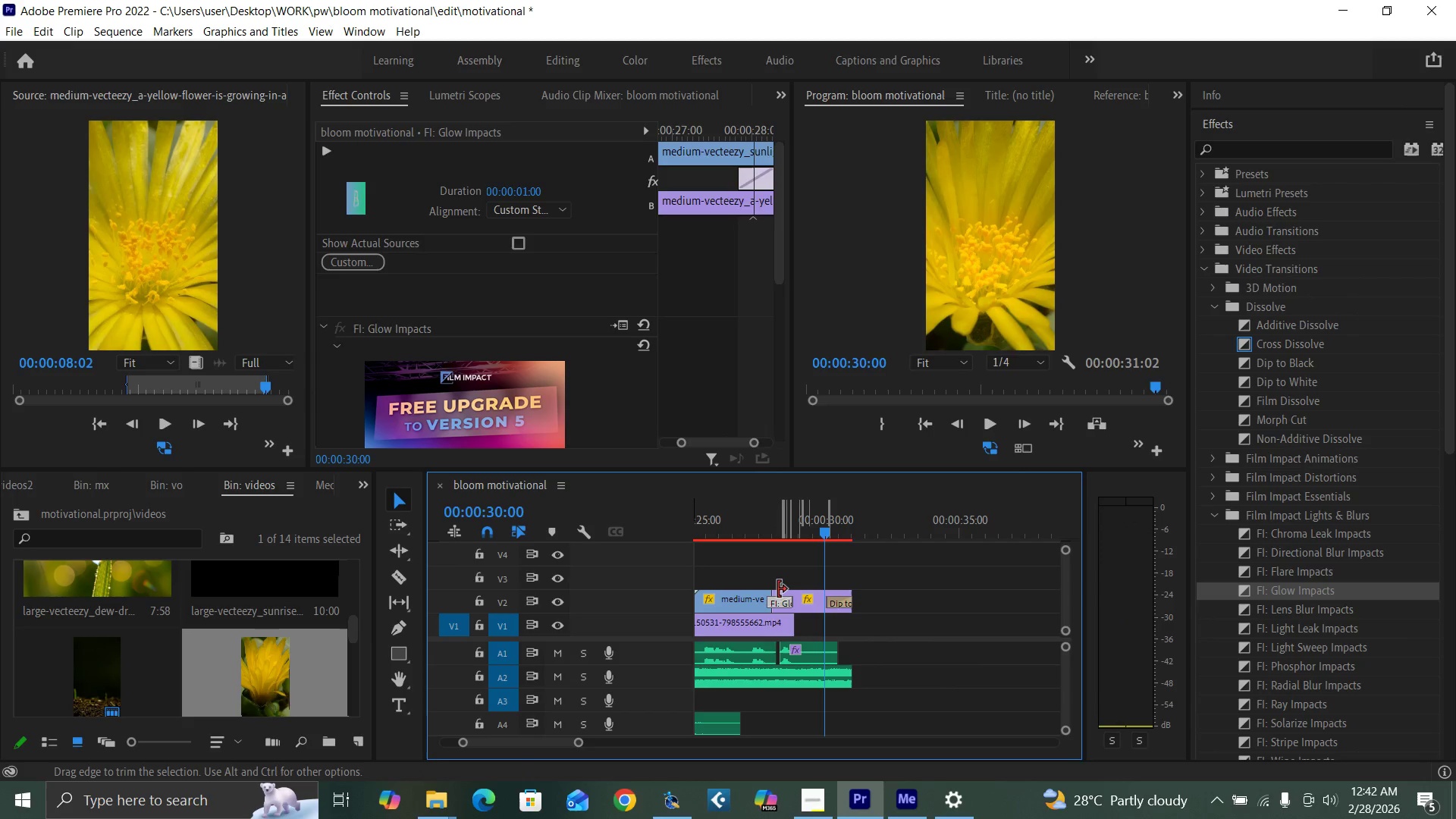 
left_click_drag(start_coordinate=[778, 589], to_coordinate=[788, 591])
 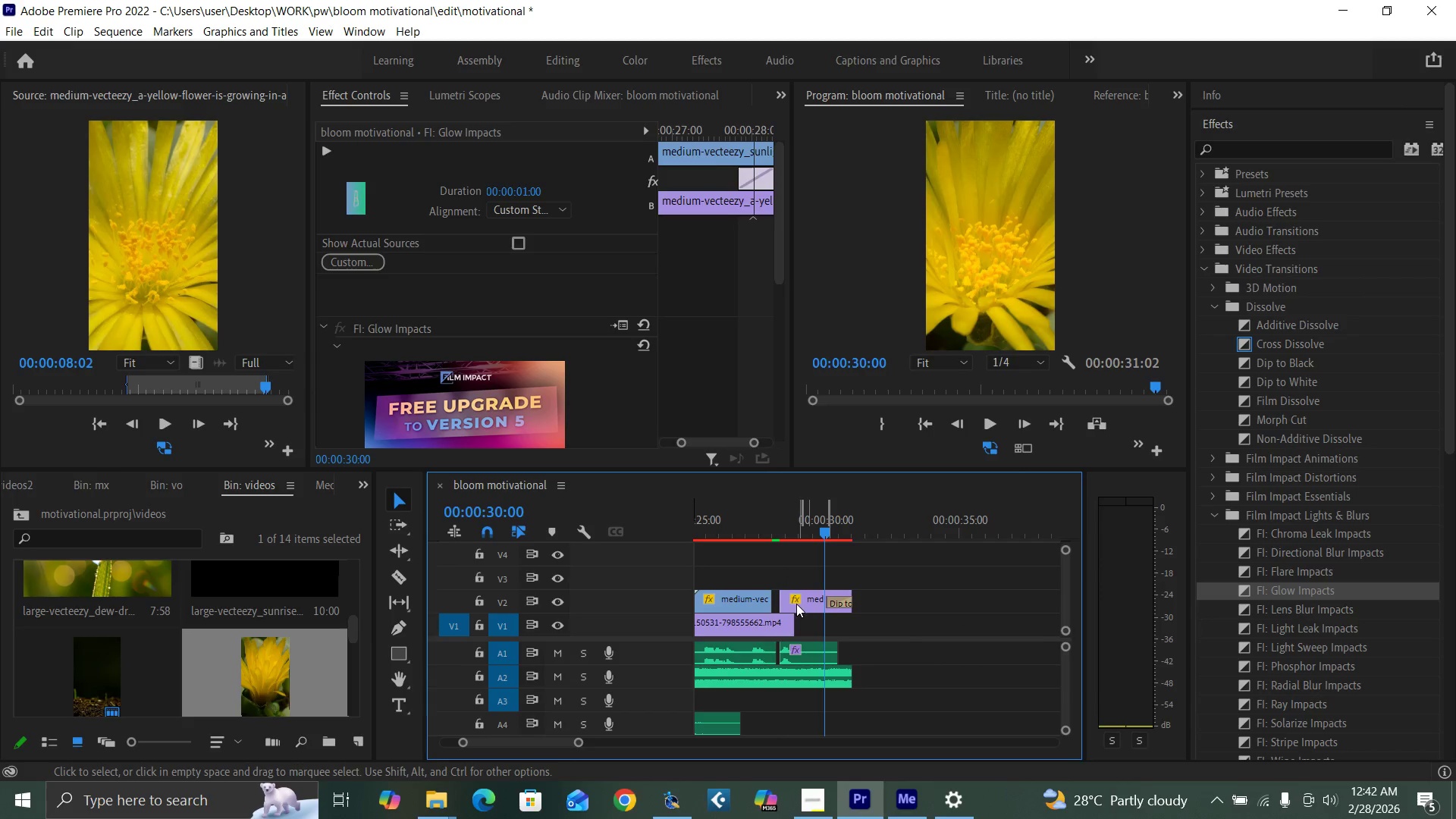 
left_click_drag(start_coordinate=[797, 604], to_coordinate=[792, 601])
 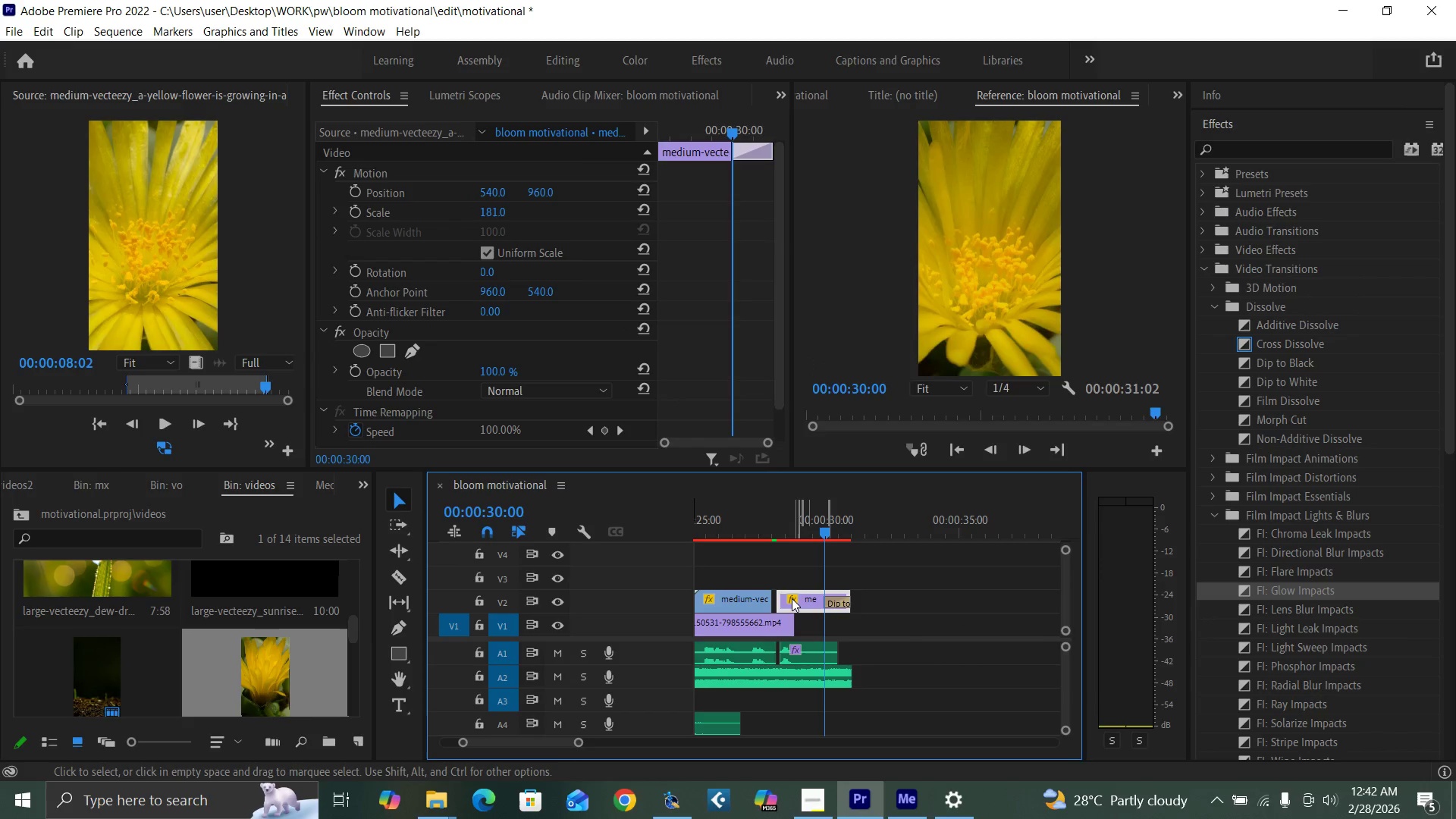 
left_click_drag(start_coordinate=[792, 598], to_coordinate=[788, 598])
 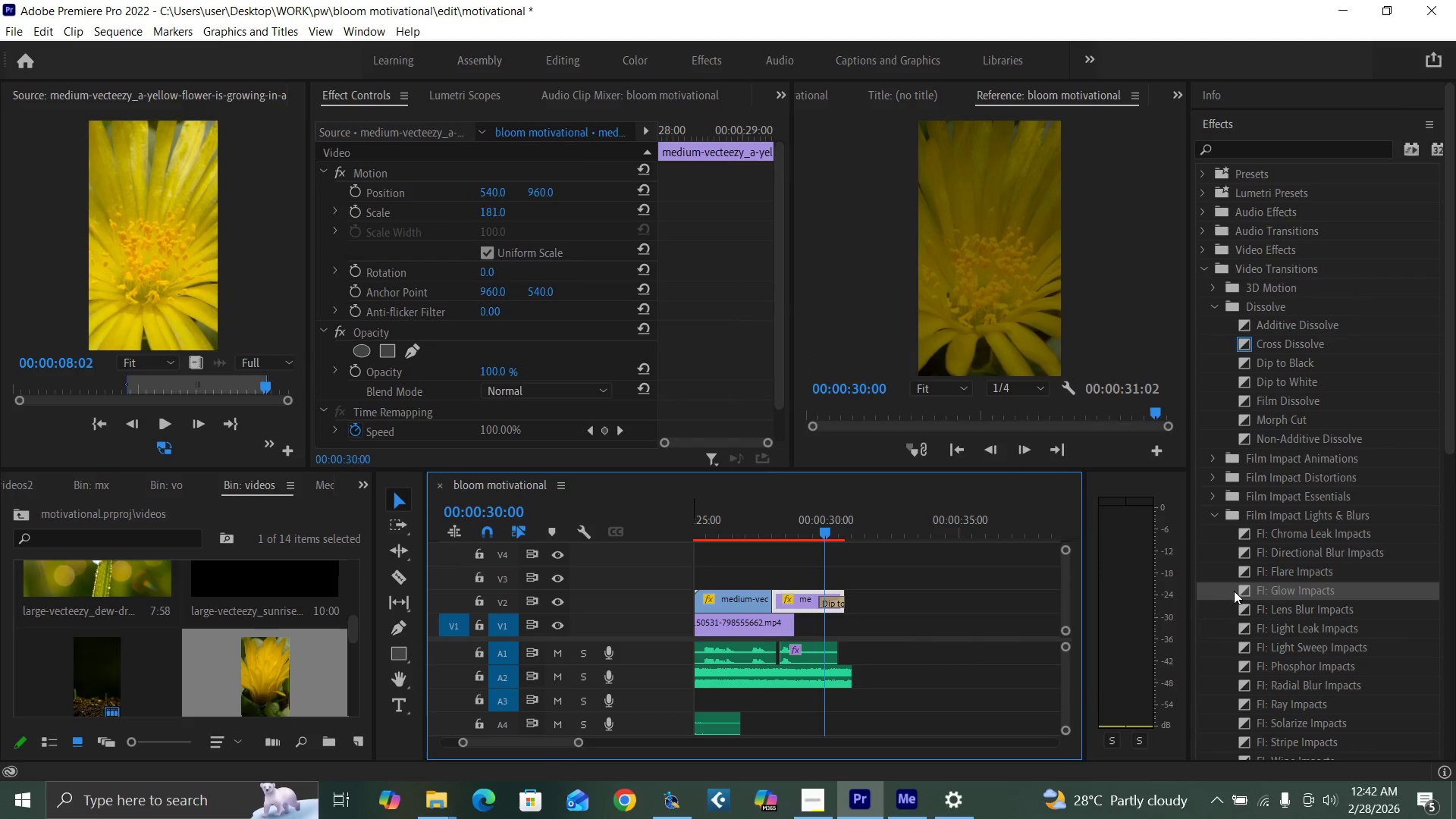 
left_click_drag(start_coordinate=[1238, 590], to_coordinate=[777, 596])
 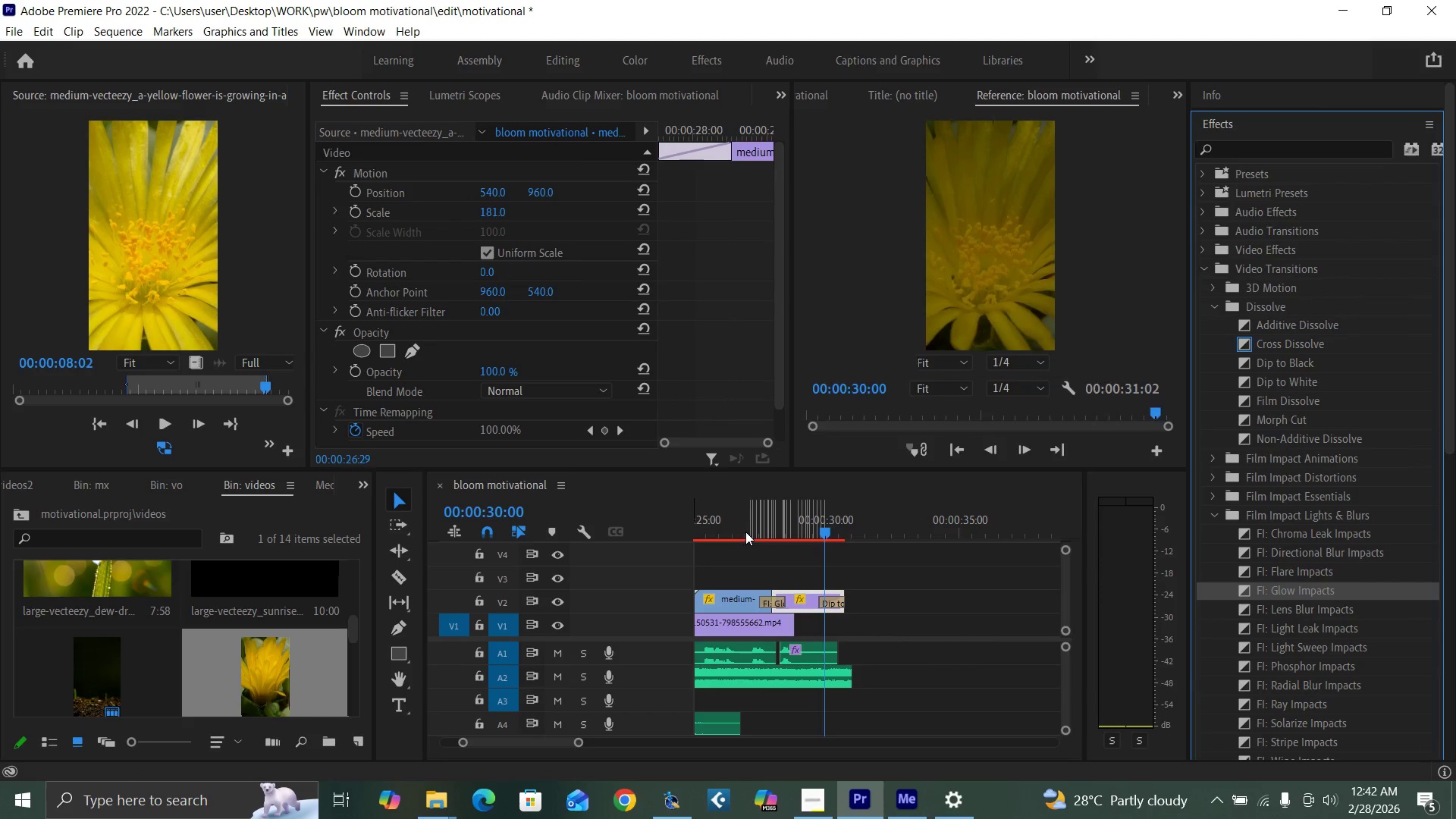 
key(Space)
 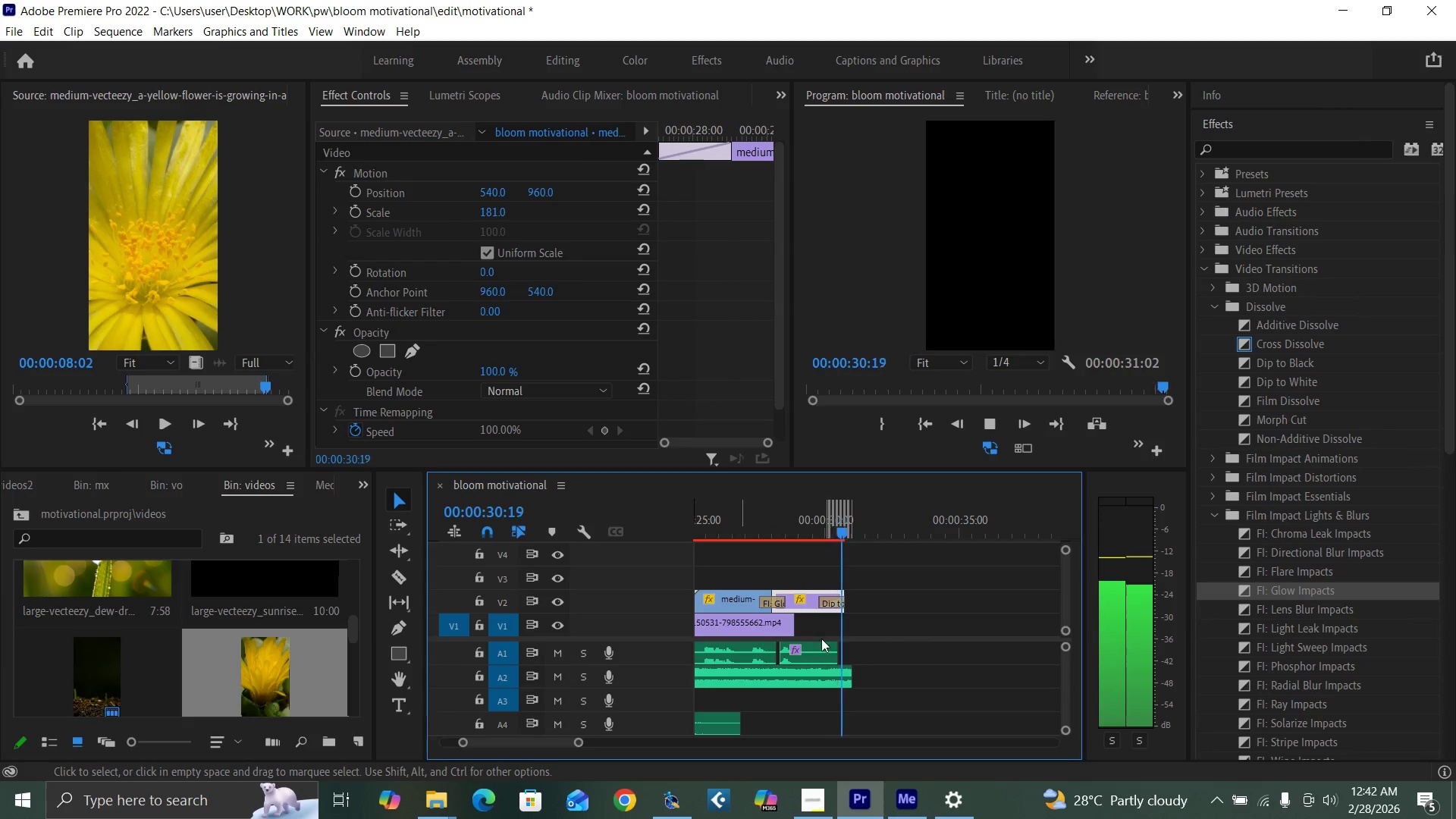 
wait(5.77)
 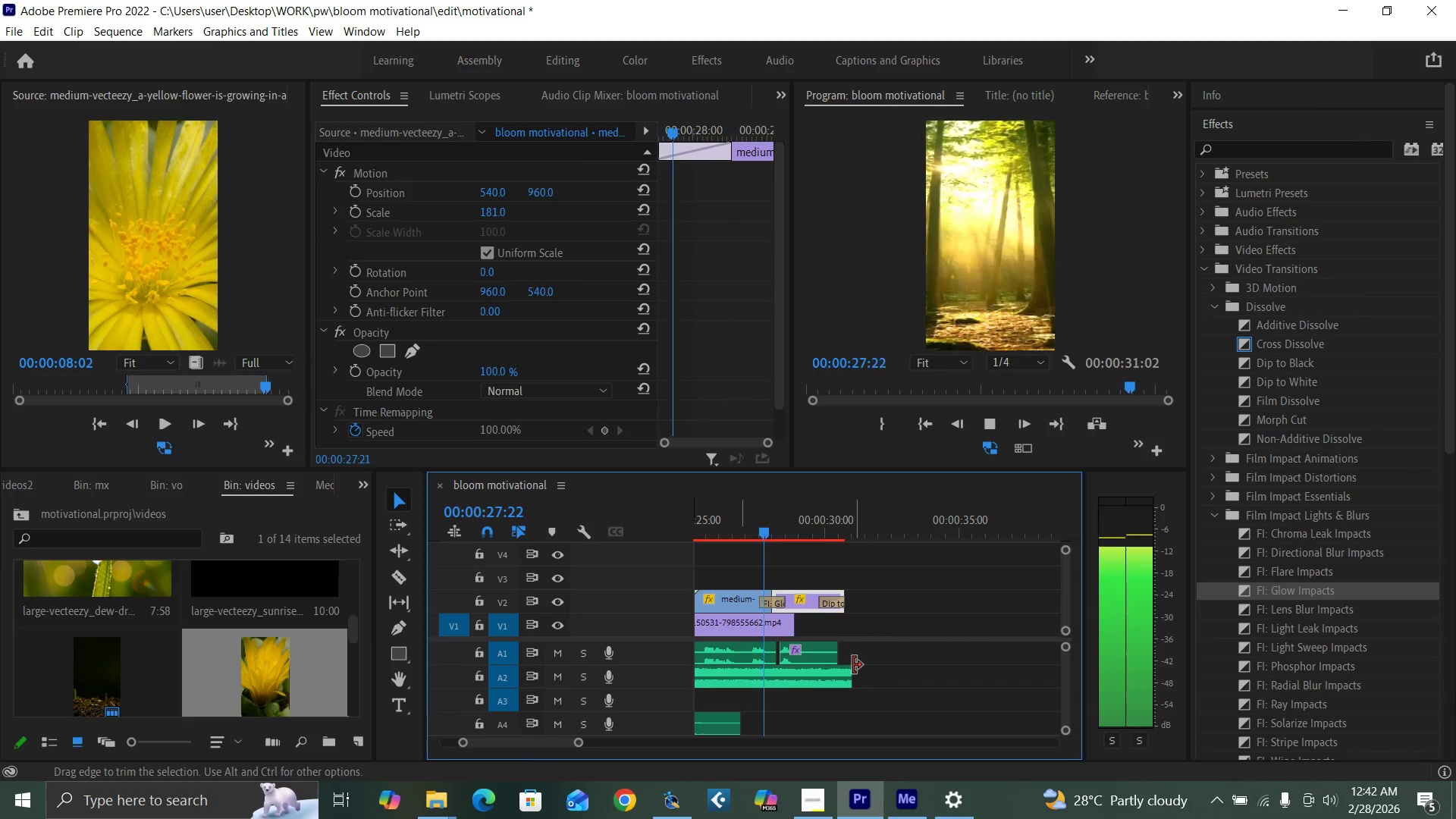 
key(Space)
 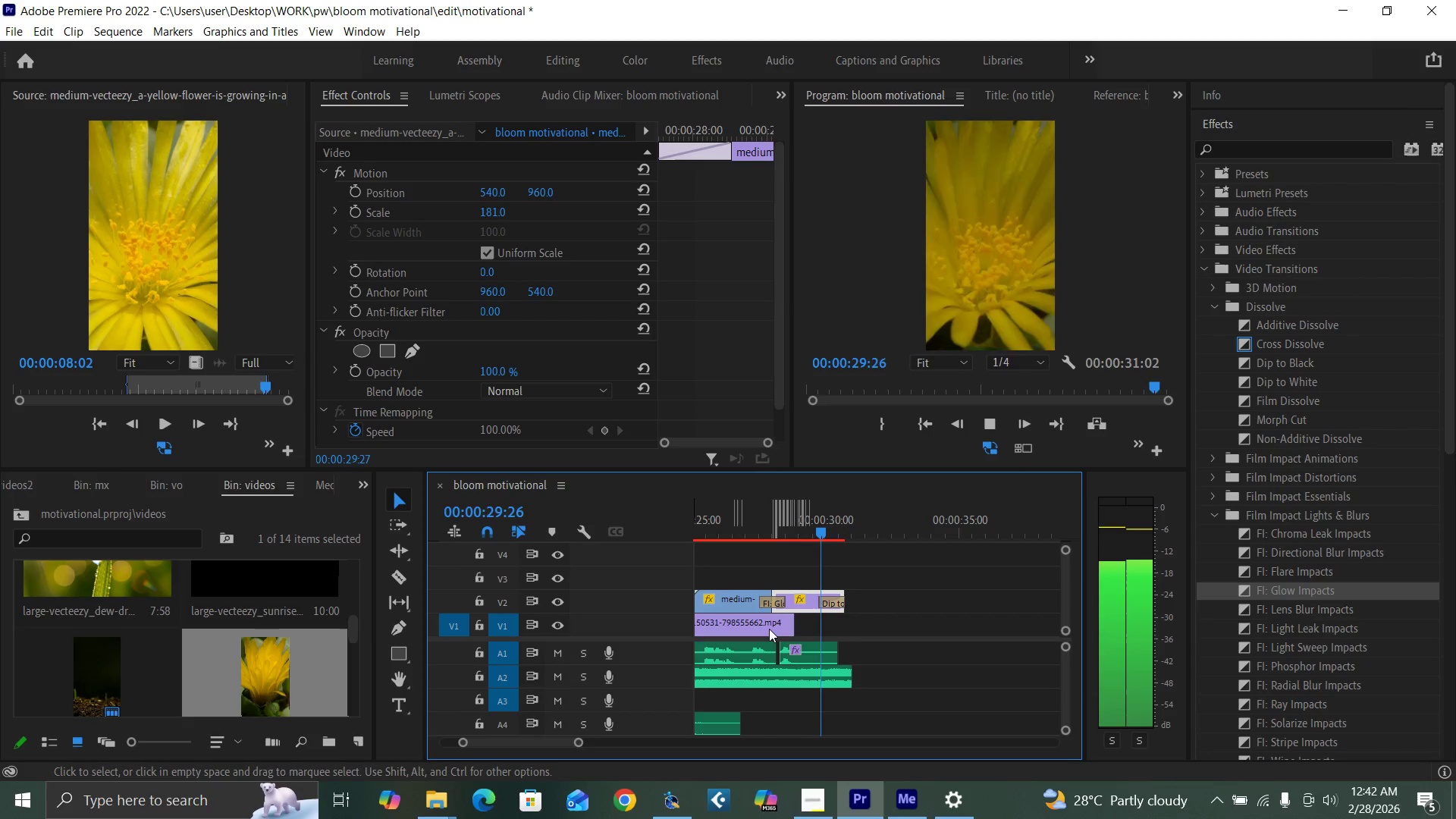 
left_click([776, 598])
 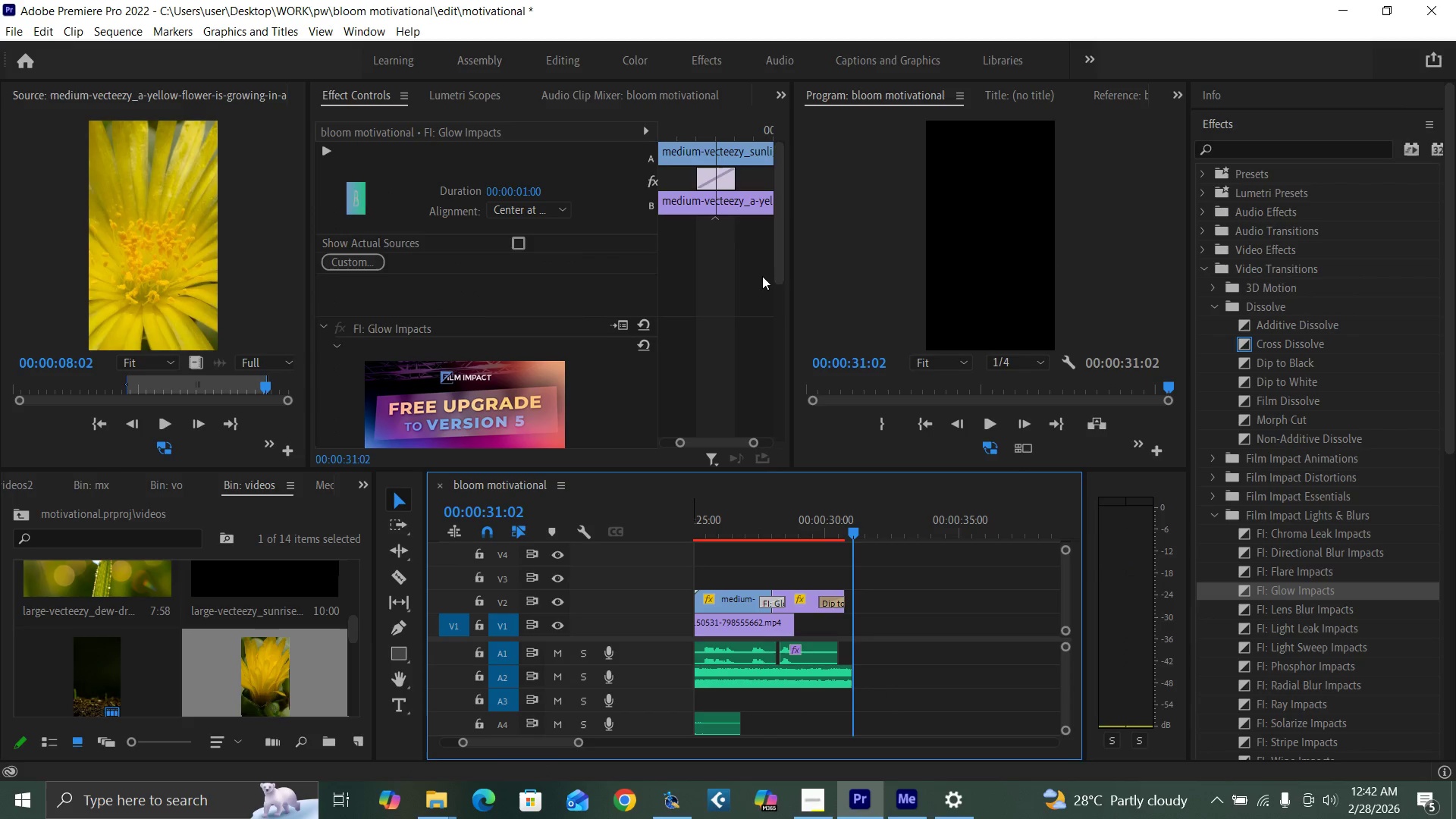 
left_click_drag(start_coordinate=[778, 275], to_coordinate=[795, 421])
 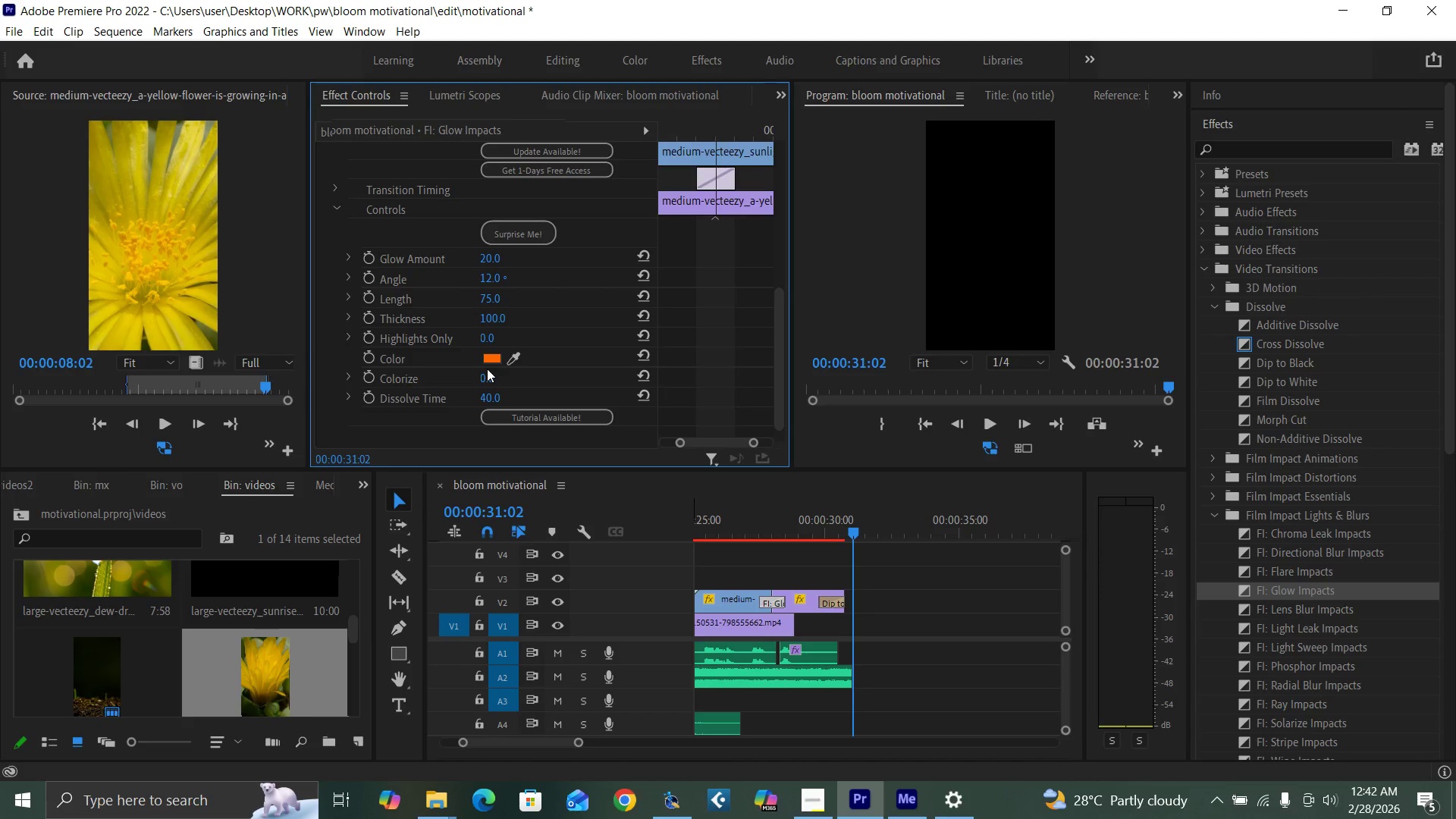 
mouse_move([507, 399])
 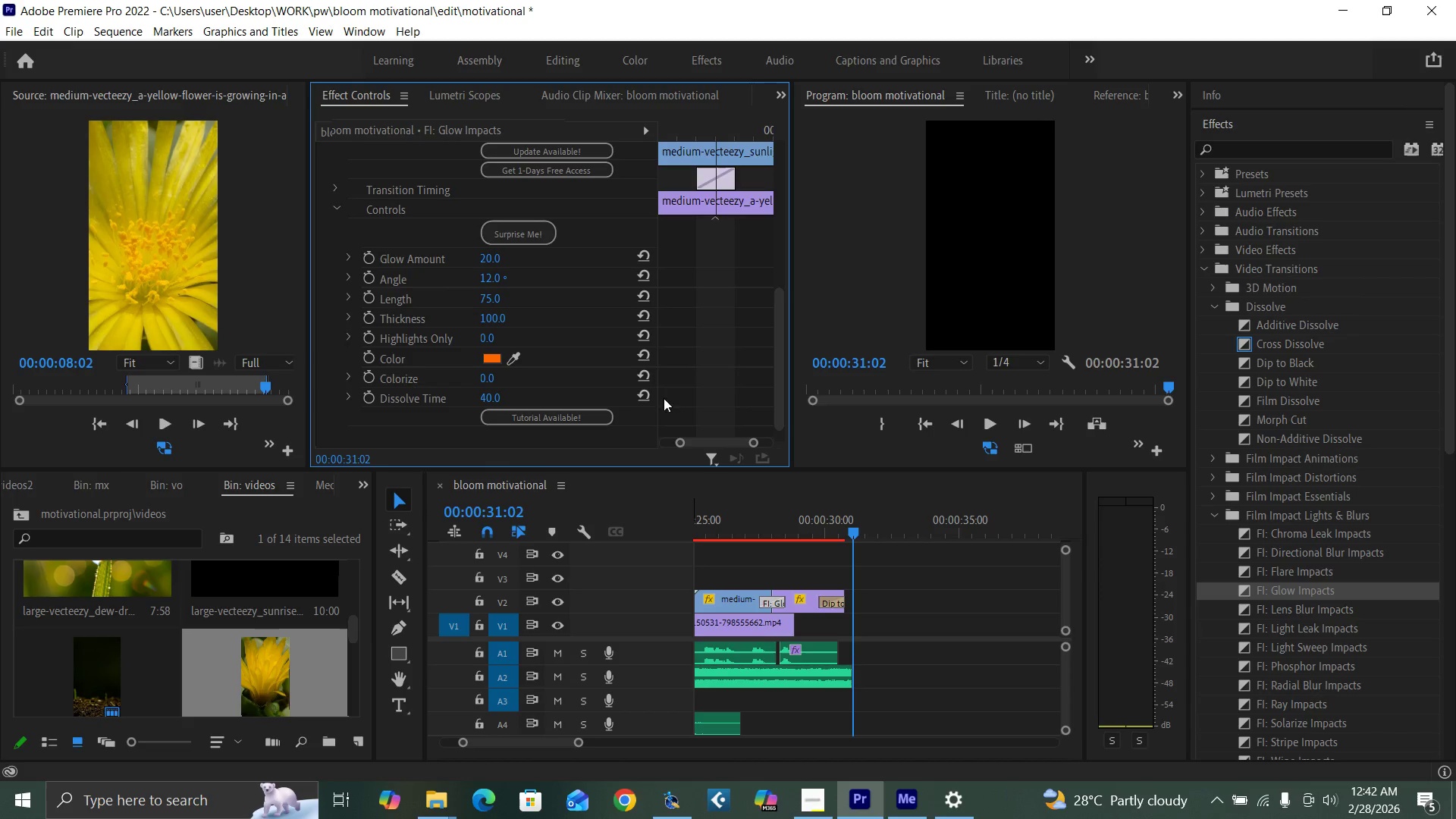 
left_click([774, 530])
 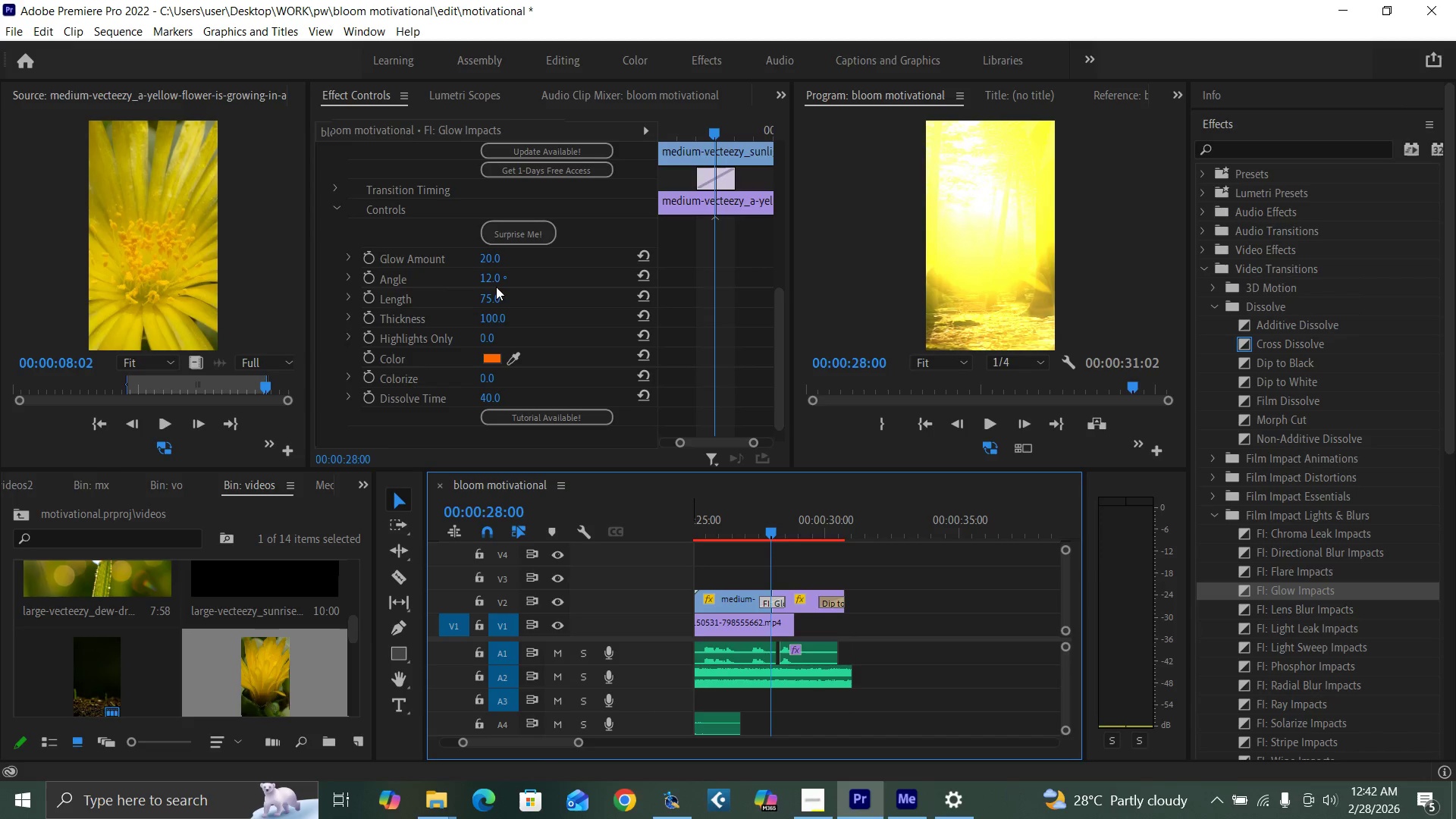 
left_click_drag(start_coordinate=[488, 278], to_coordinate=[937, 168])
 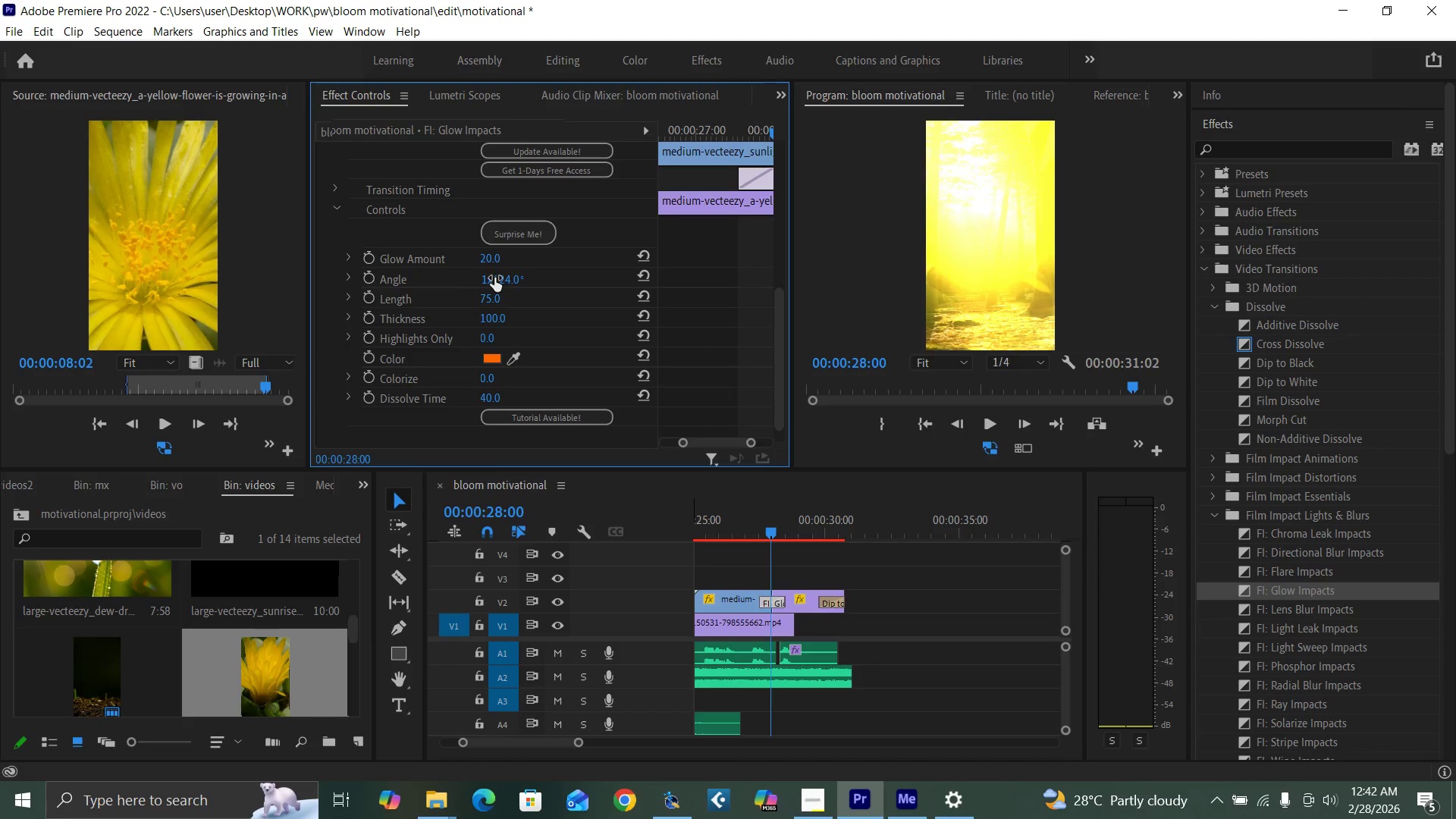 
key(Control+Z)
 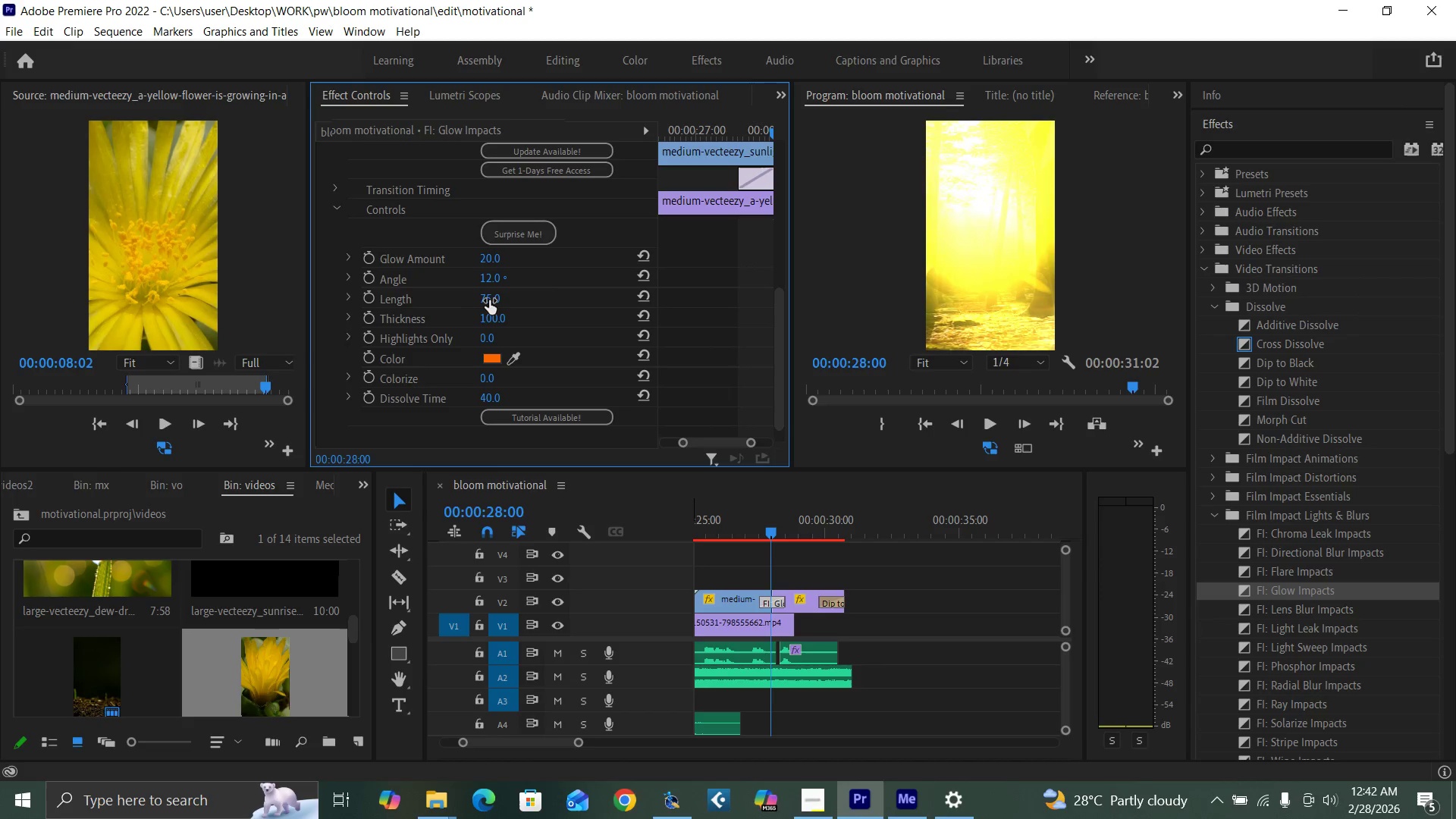 
left_click_drag(start_coordinate=[490, 299], to_coordinate=[936, 176])
 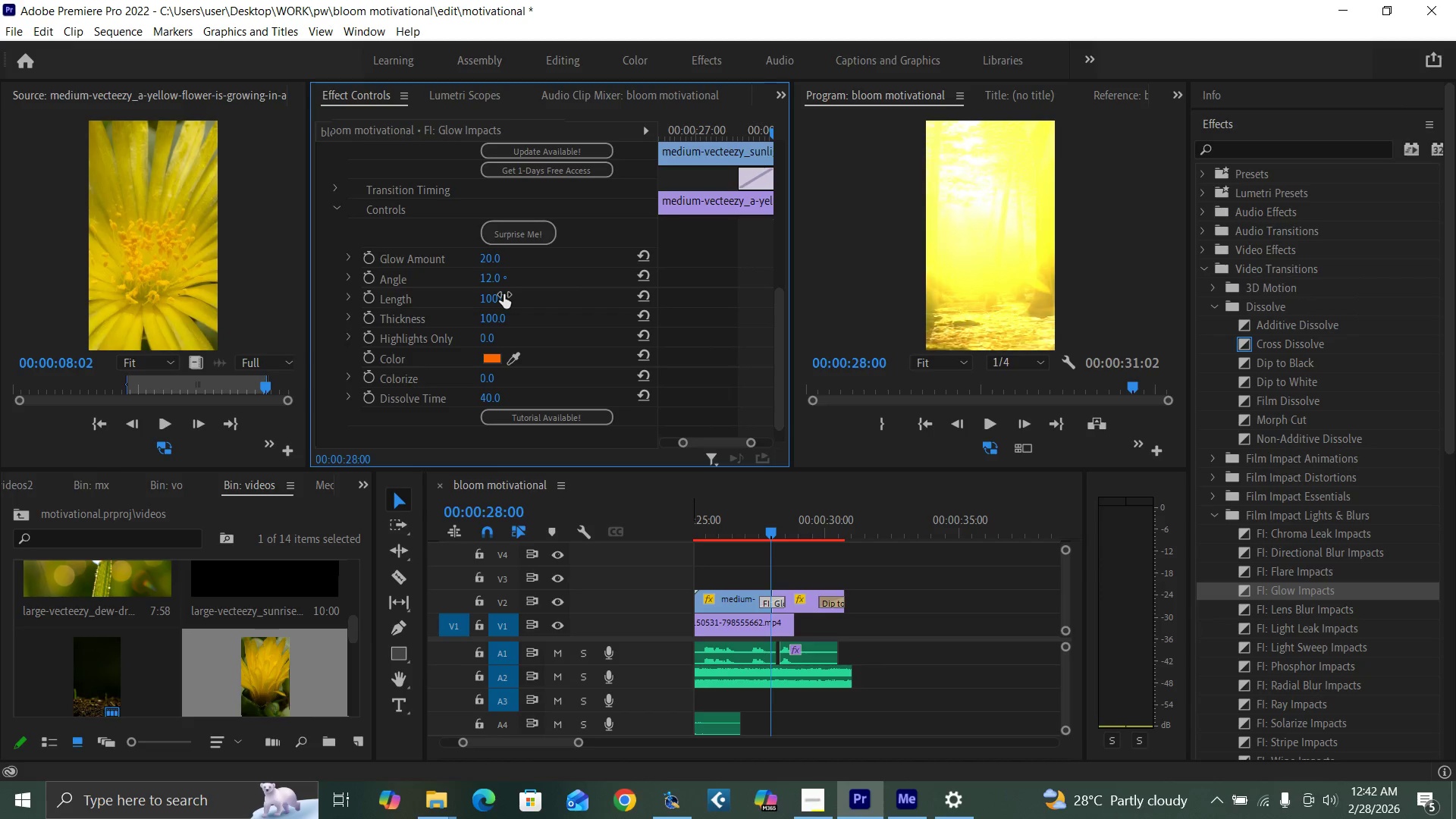 
key(Control+Z)
 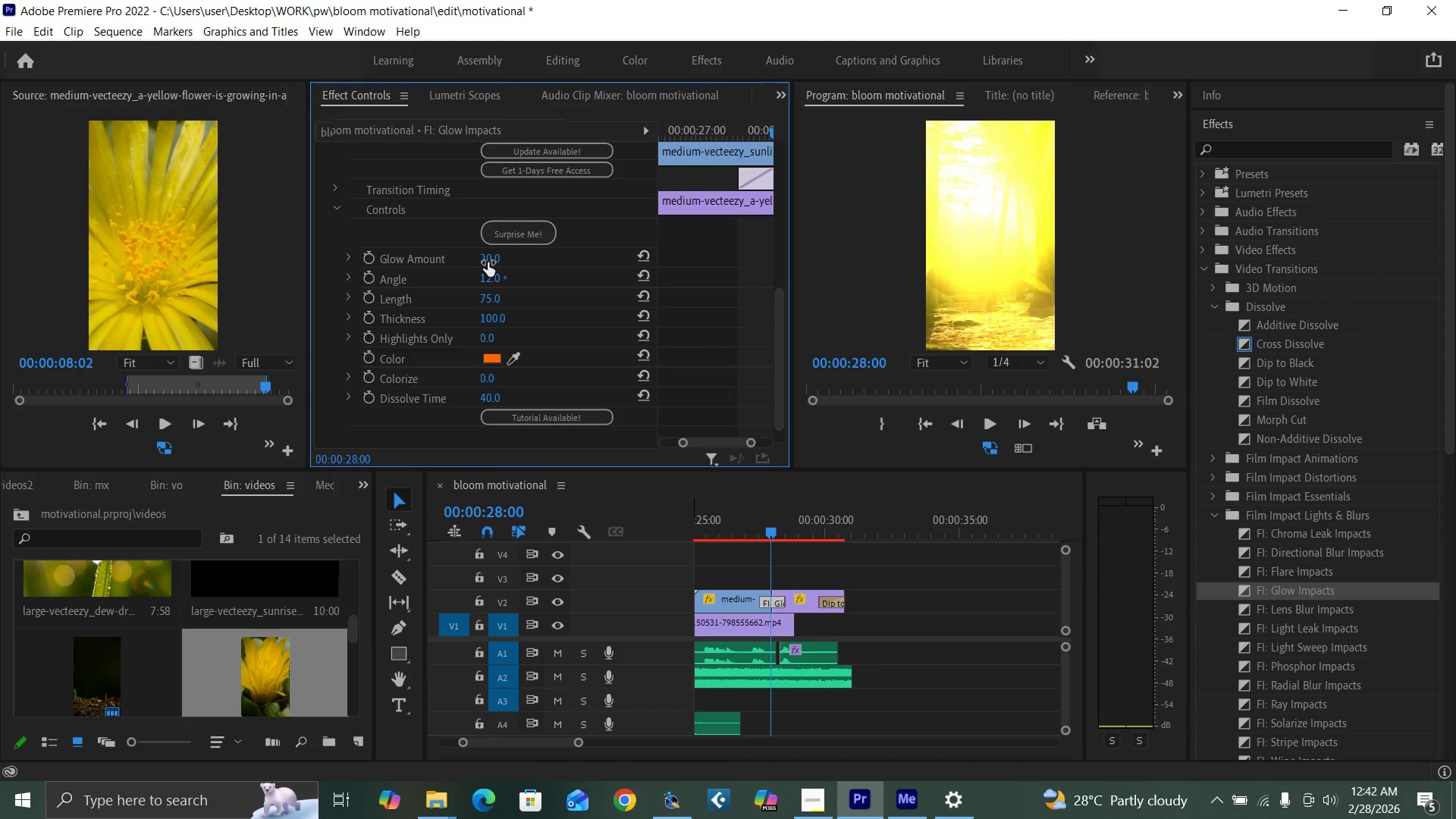 
left_click_drag(start_coordinate=[488, 260], to_coordinate=[615, 247])
 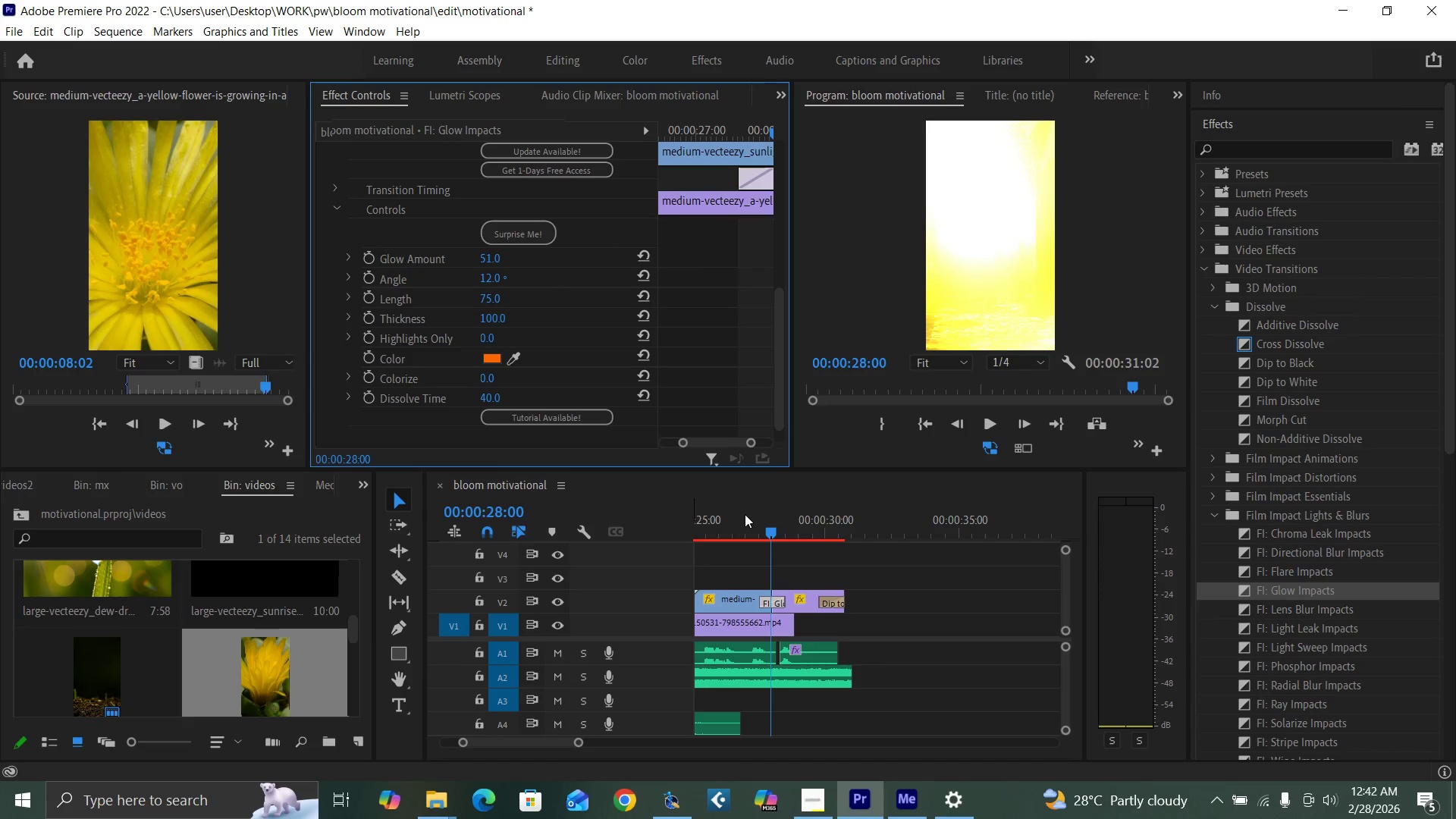 
left_click([753, 526])
 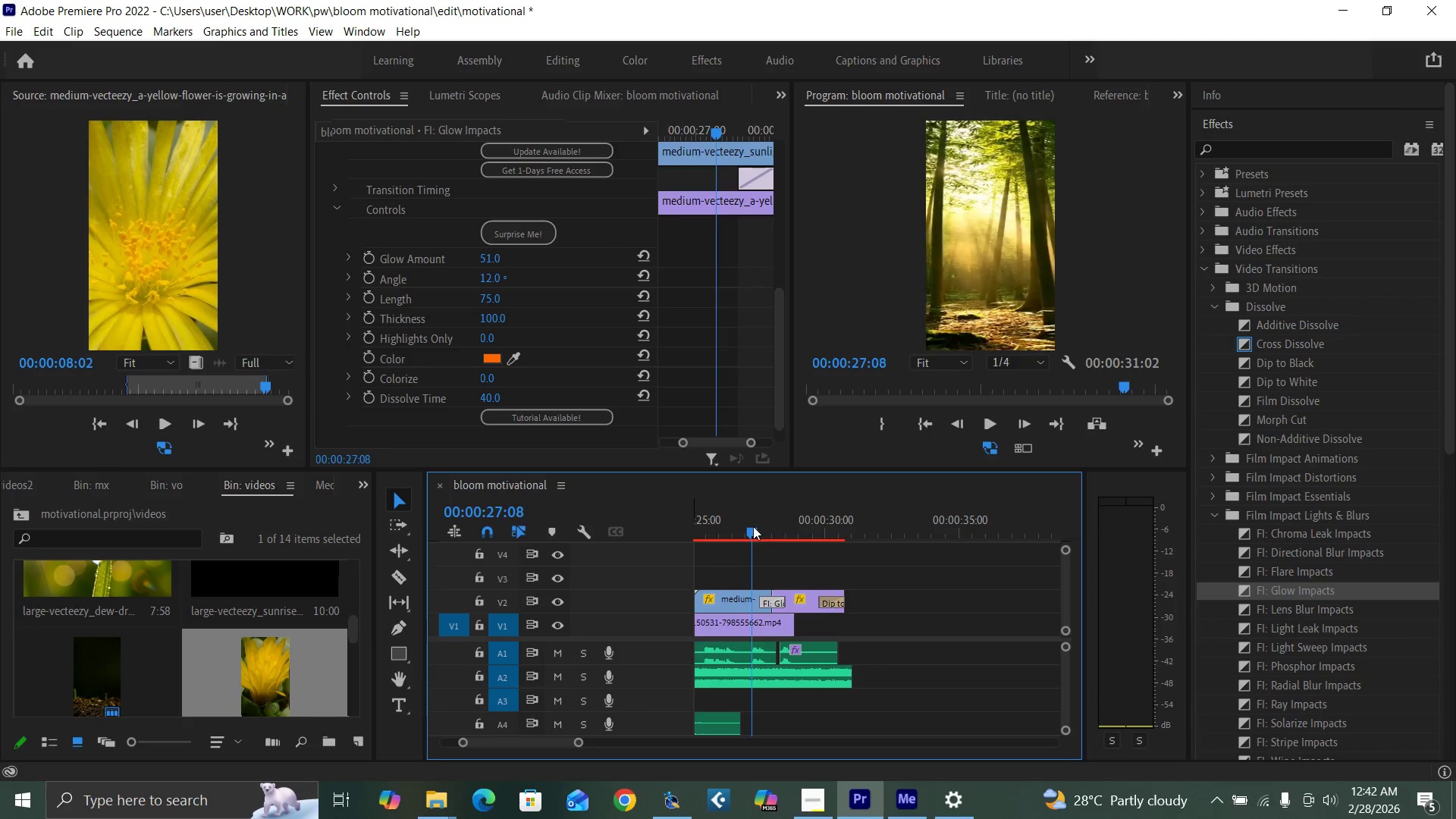 
key(Space)
 